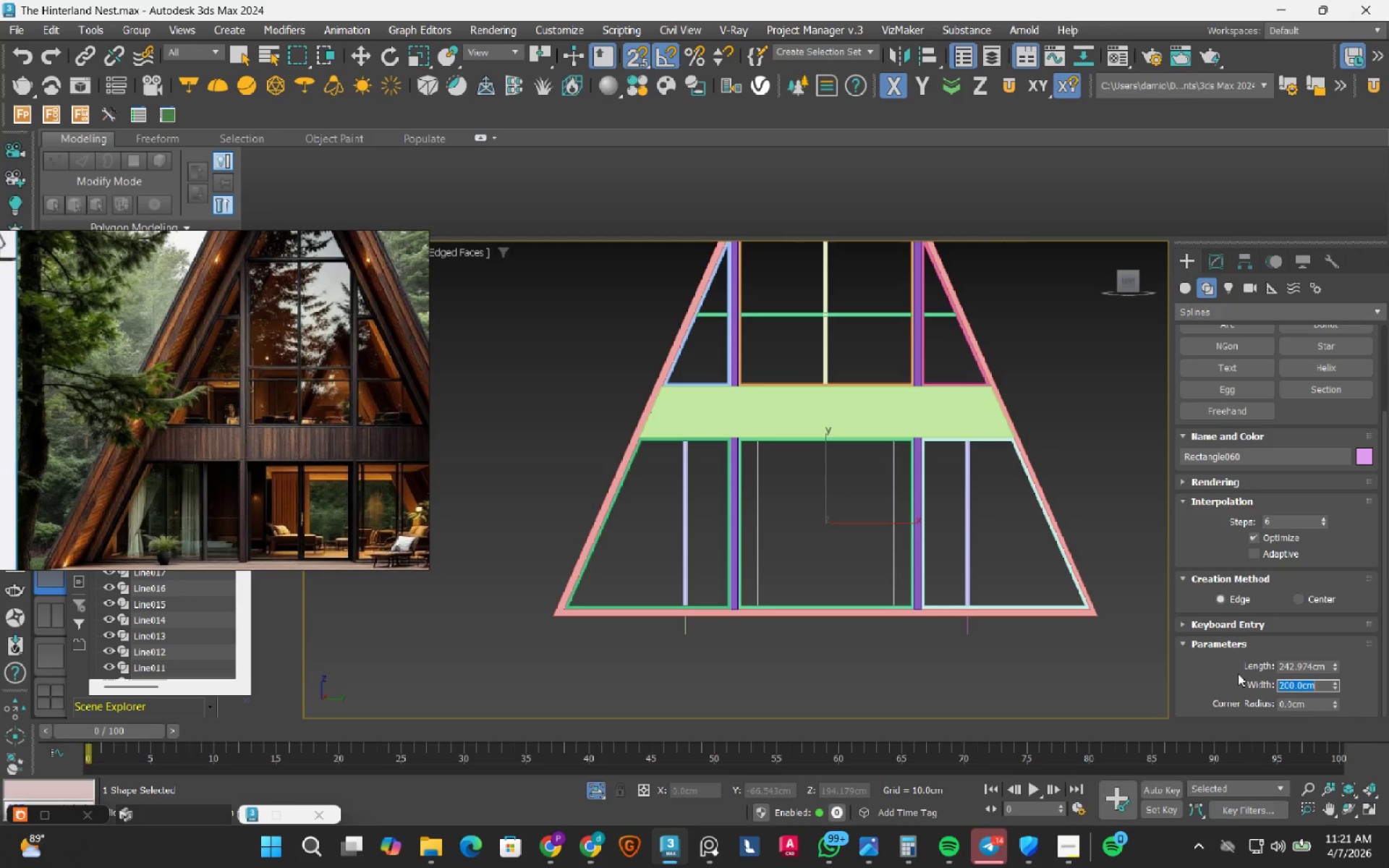 
wait(14.21)
 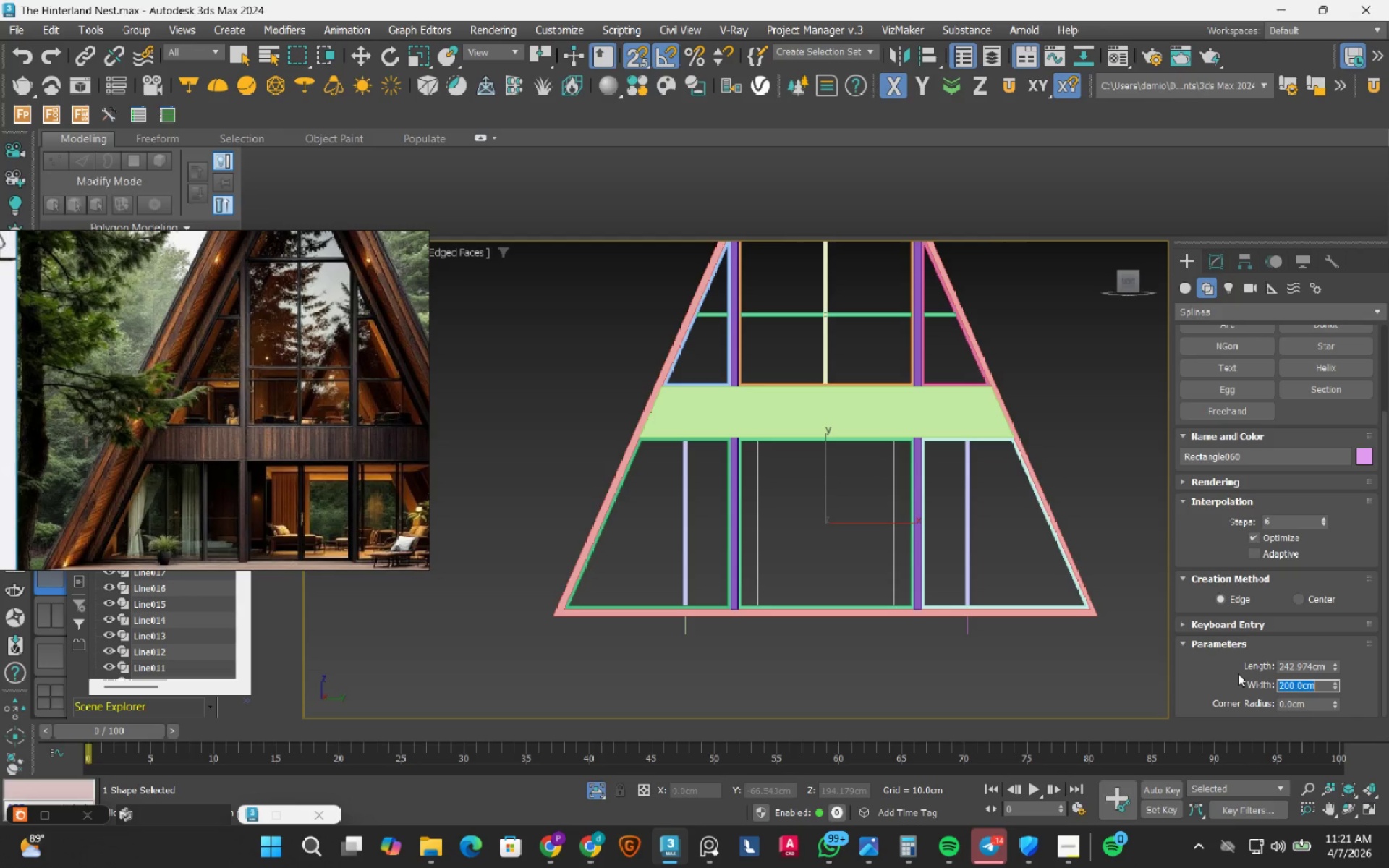 
left_click_drag(start_coordinate=[246, 58], to_coordinate=[252, 57])
 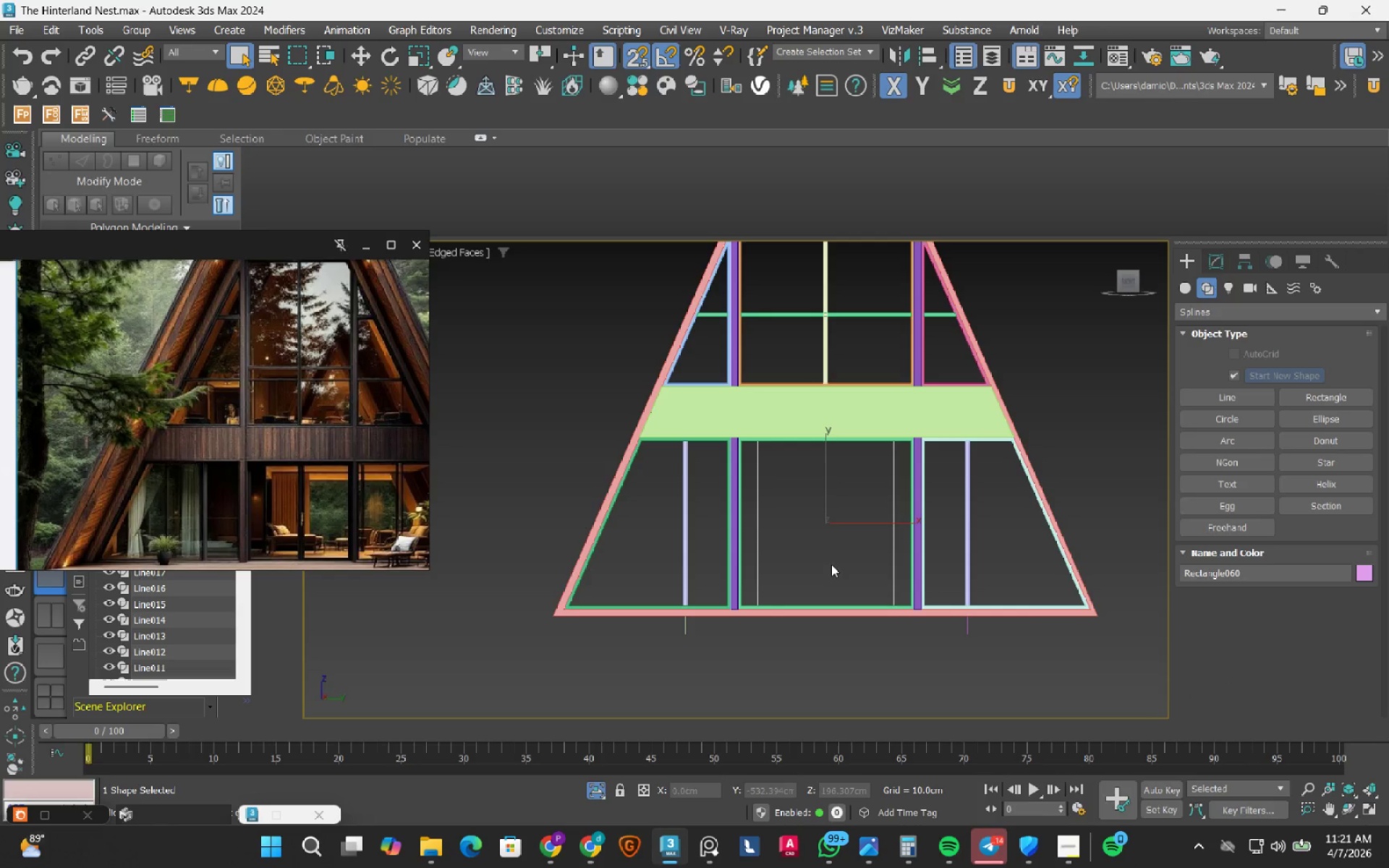 
left_click([831, 563])
 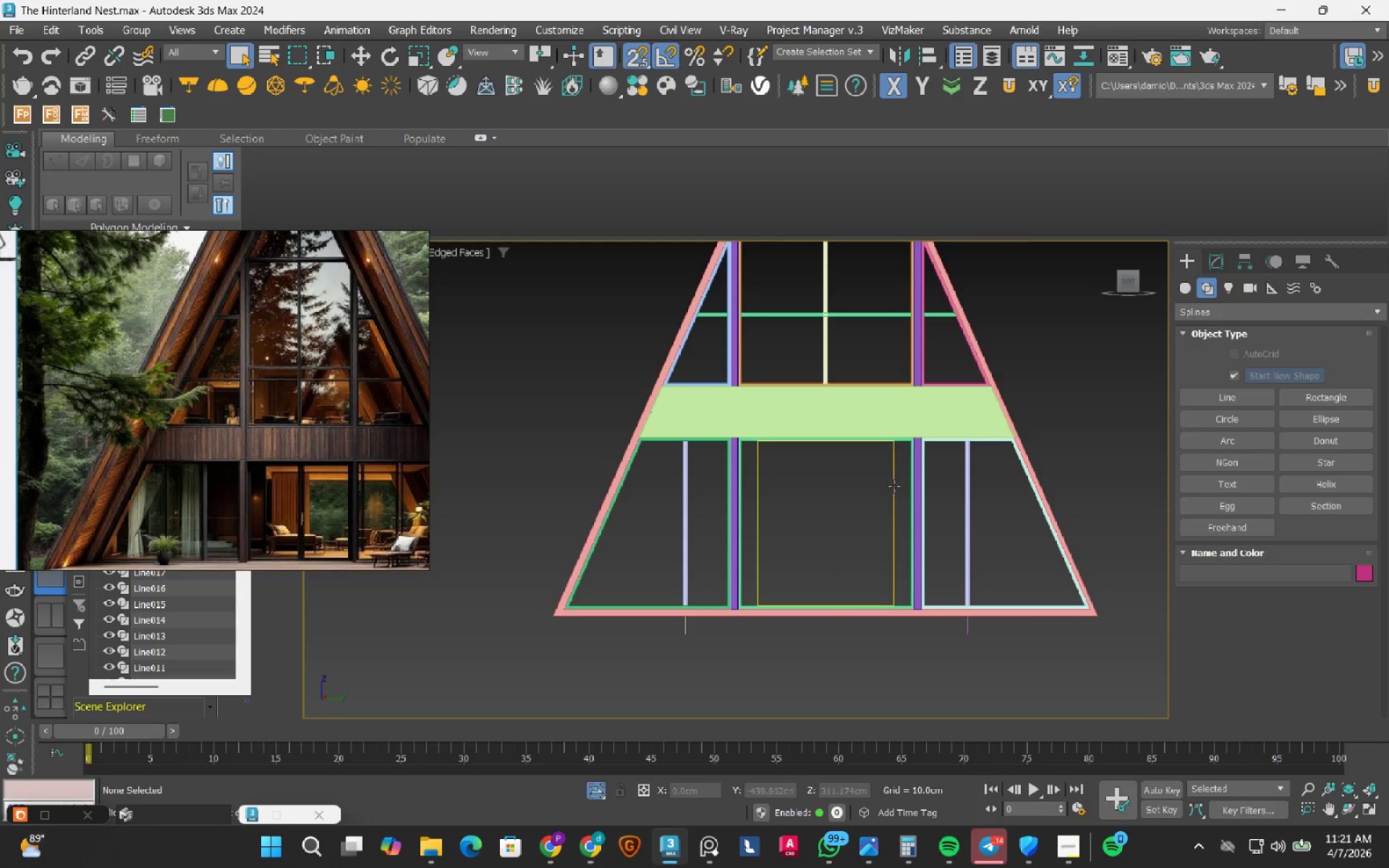 
left_click([894, 486])
 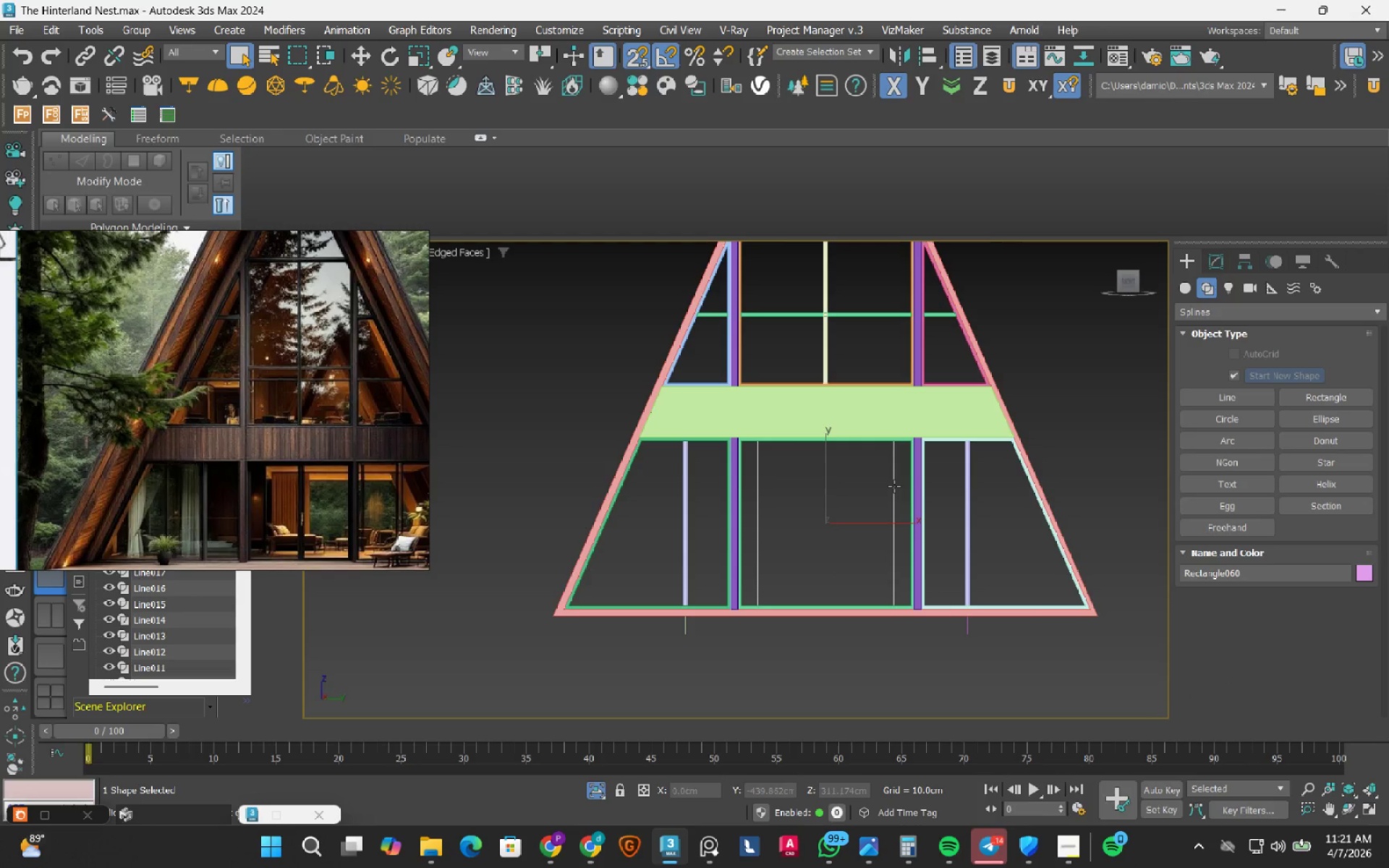 
wait(6.65)
 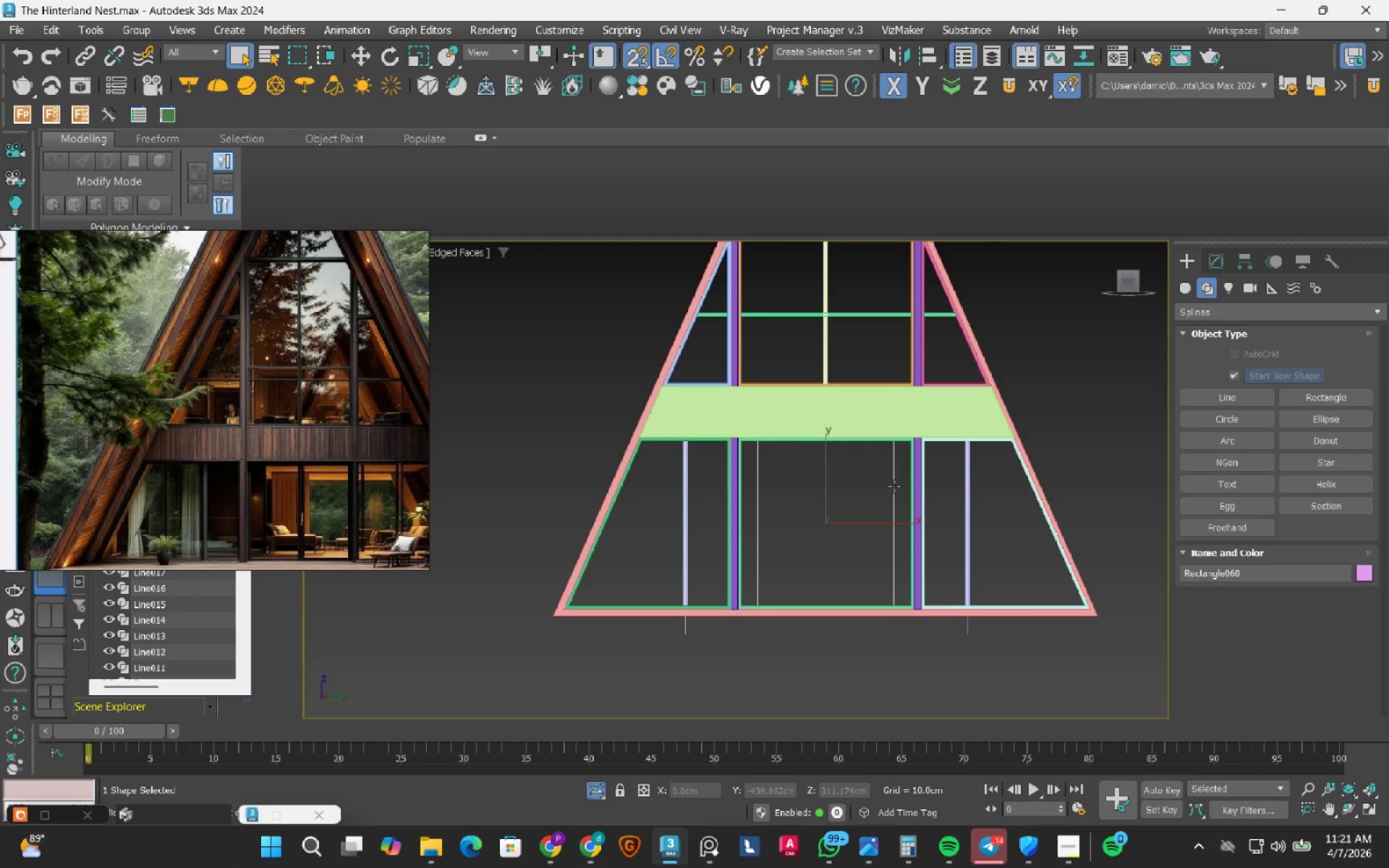 
scroll: coordinate [800, 503], scroll_direction: down, amount: 1.0
 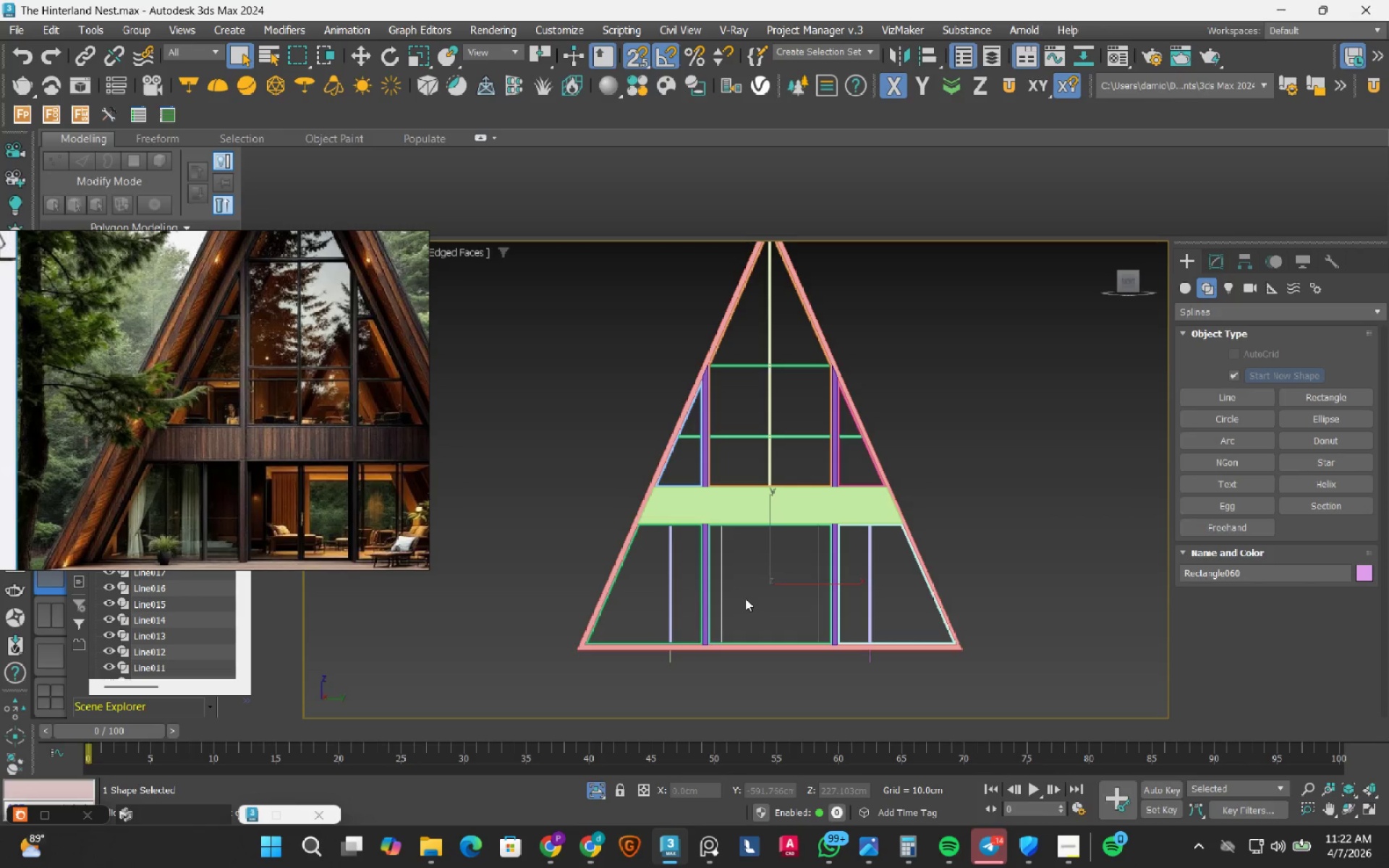 
wait(34.04)
 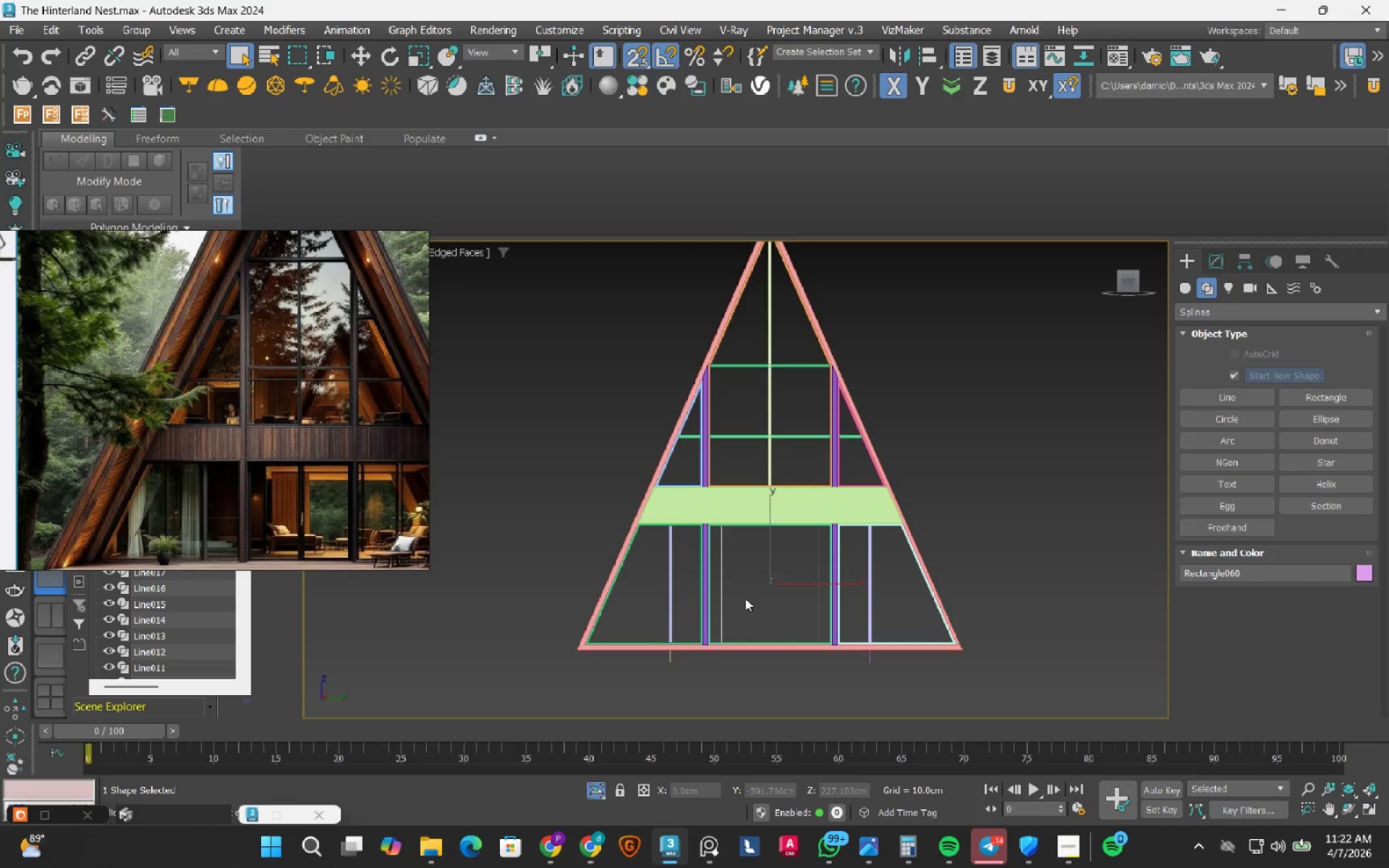 
key(Delete)
 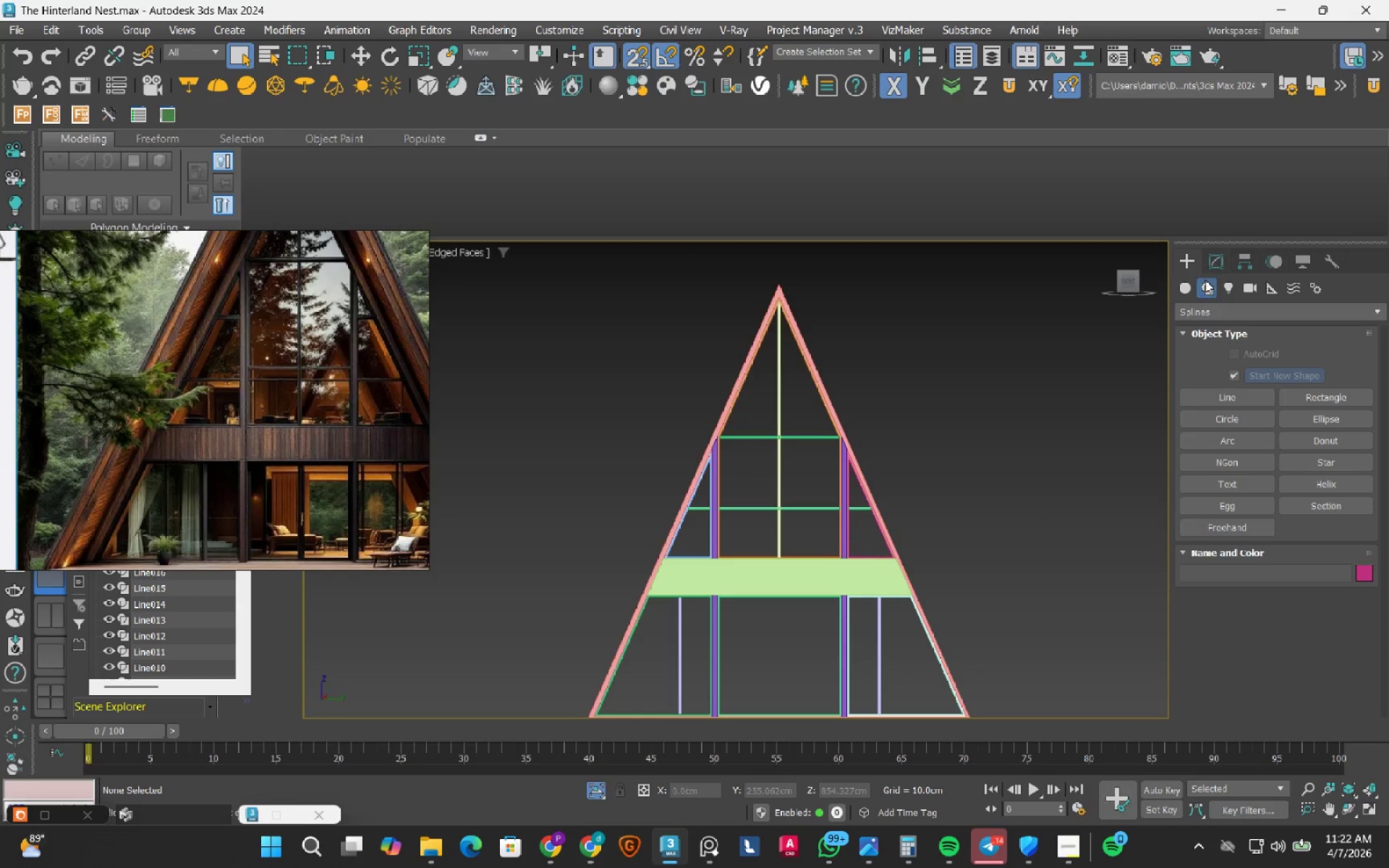 
wait(6.01)
 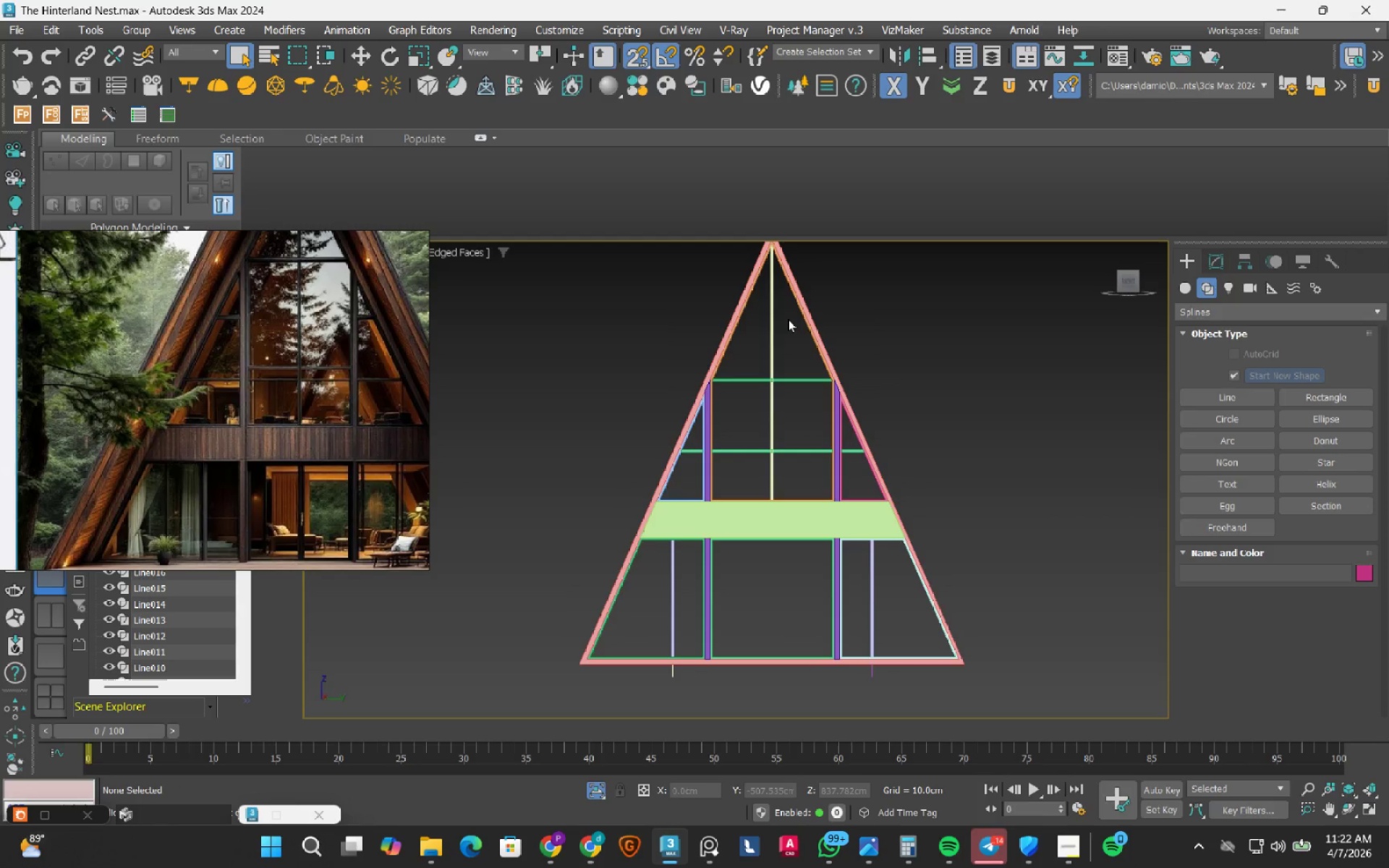 
left_click([1226, 397])
 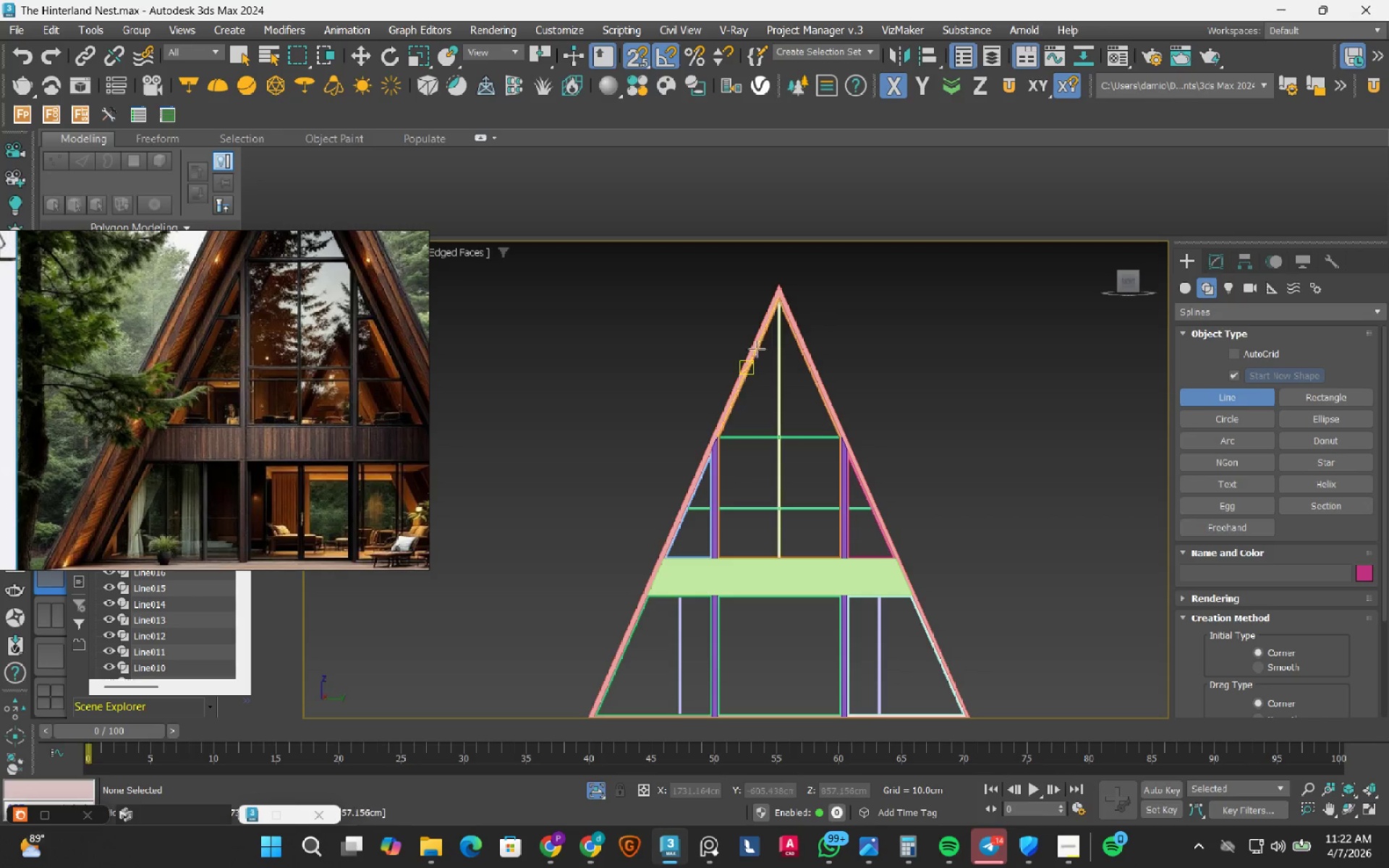 
scroll: coordinate [619, 553], scroll_direction: up, amount: 11.0
 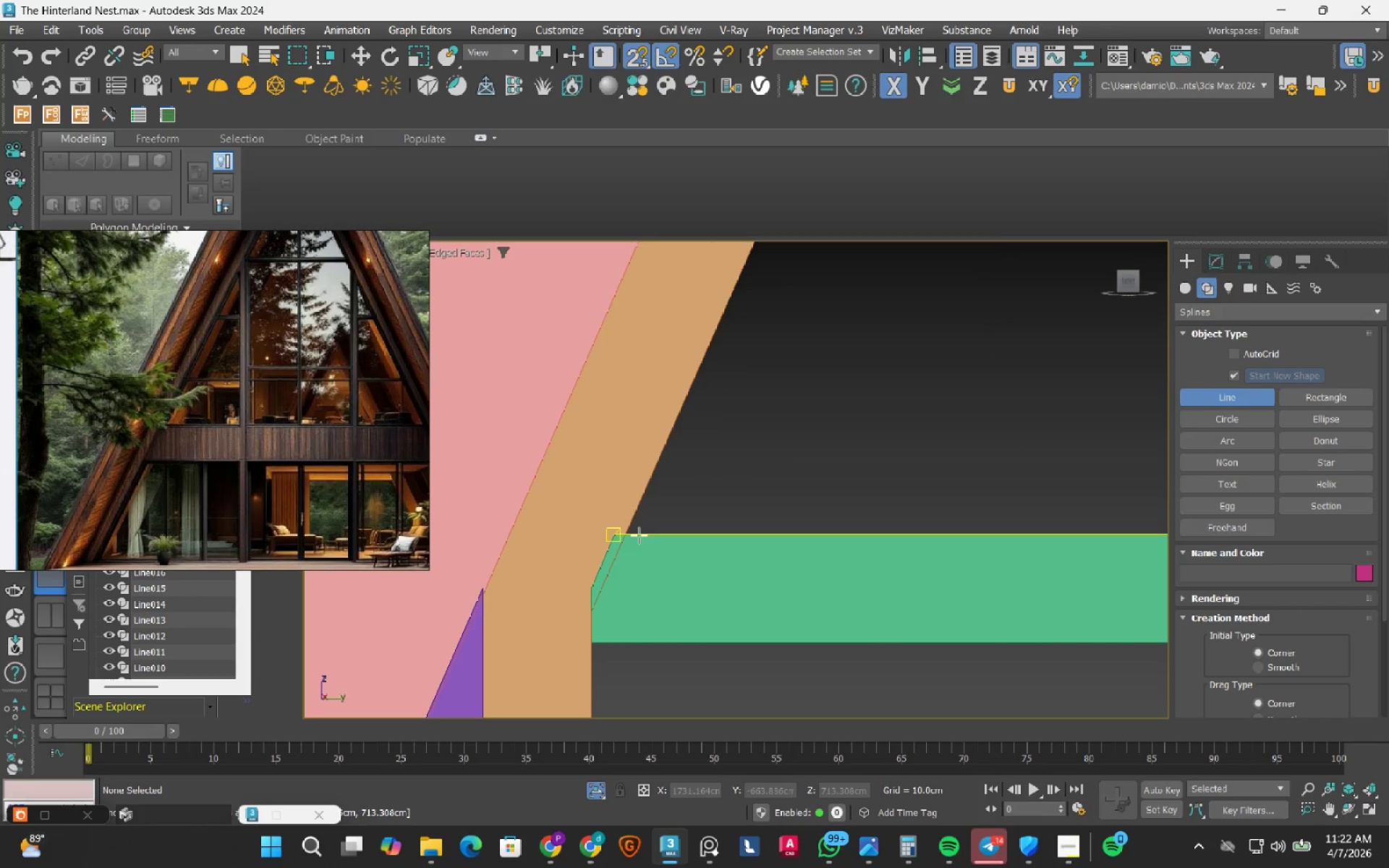 
key(Escape)
 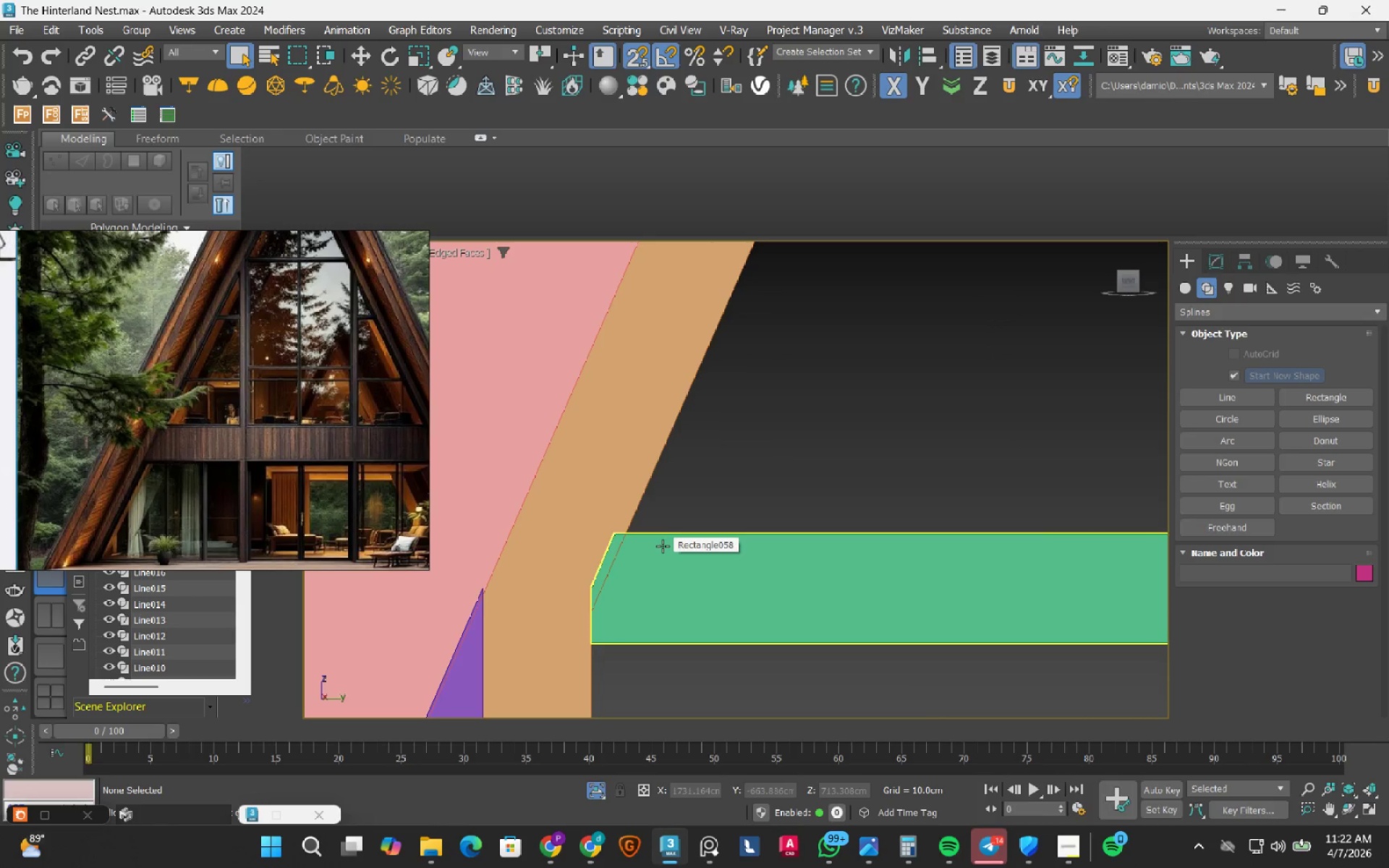 
key(Escape)
 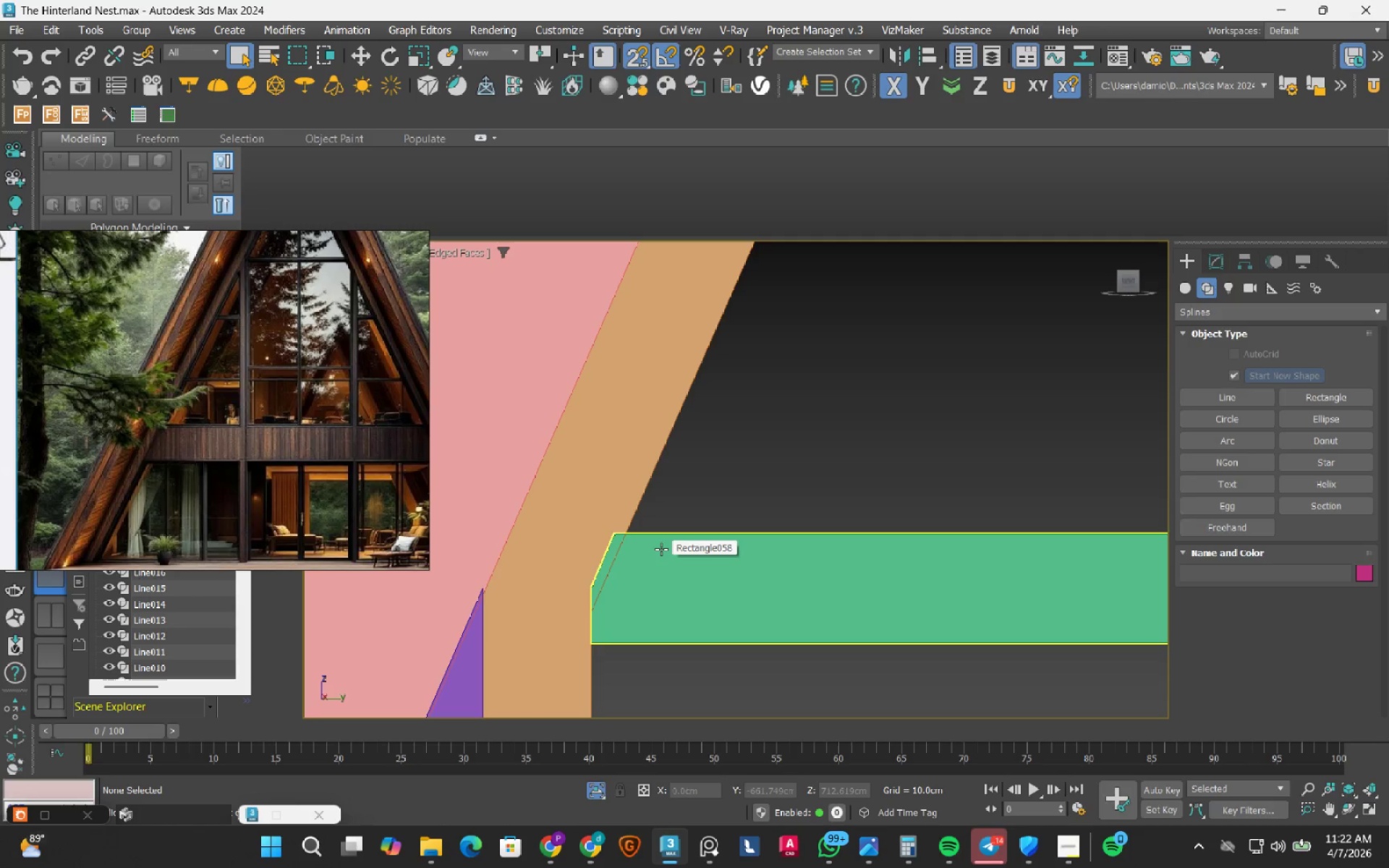 
wait(9.08)
 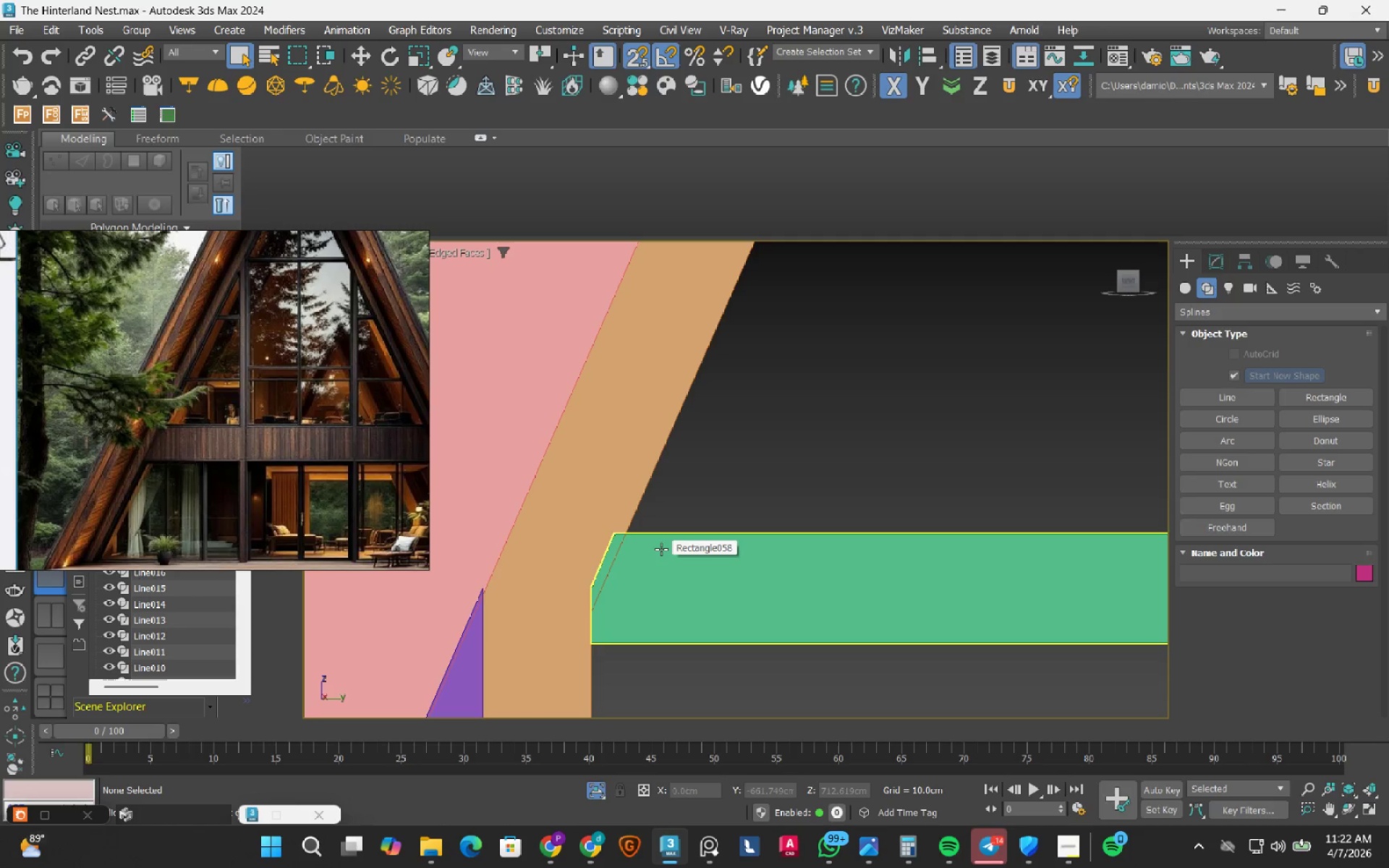 
left_click([671, 583])
 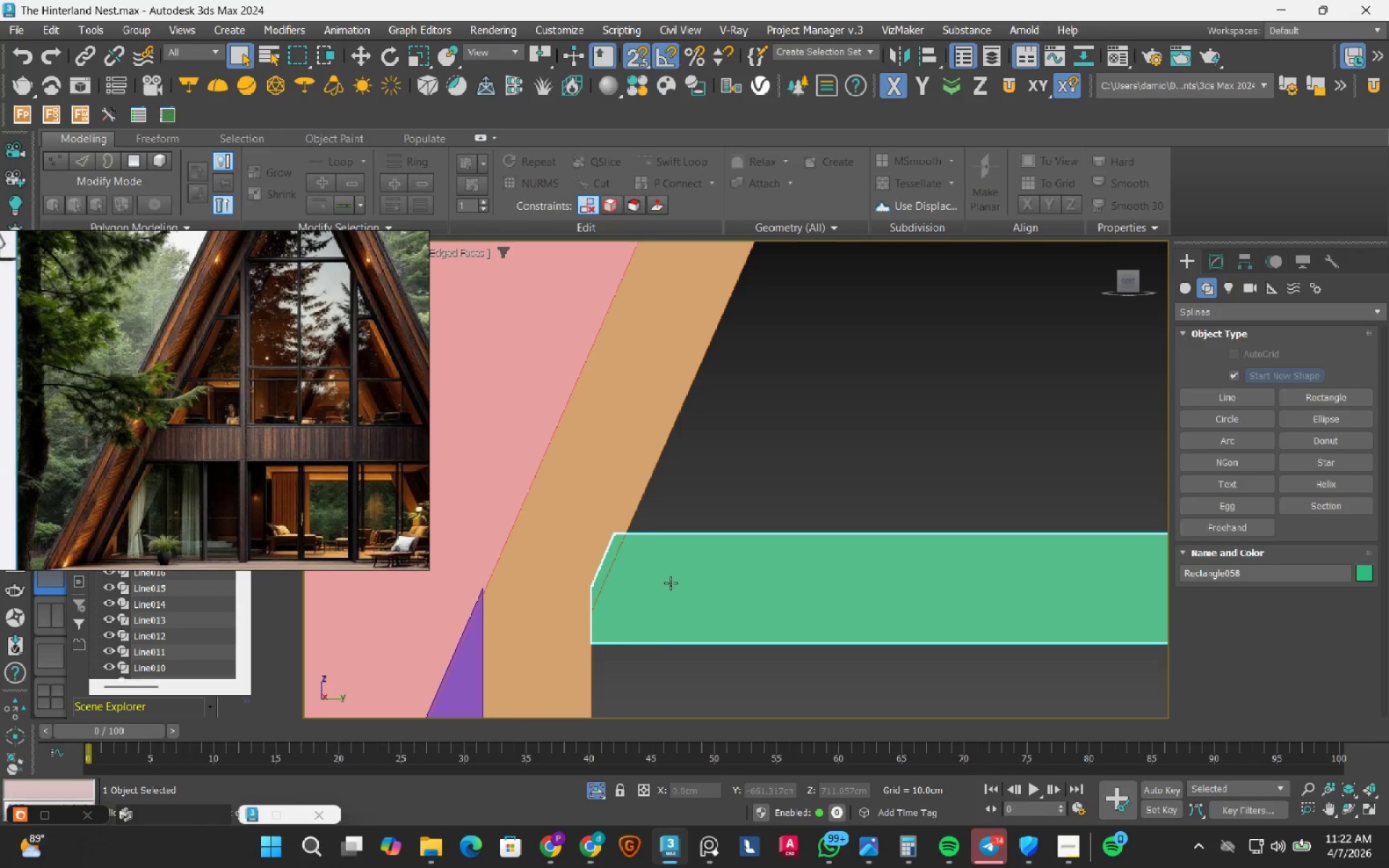 
key(1)
 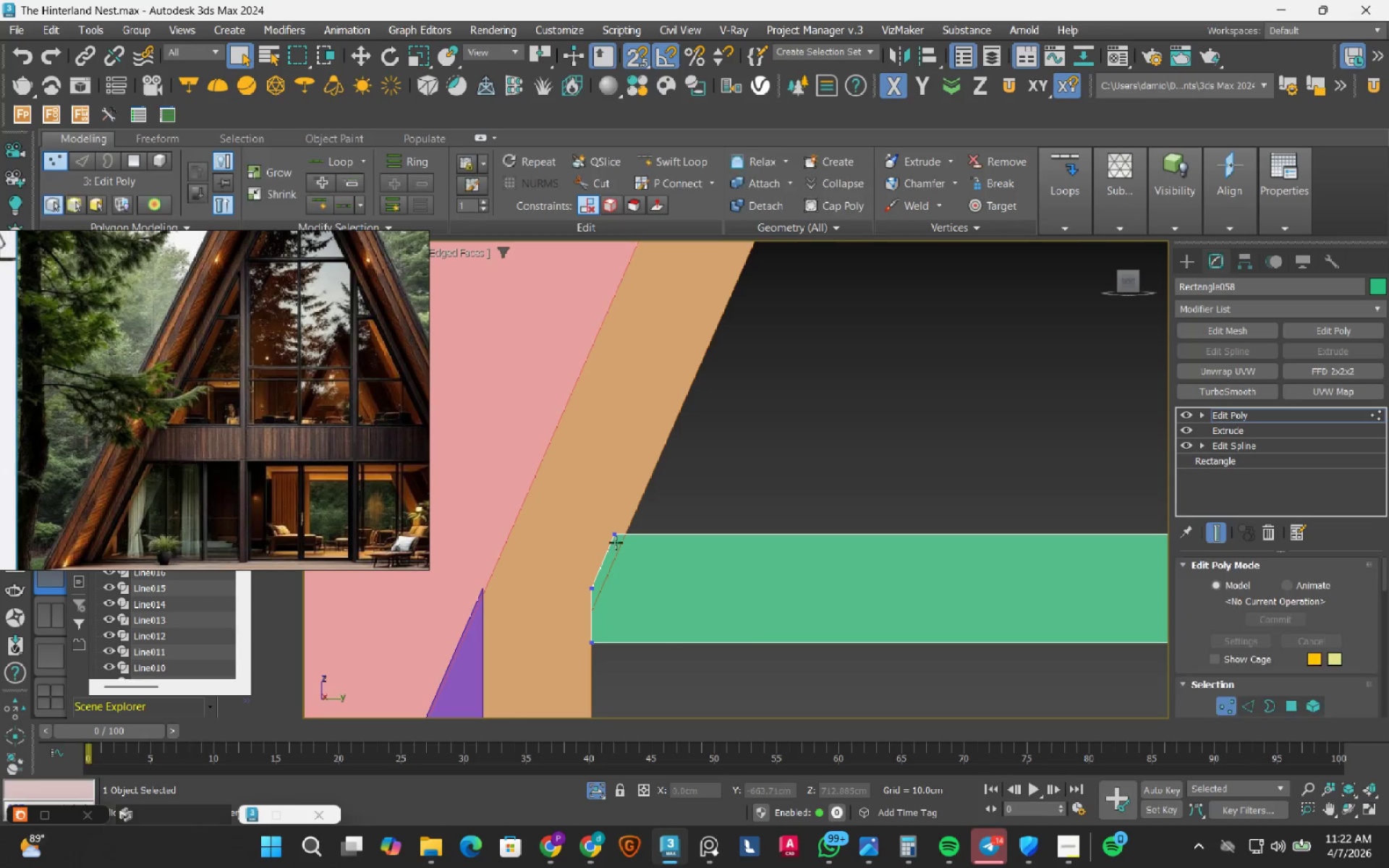 
scroll: coordinate [616, 542], scroll_direction: up, amount: 2.0
 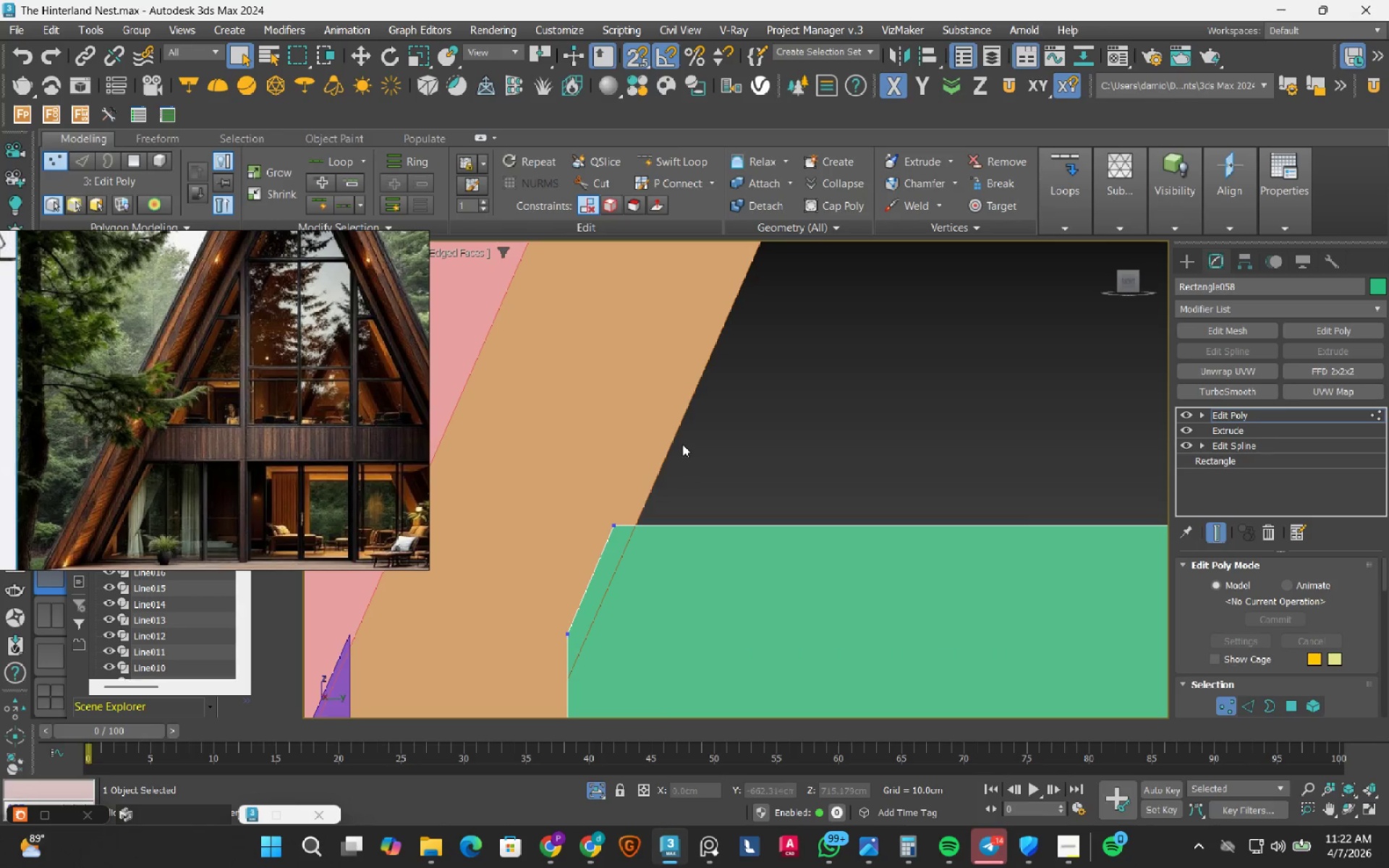 
left_click_drag(start_coordinate=[682, 441], to_coordinate=[515, 650])
 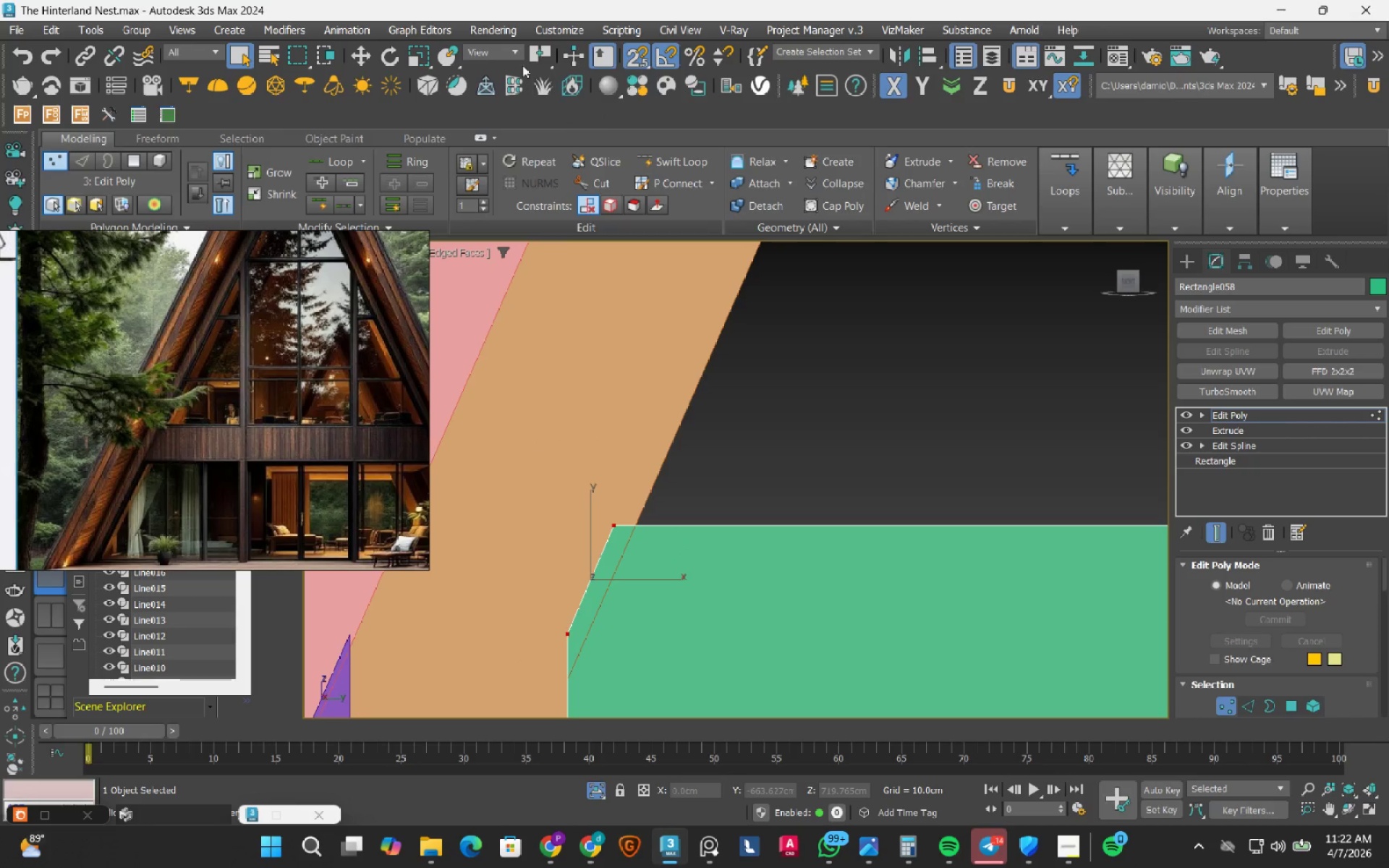 
left_click([506, 51])
 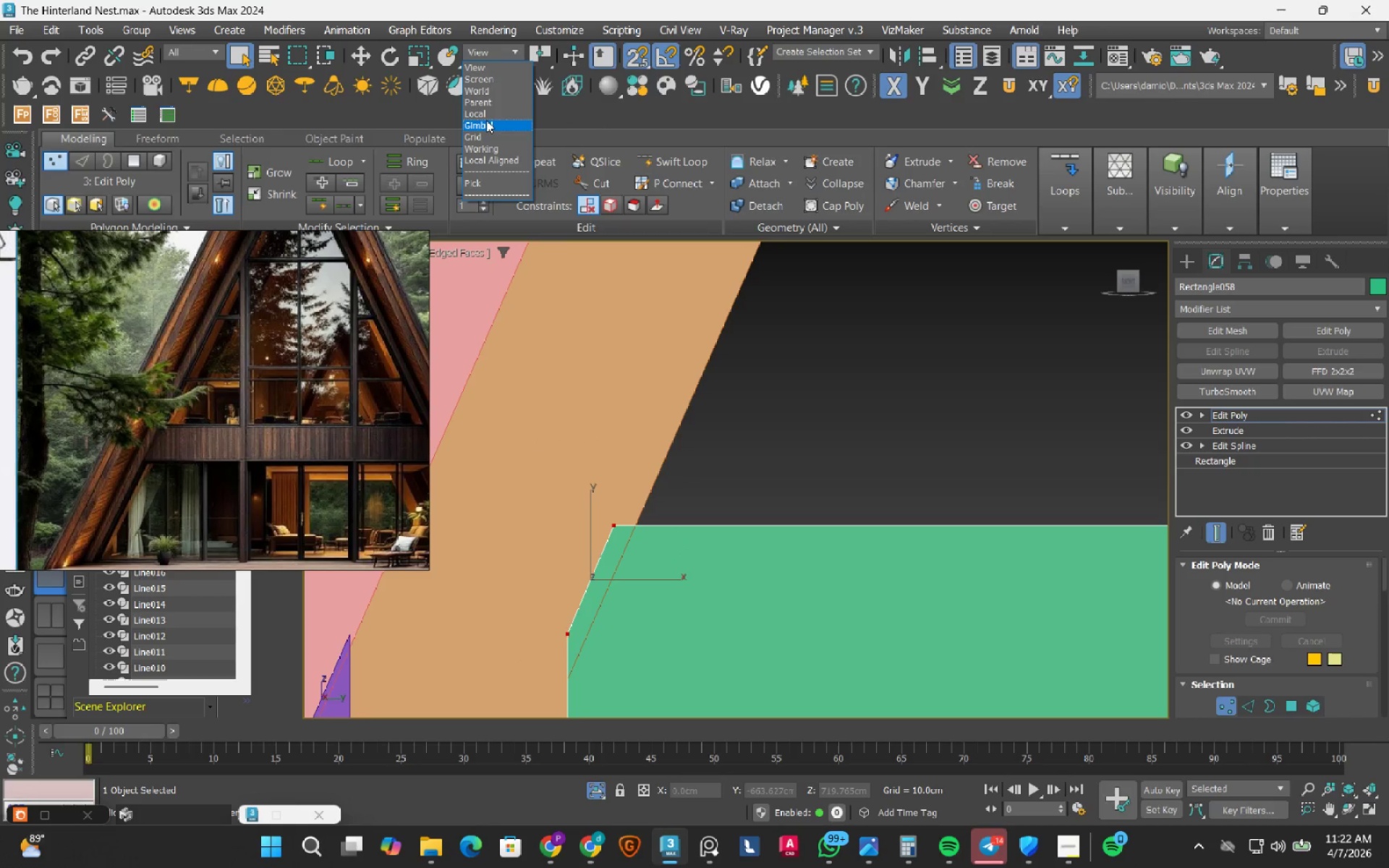 
left_click([487, 115])
 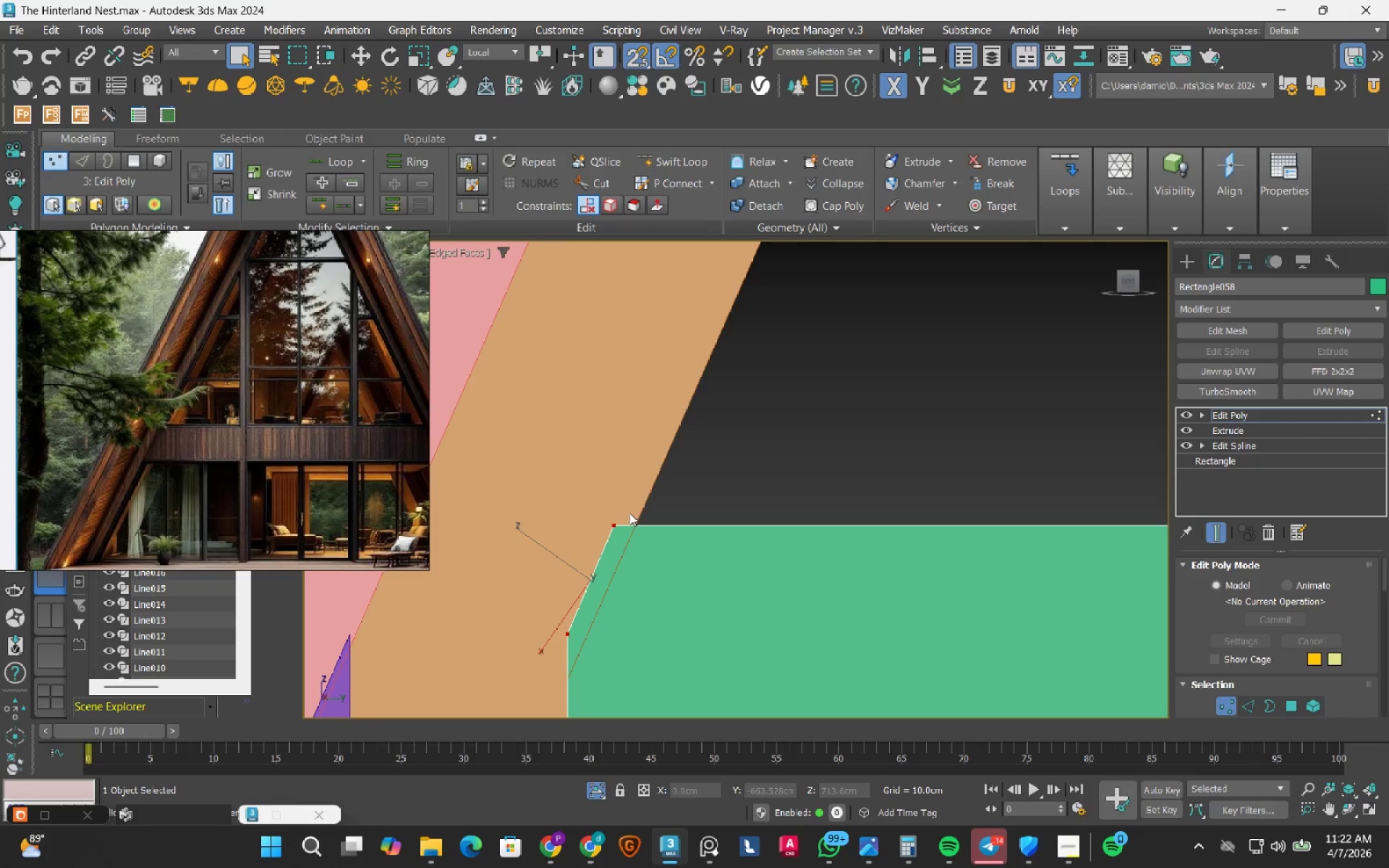 
key(W)
 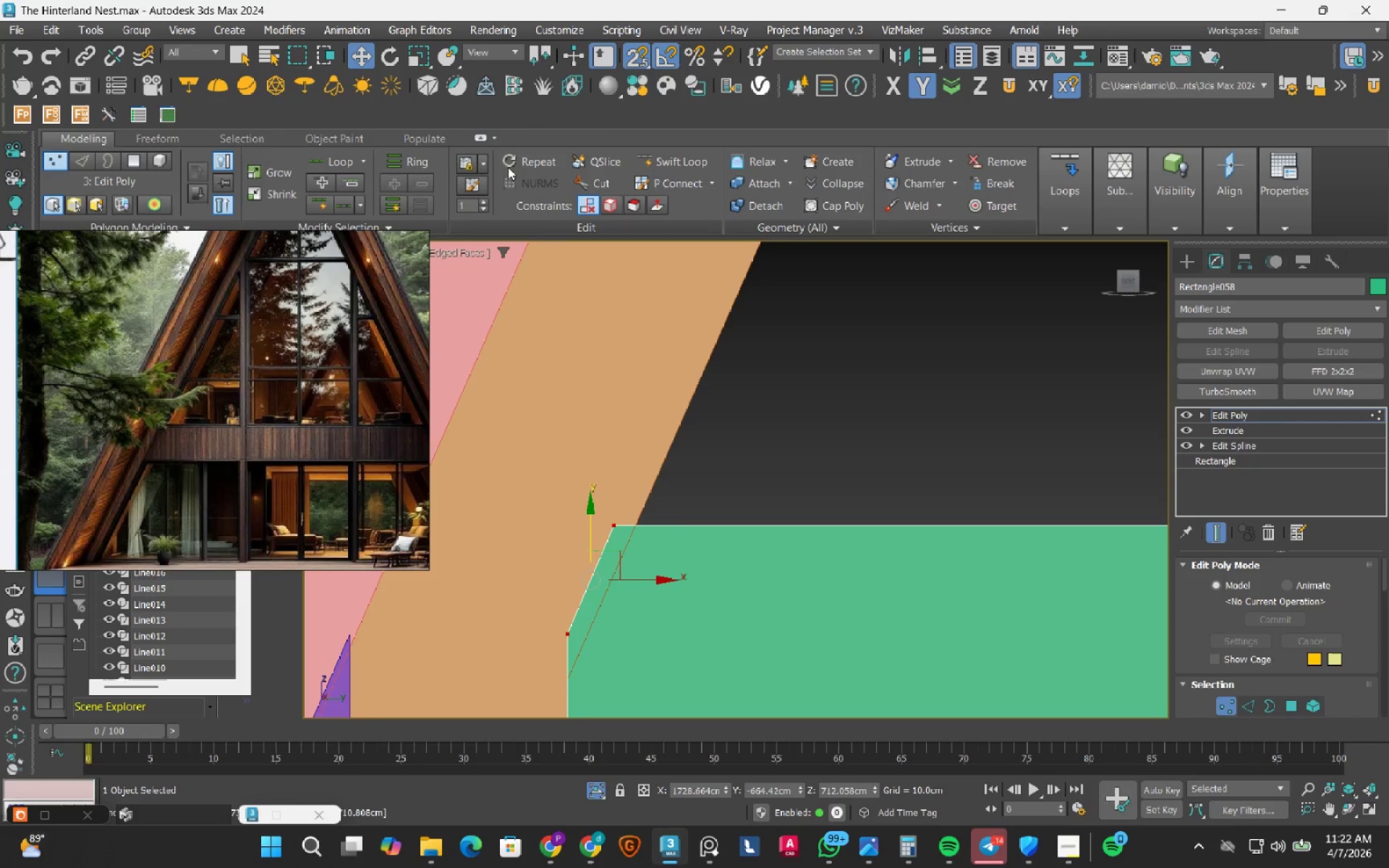 
left_click([490, 50])
 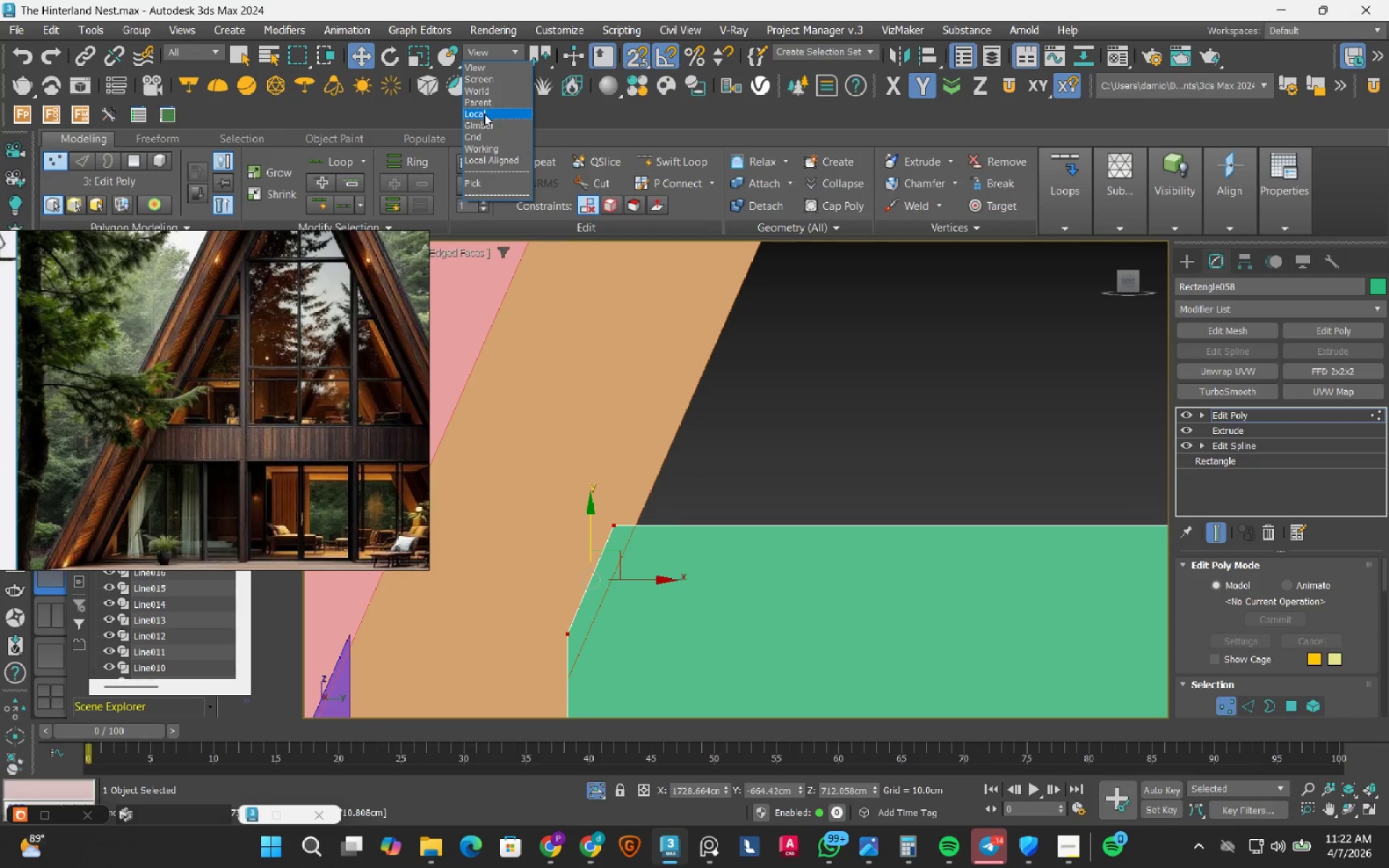 
left_click([484, 114])
 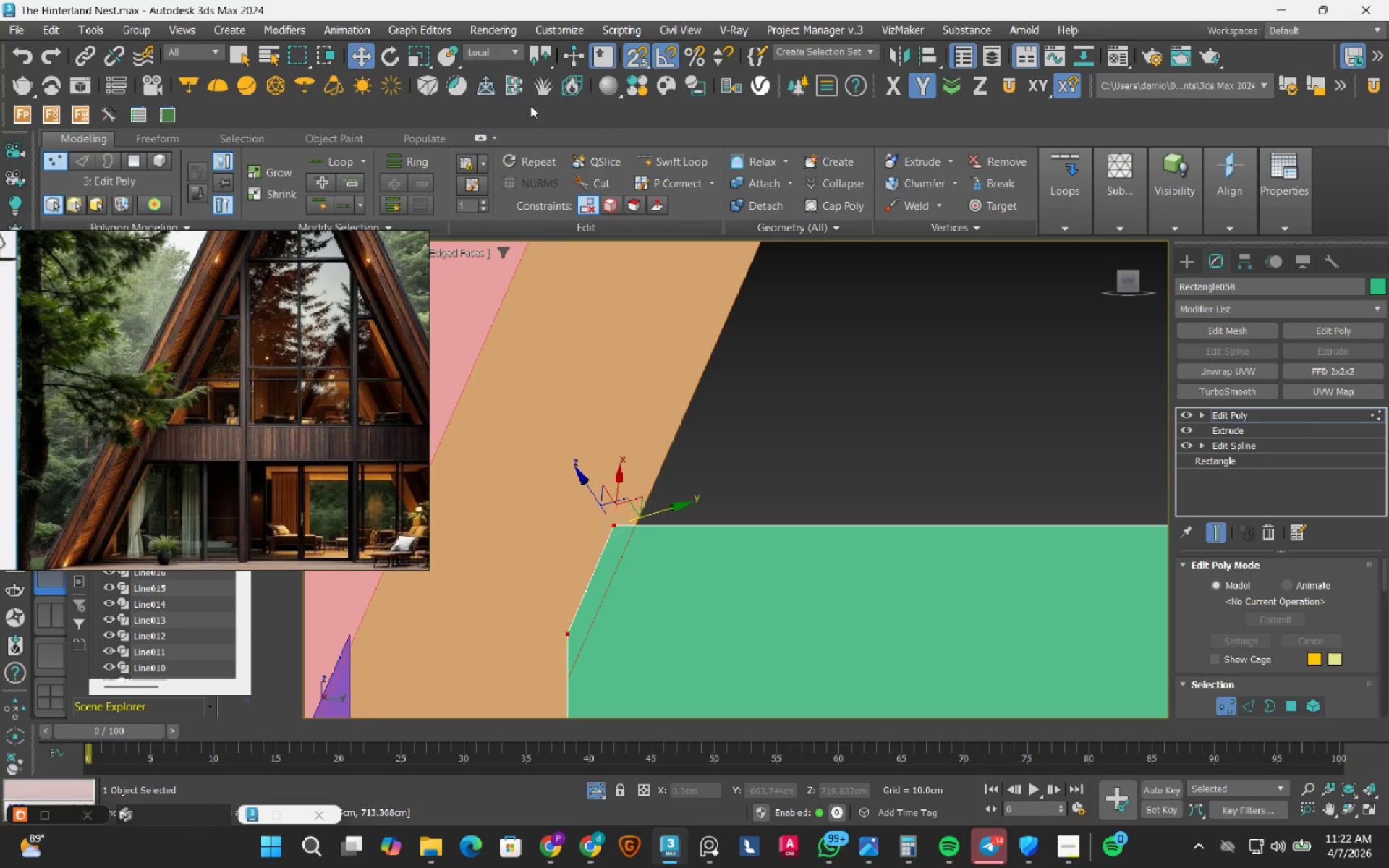 
left_click([485, 57])
 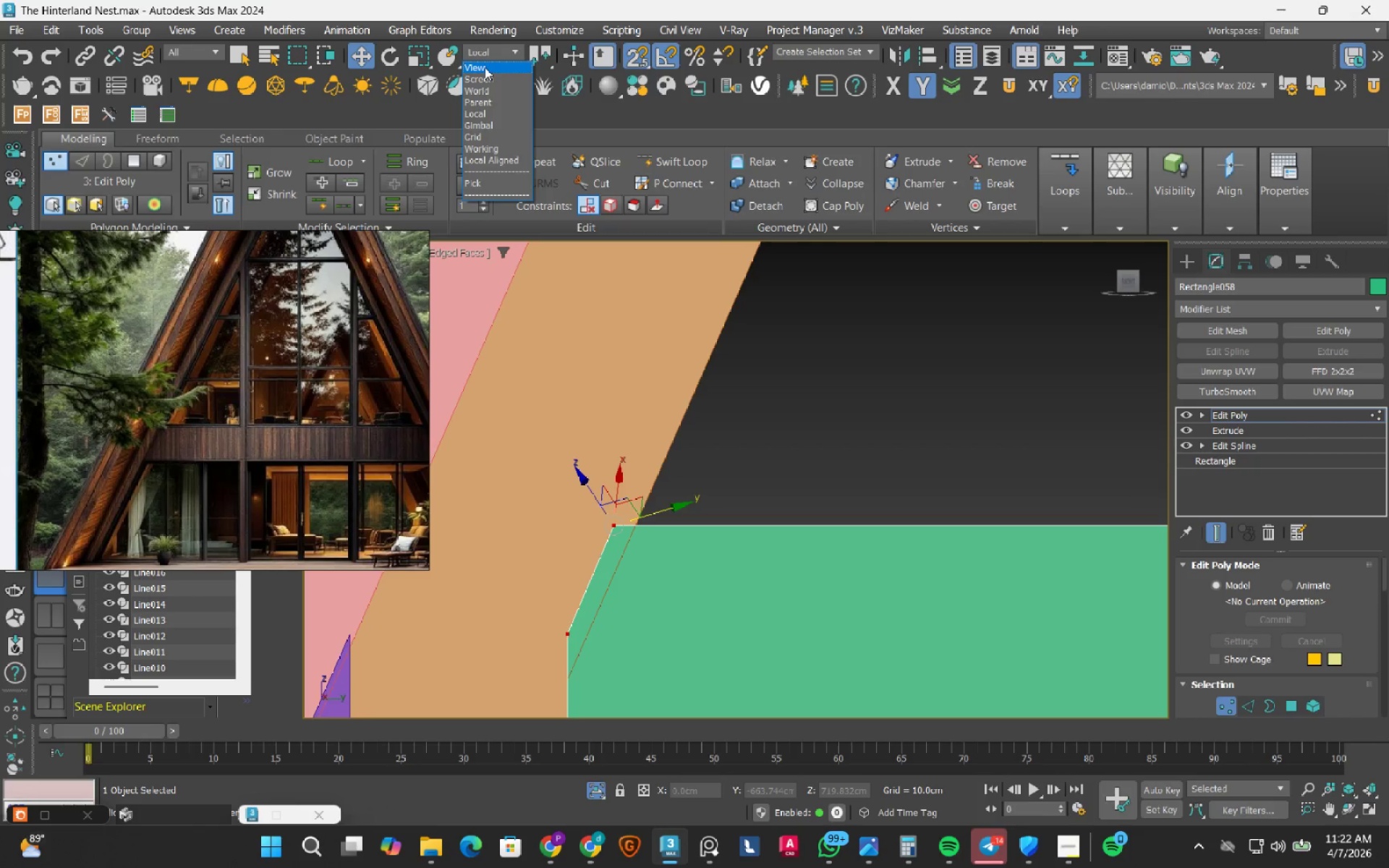 
left_click([485, 67])
 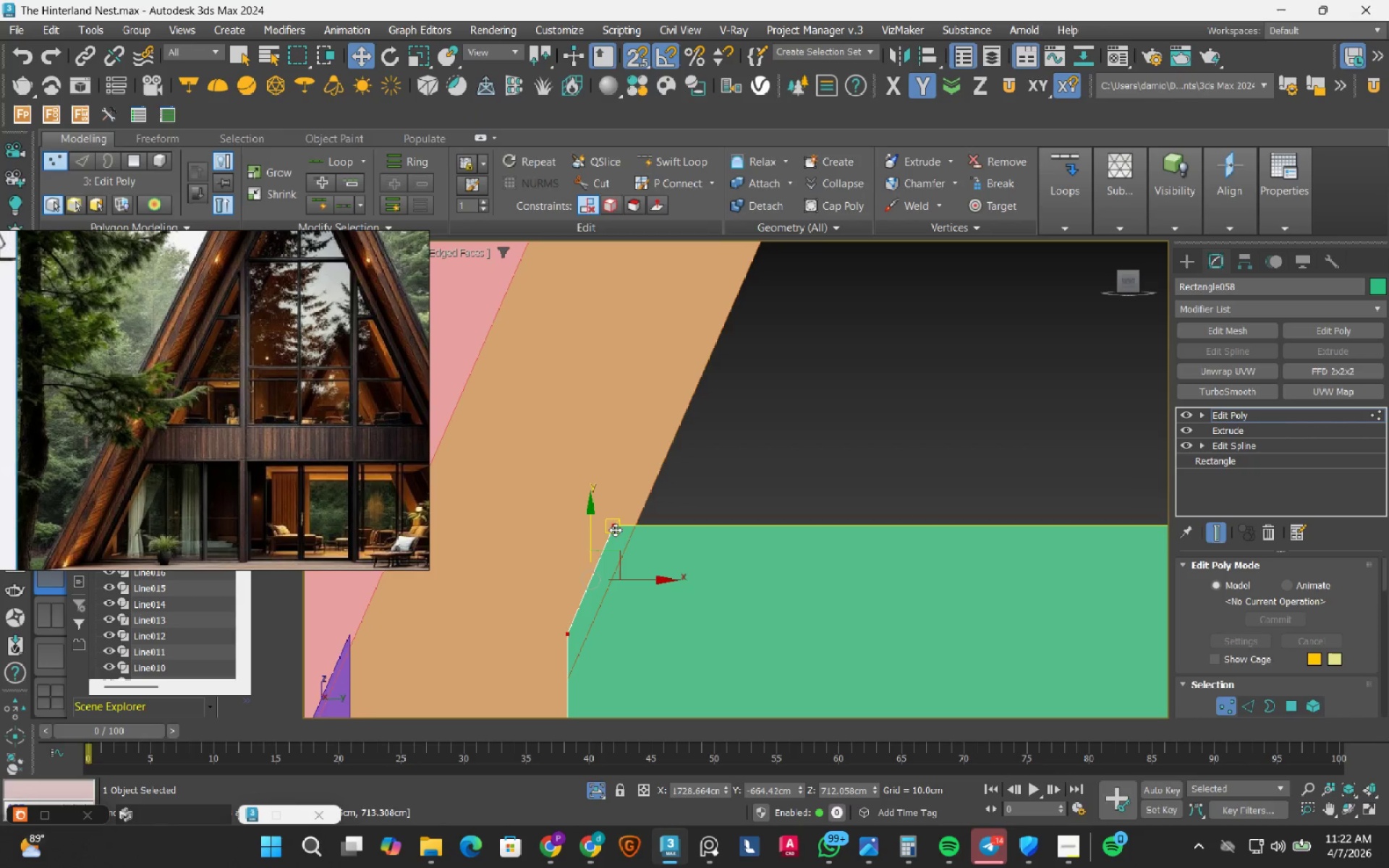 
left_click_drag(start_coordinate=[742, 468], to_coordinate=[711, 479])
 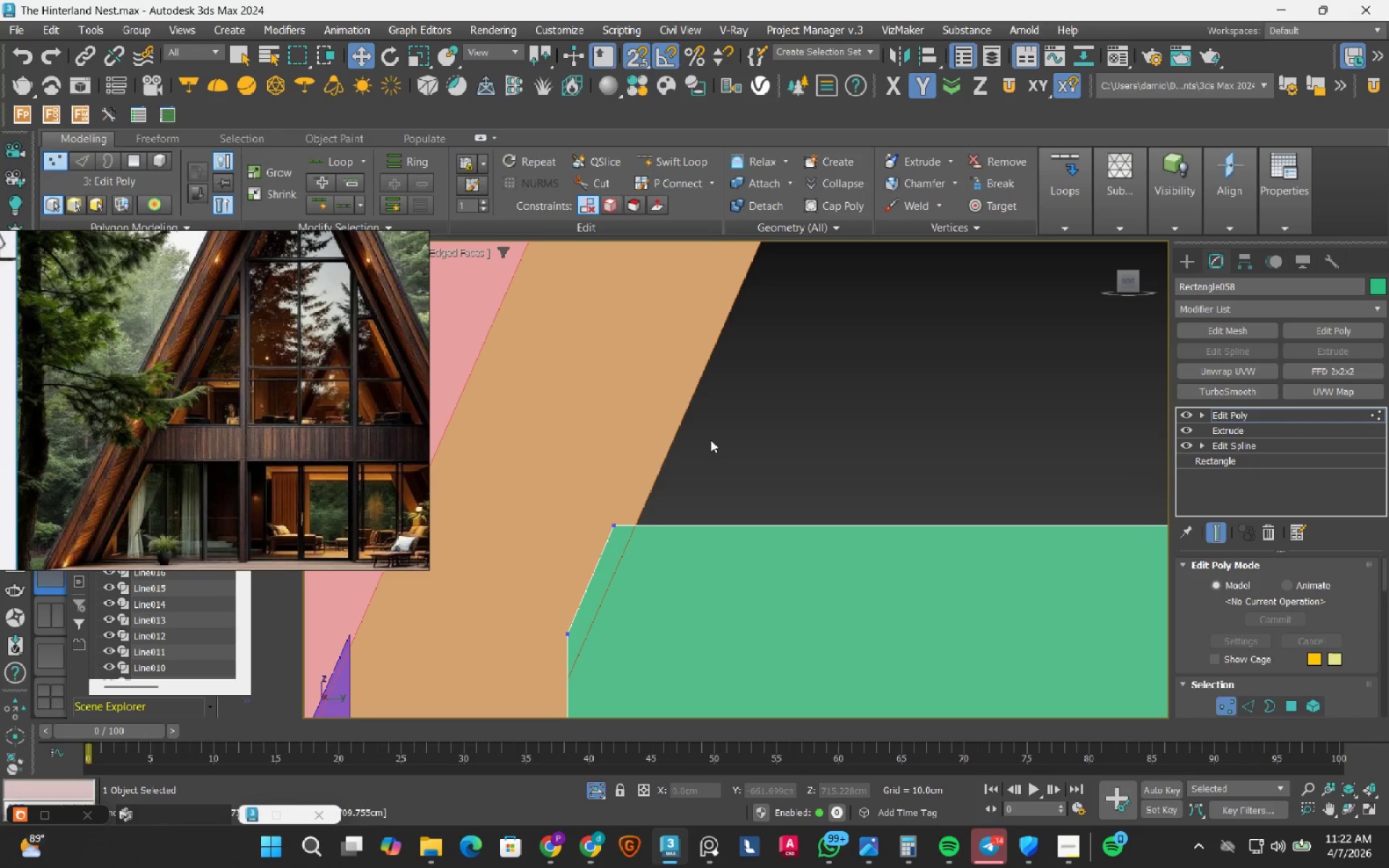 
left_click_drag(start_coordinate=[705, 446], to_coordinate=[582, 555])
 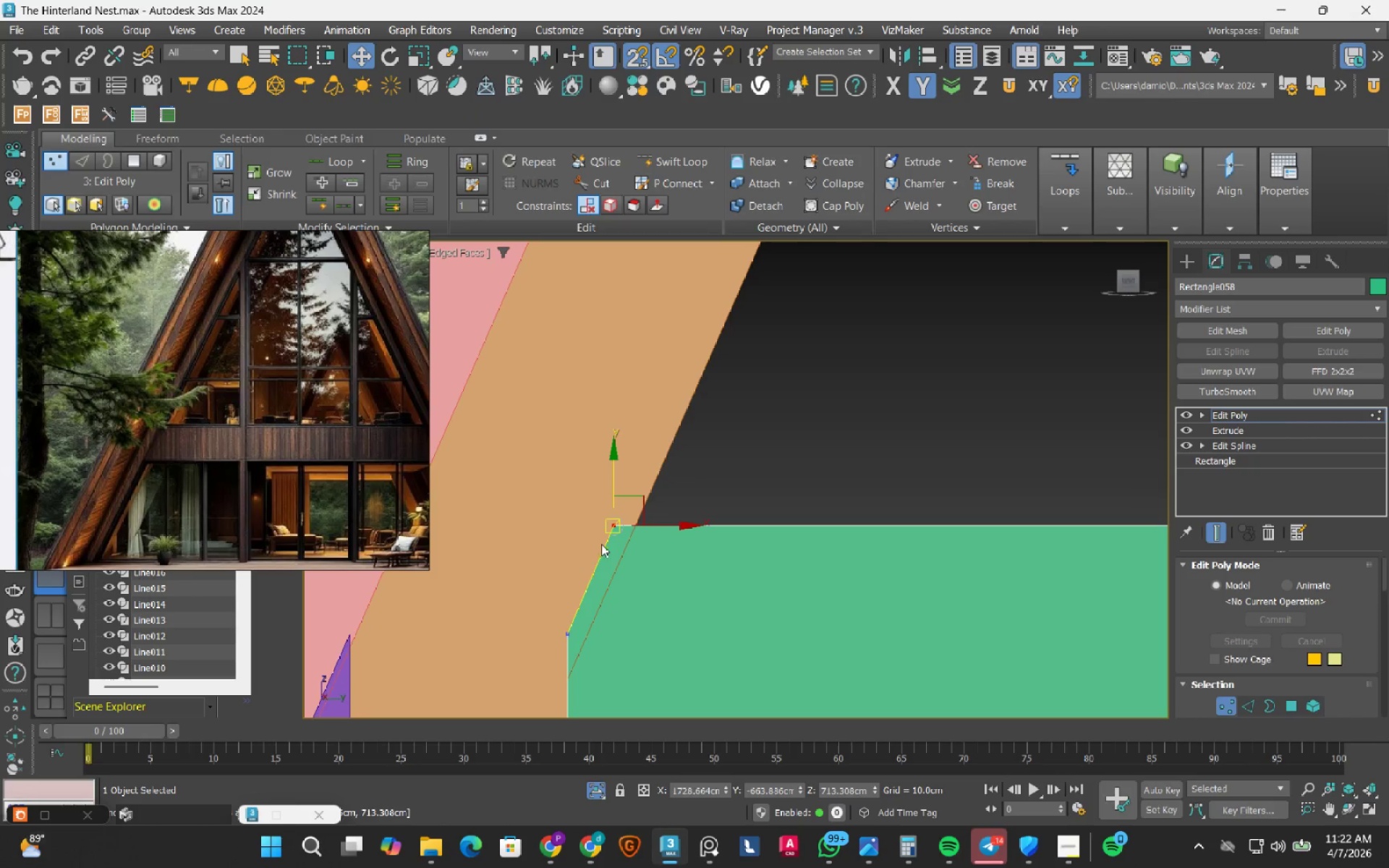 
scroll: coordinate [603, 542], scroll_direction: up, amount: 2.0
 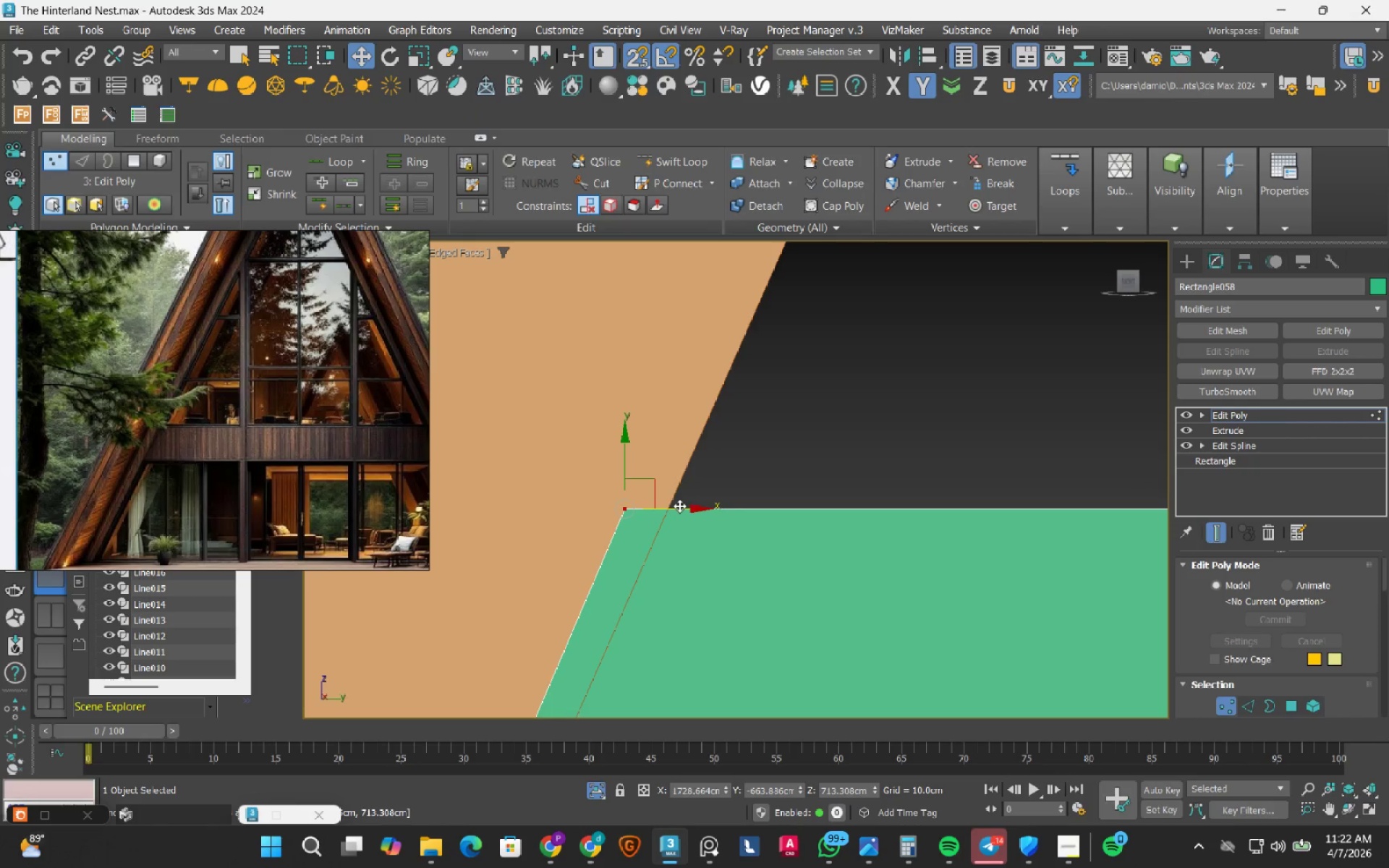 
left_click_drag(start_coordinate=[679, 507], to_coordinate=[674, 498])
 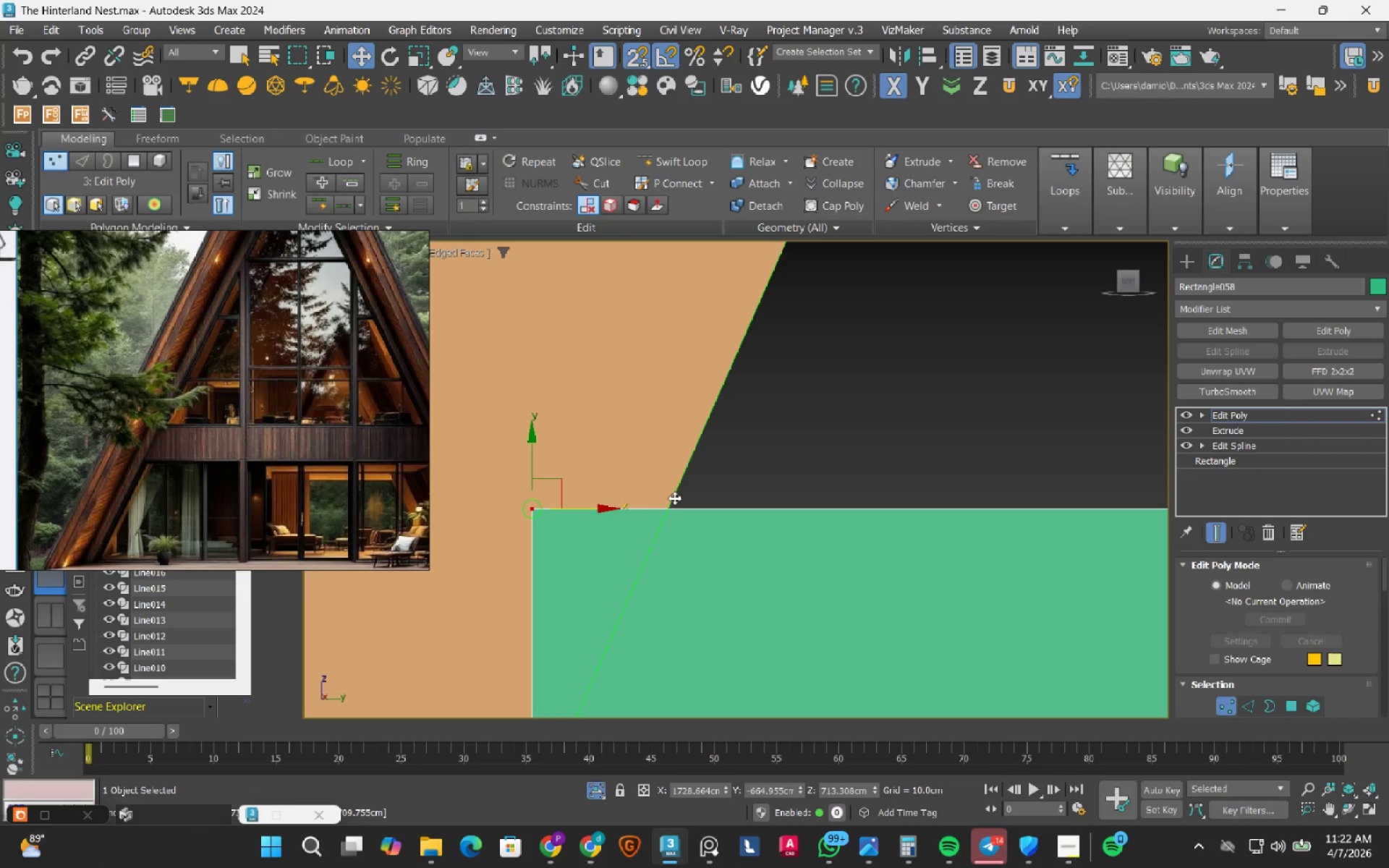 
scroll: coordinate [673, 498], scroll_direction: down, amount: 3.0
 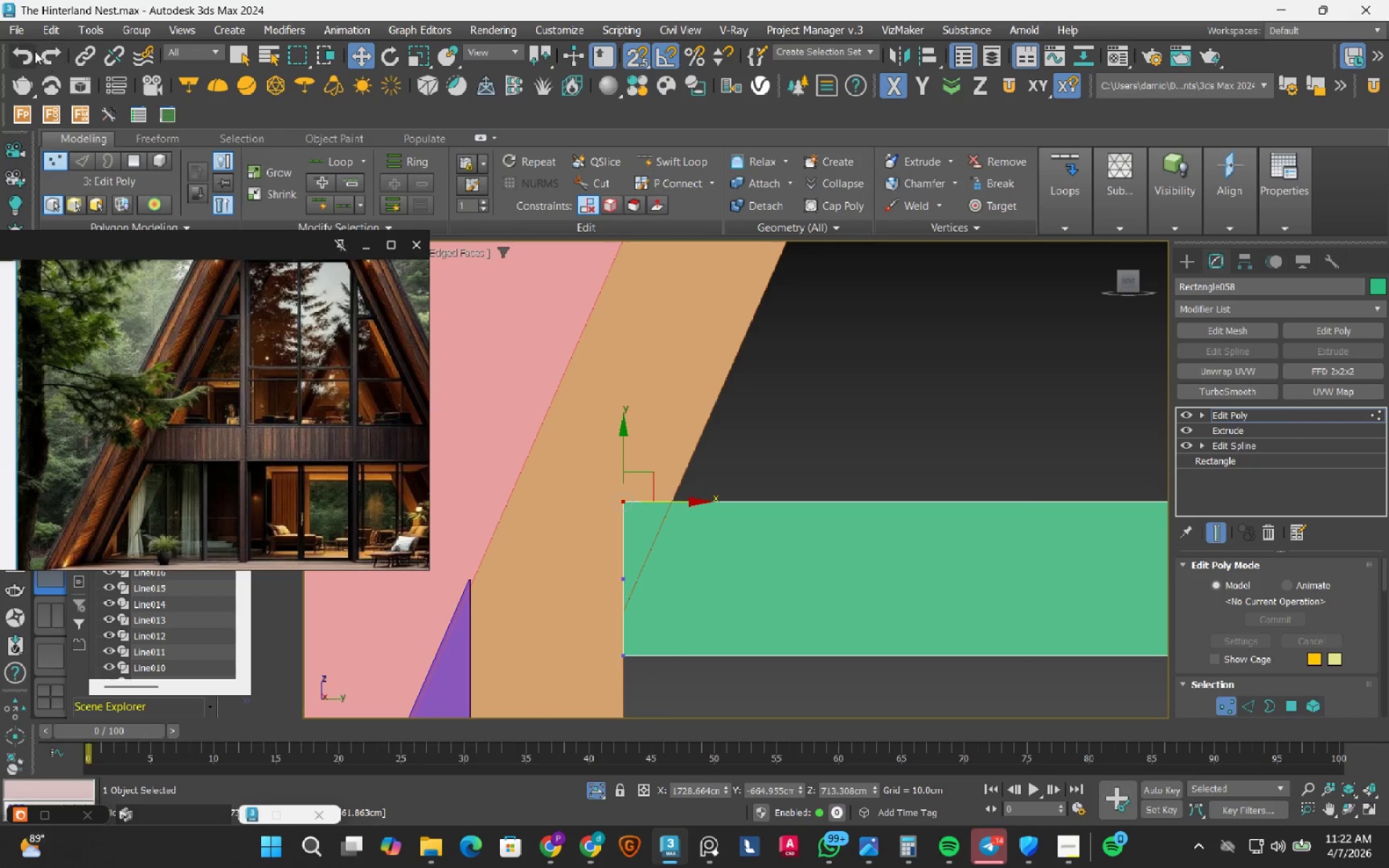 
left_click([22, 51])
 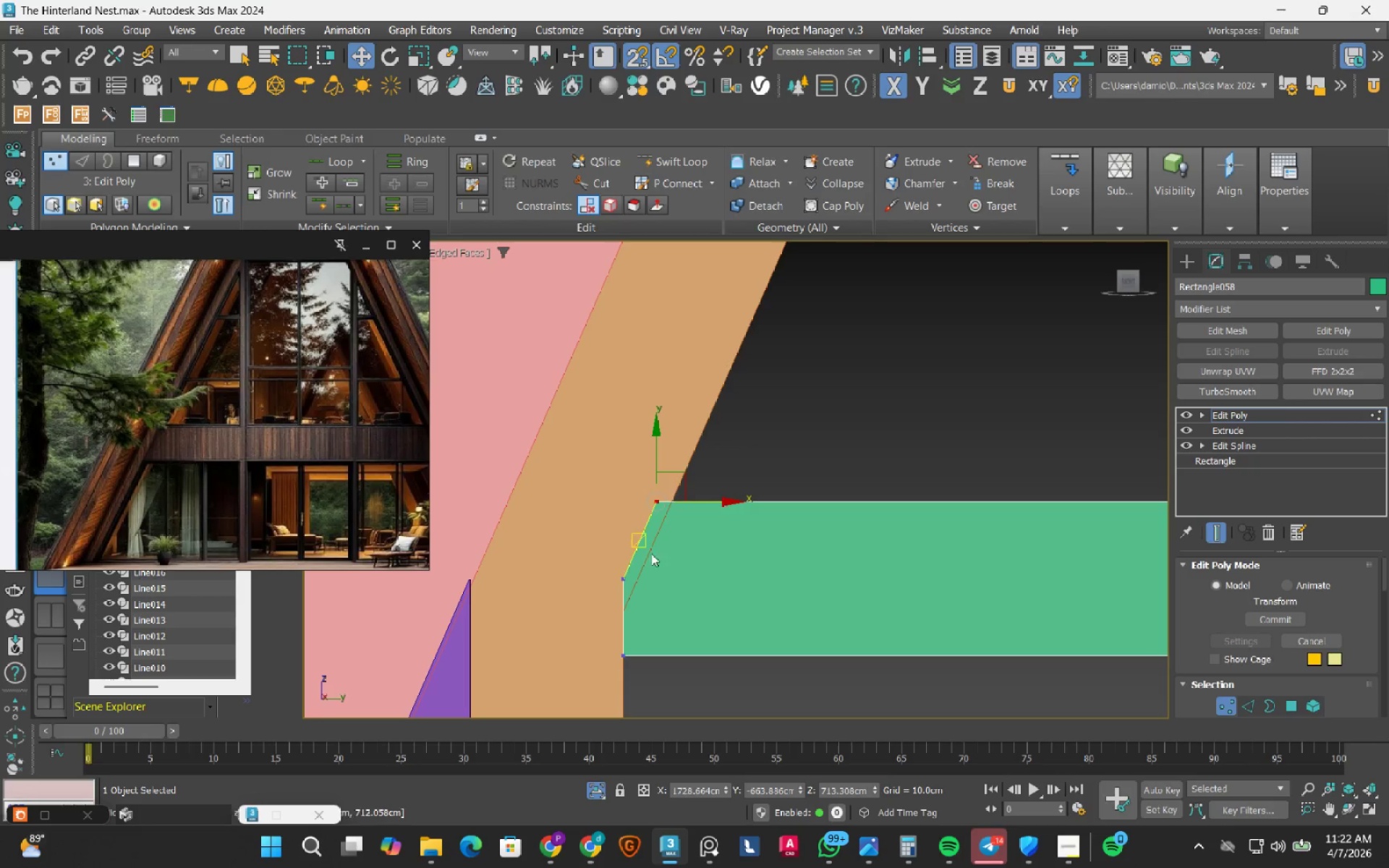 
scroll: coordinate [624, 597], scroll_direction: up, amount: 3.0
 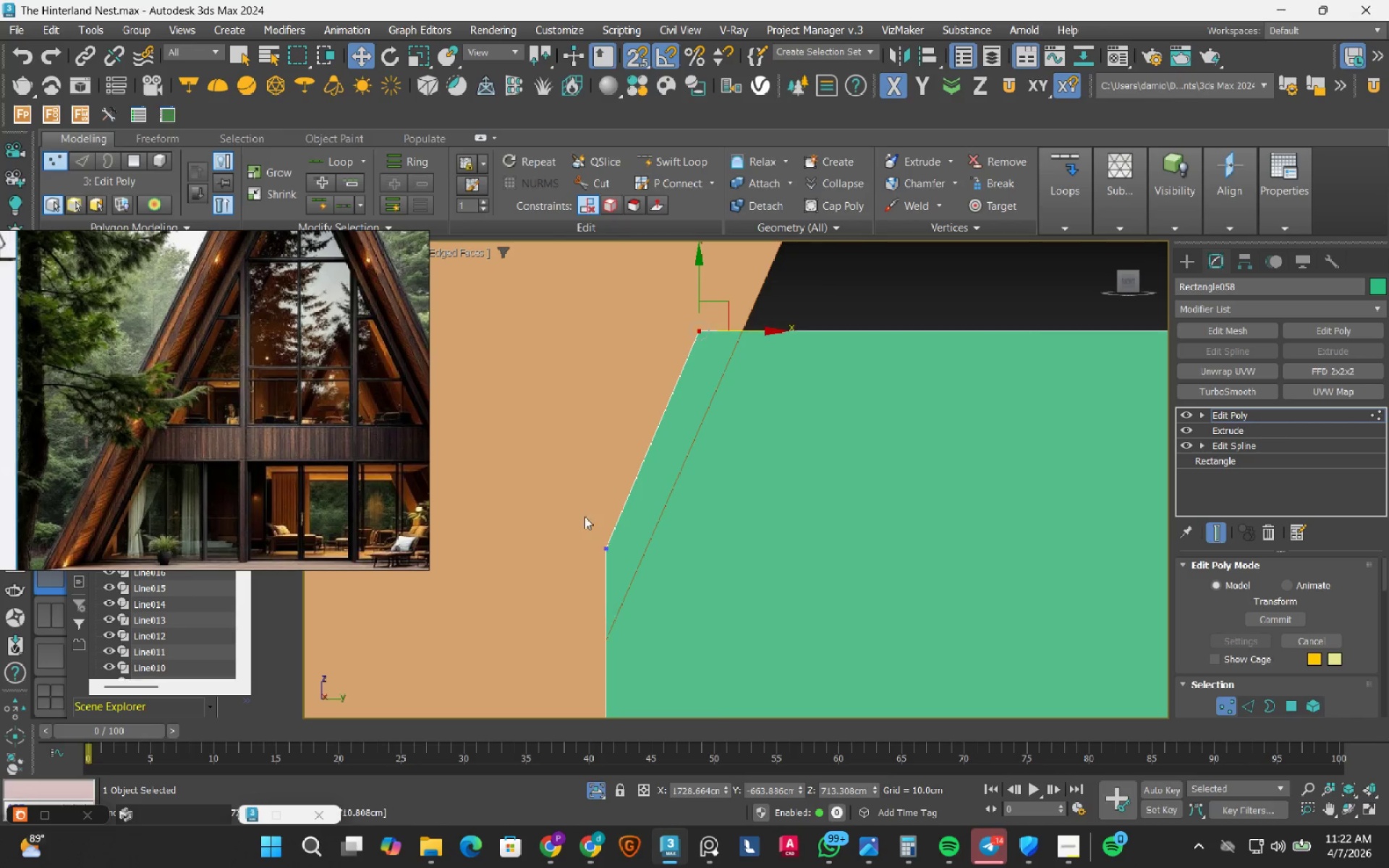 
left_click_drag(start_coordinate=[584, 516], to_coordinate=[637, 584])
 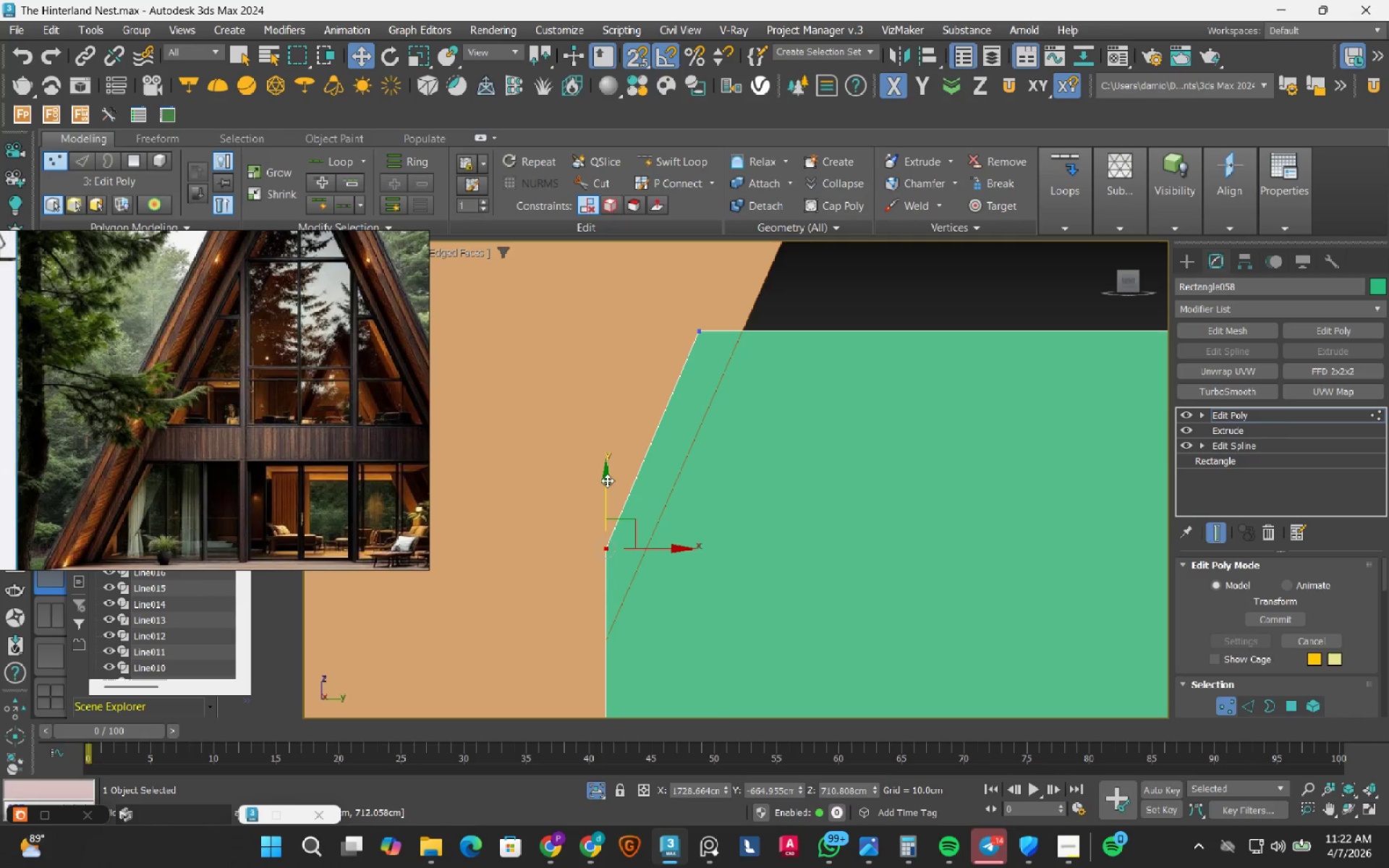 
left_click_drag(start_coordinate=[607, 480], to_coordinate=[601, 638])
 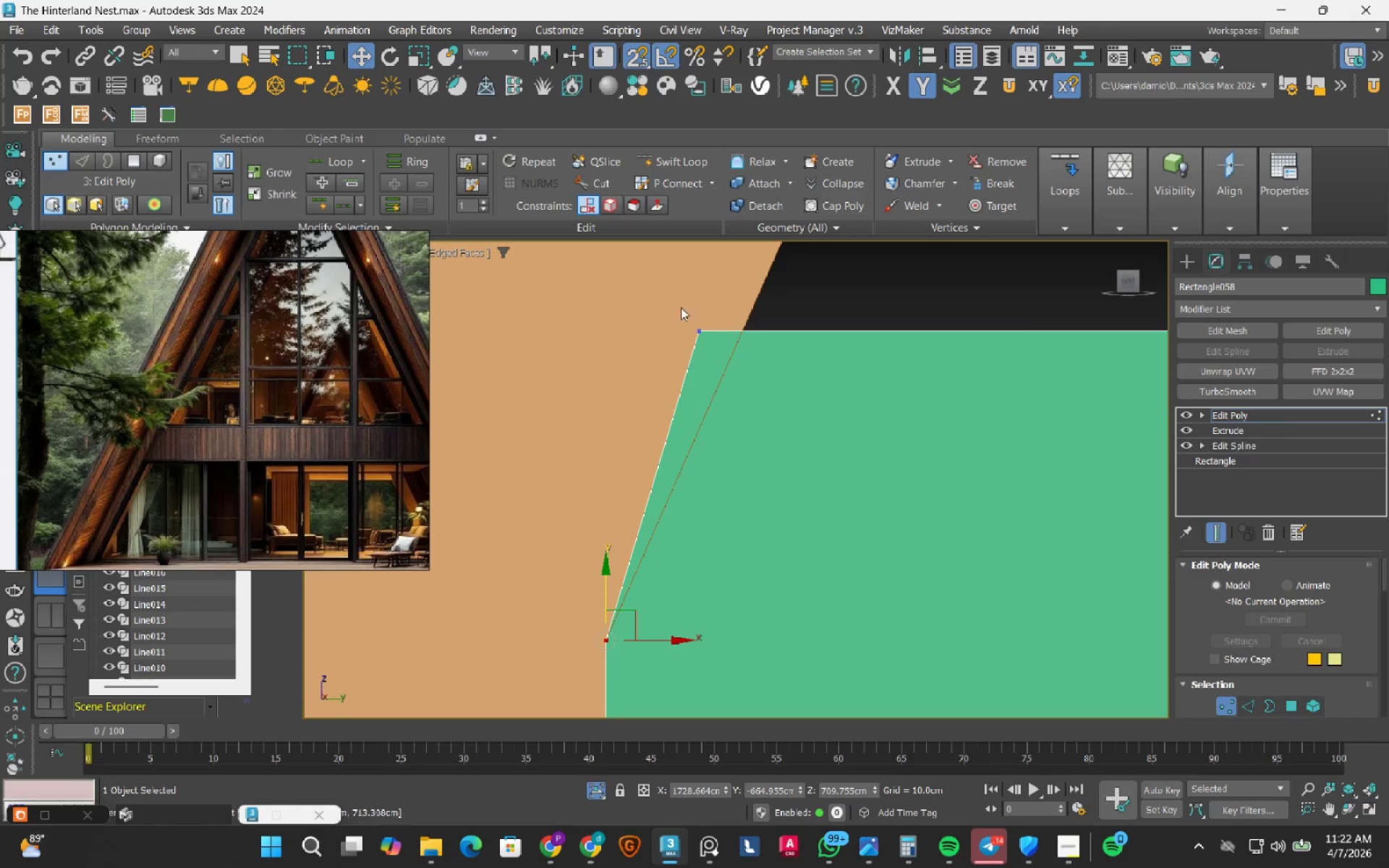 
left_click_drag(start_coordinate=[675, 302], to_coordinate=[741, 377])
 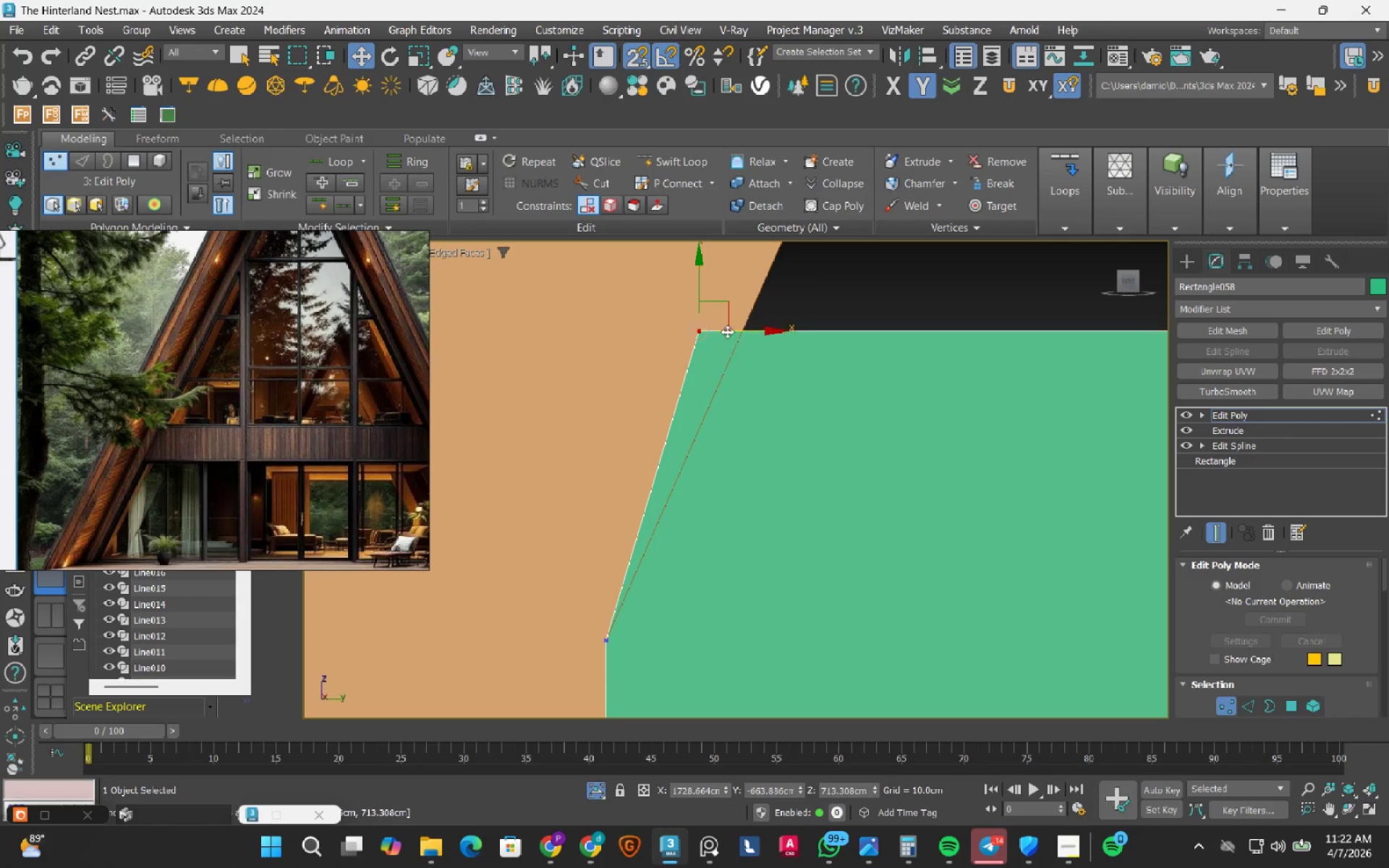 
scroll: coordinate [726, 331], scroll_direction: up, amount: 3.0
 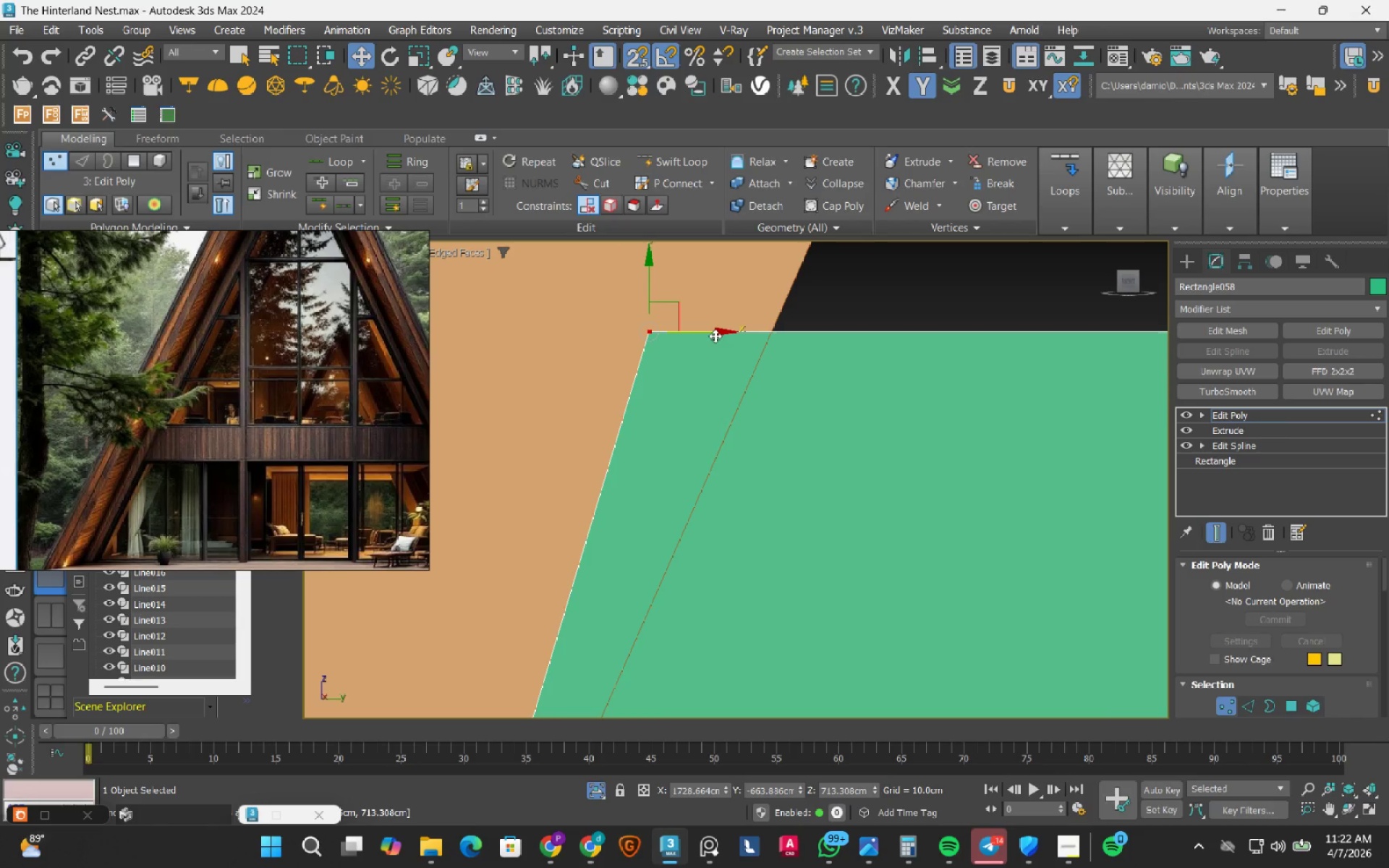 
key(S)
 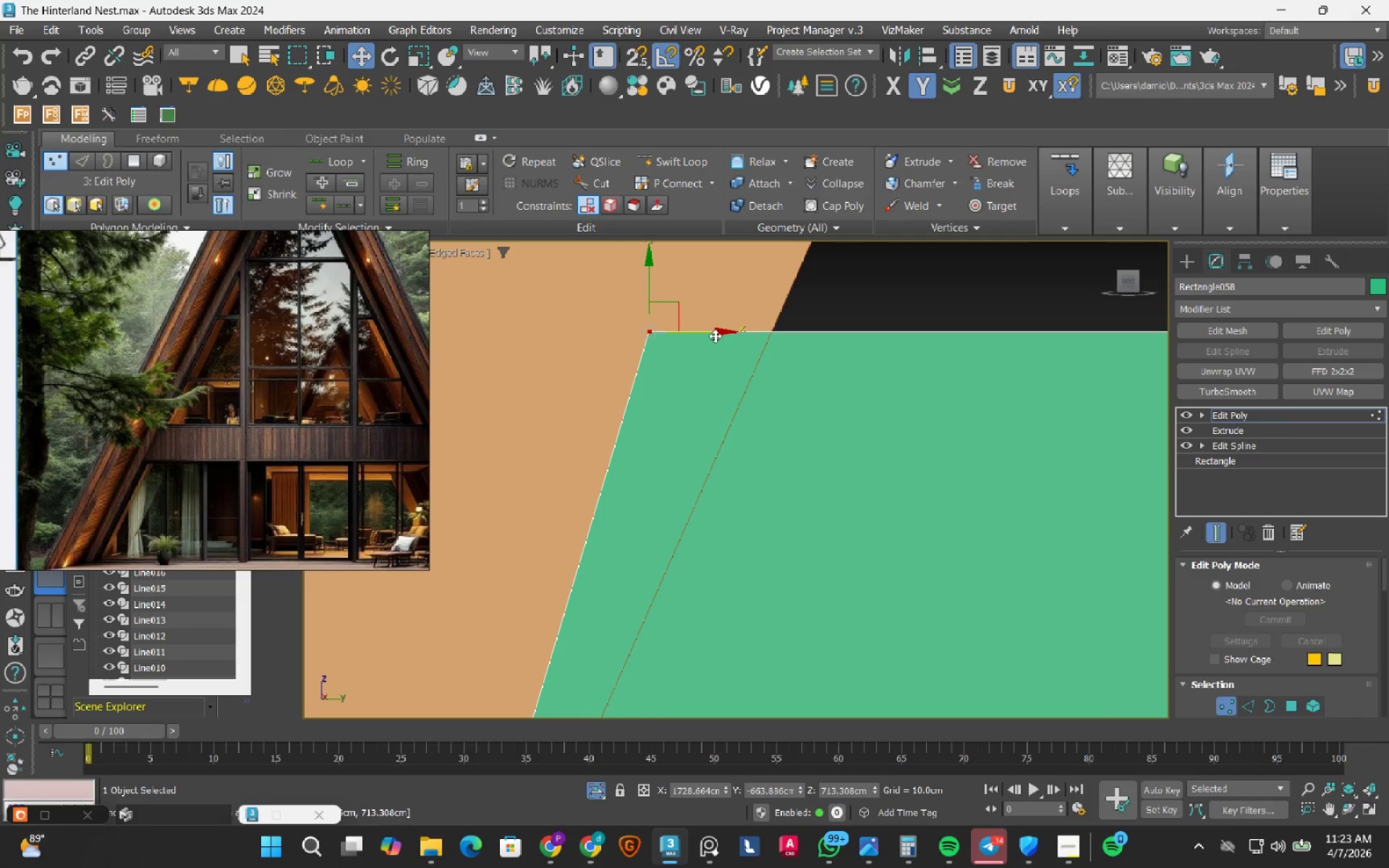 
left_click_drag(start_coordinate=[715, 336], to_coordinate=[836, 425])
 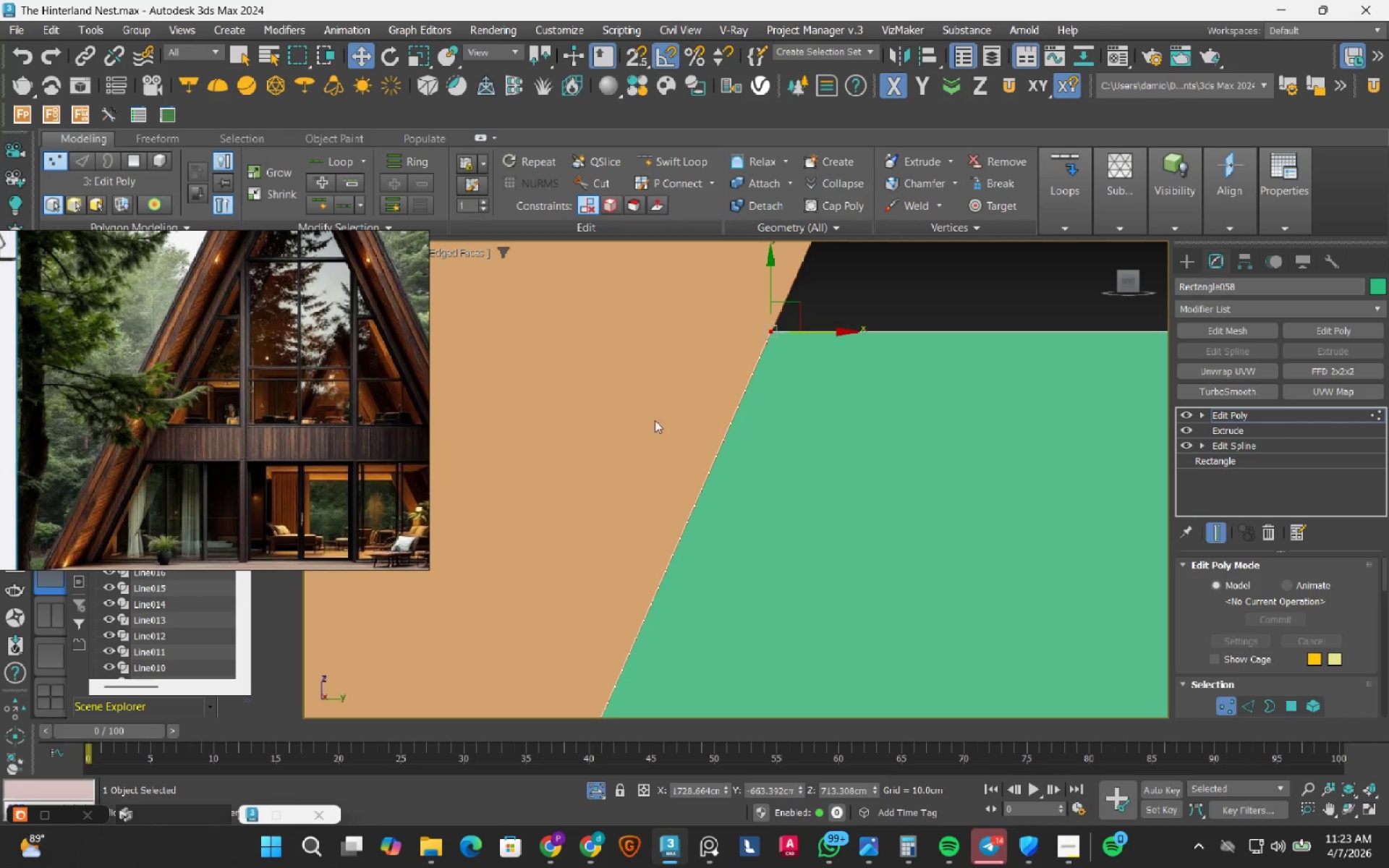 
scroll: coordinate [666, 425], scroll_direction: down, amount: 9.0
 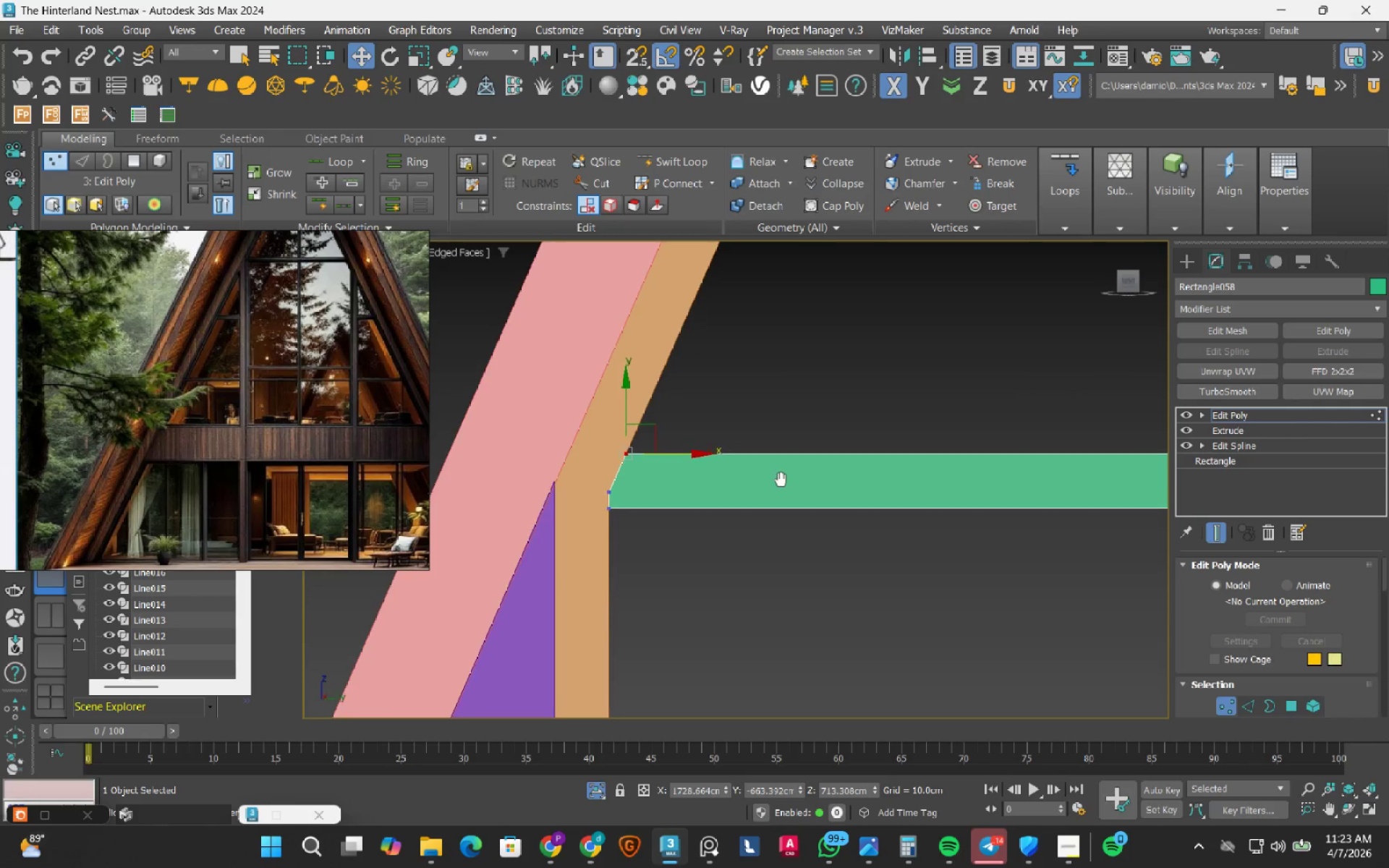 
key(1)
 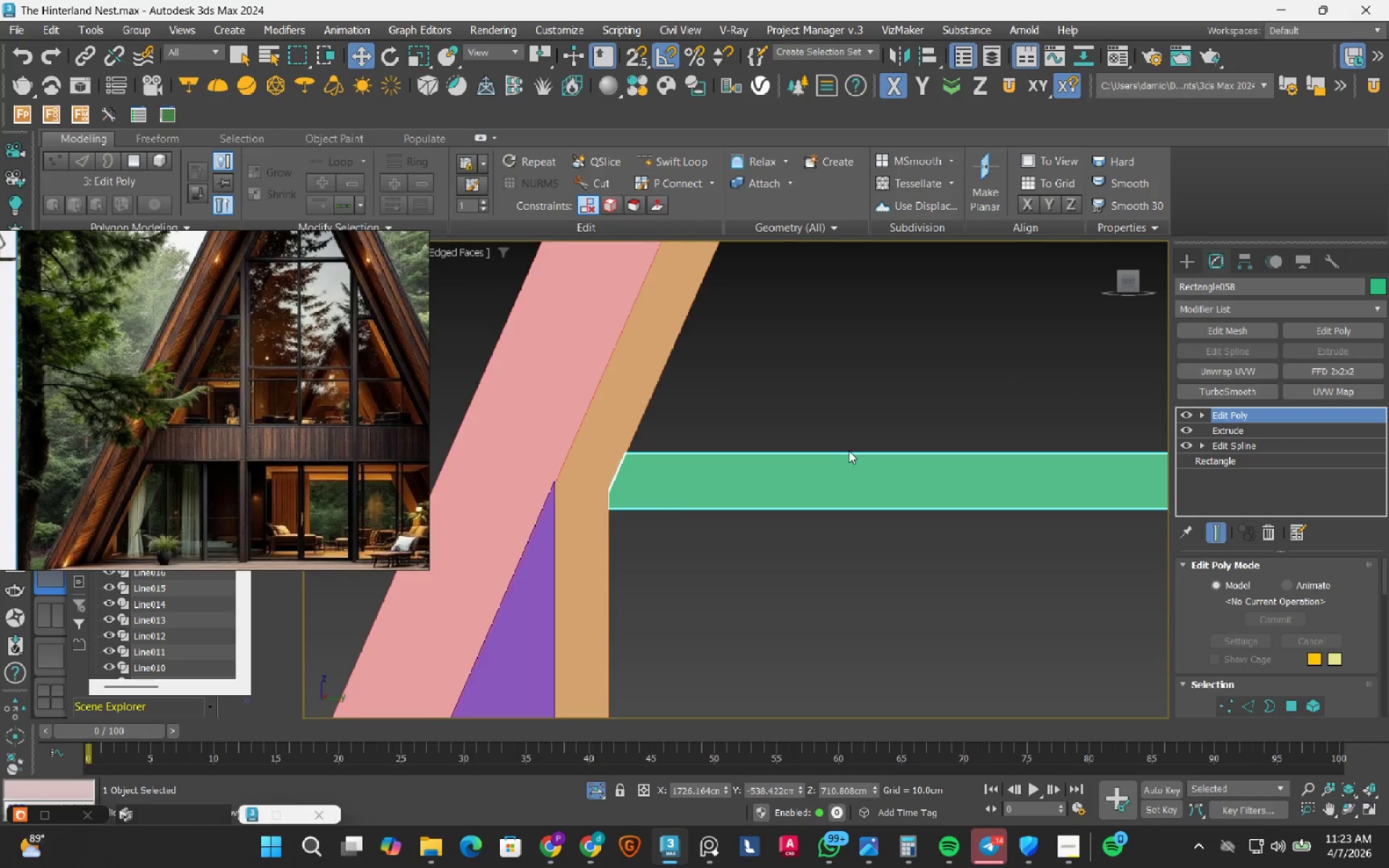 
scroll: coordinate [992, 494], scroll_direction: down, amount: 5.0
 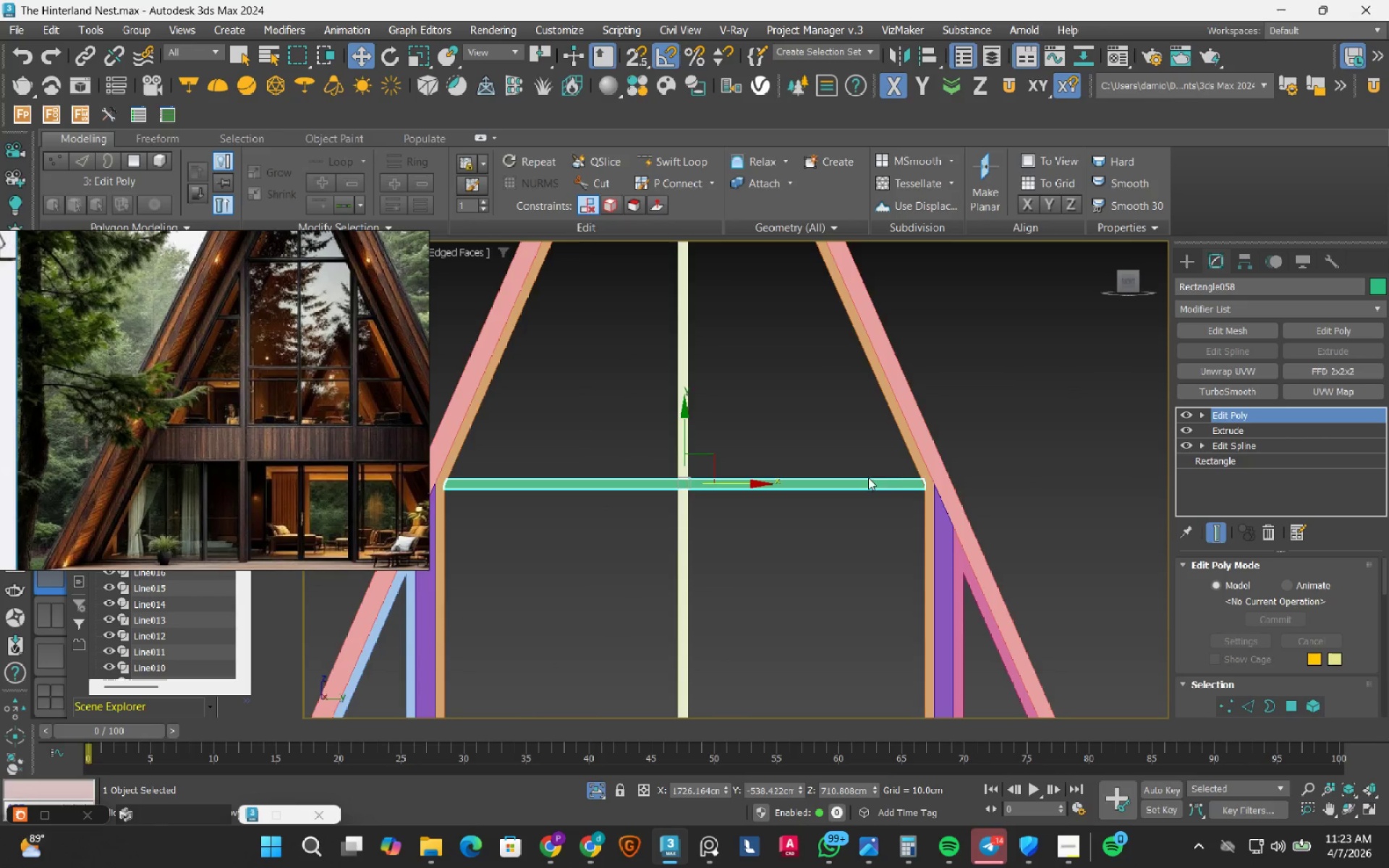 
scroll: coordinate [937, 517], scroll_direction: up, amount: 7.0
 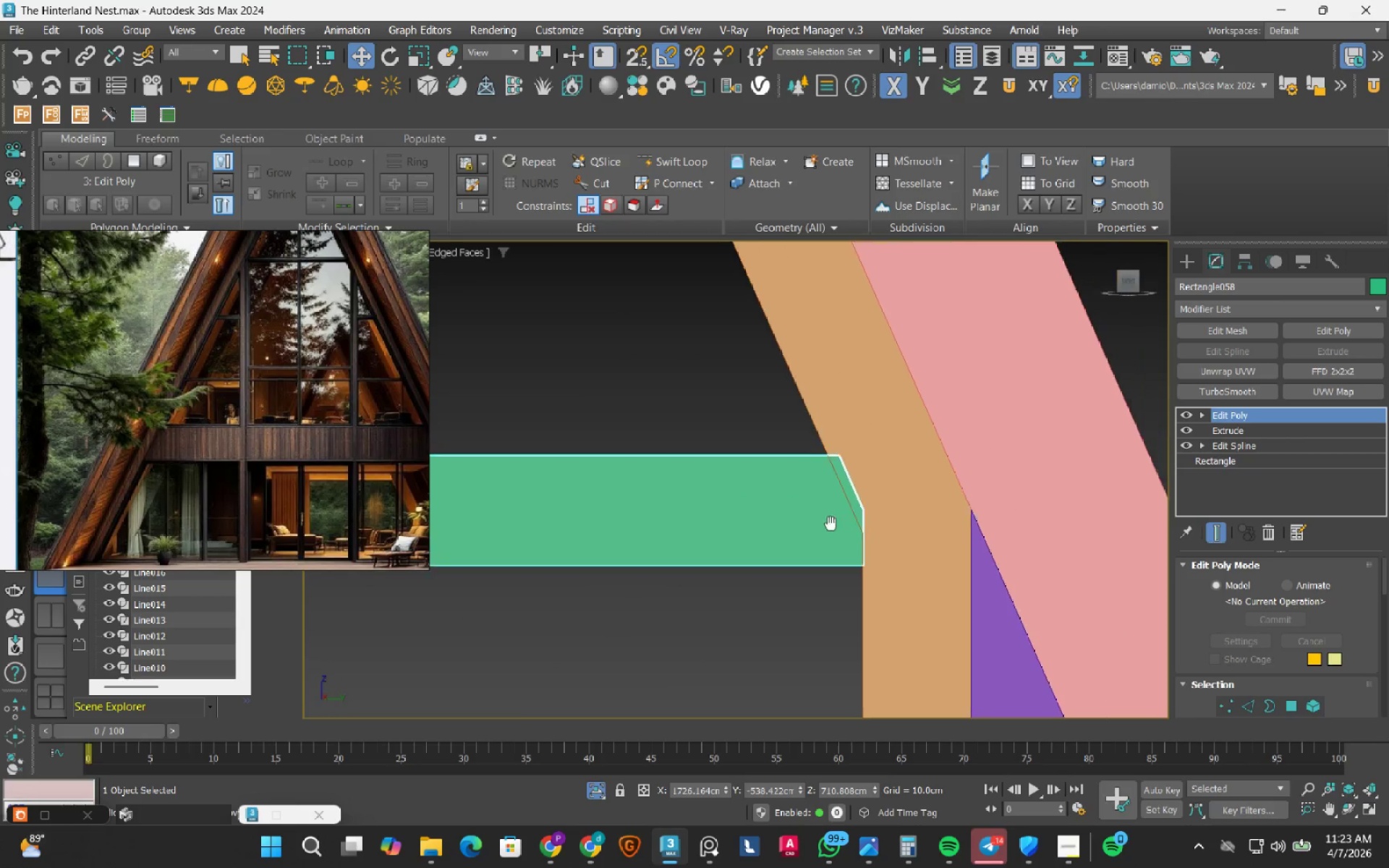 
key(1)
 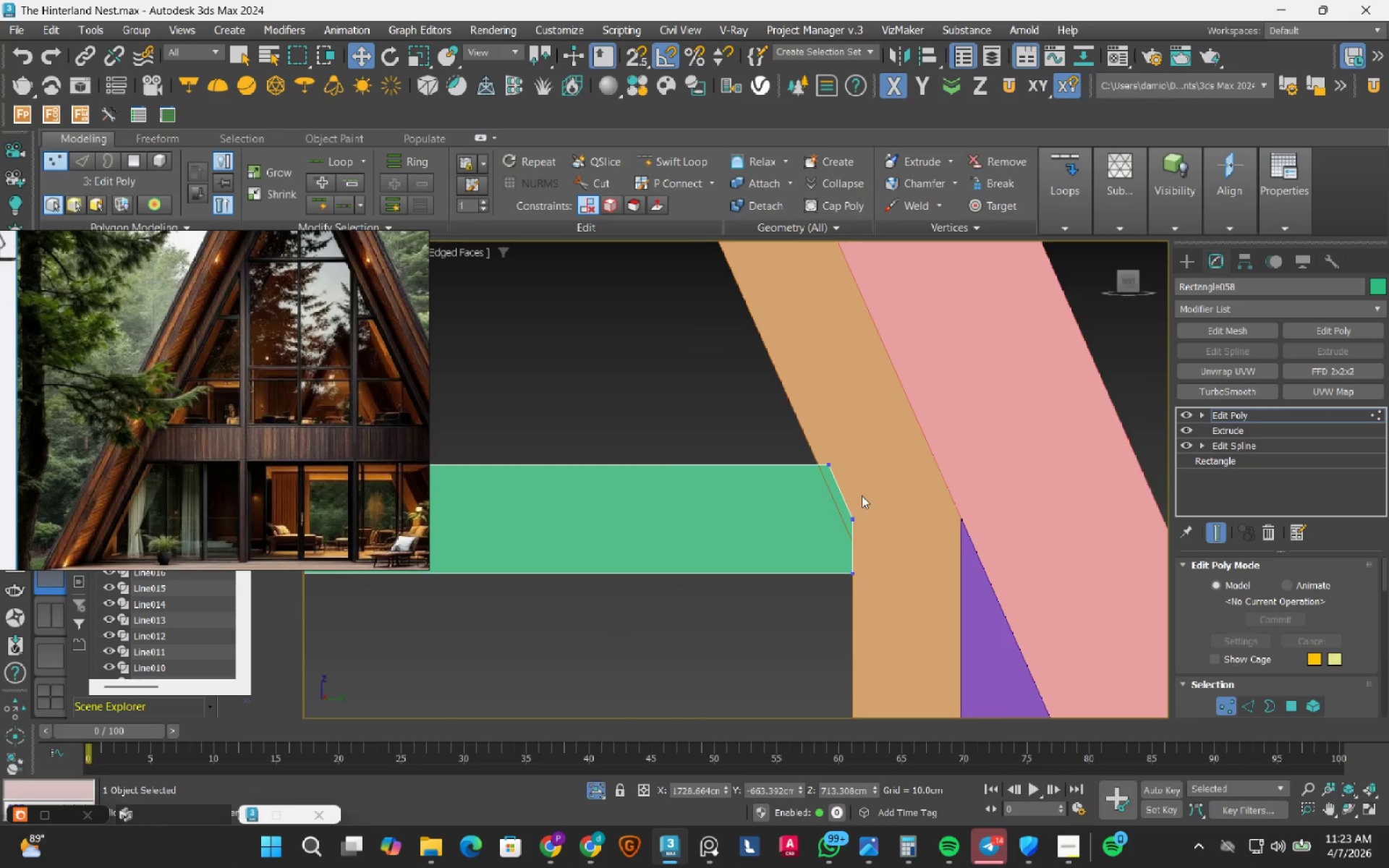 
left_click_drag(start_coordinate=[861, 517], to_coordinate=[781, 641])
 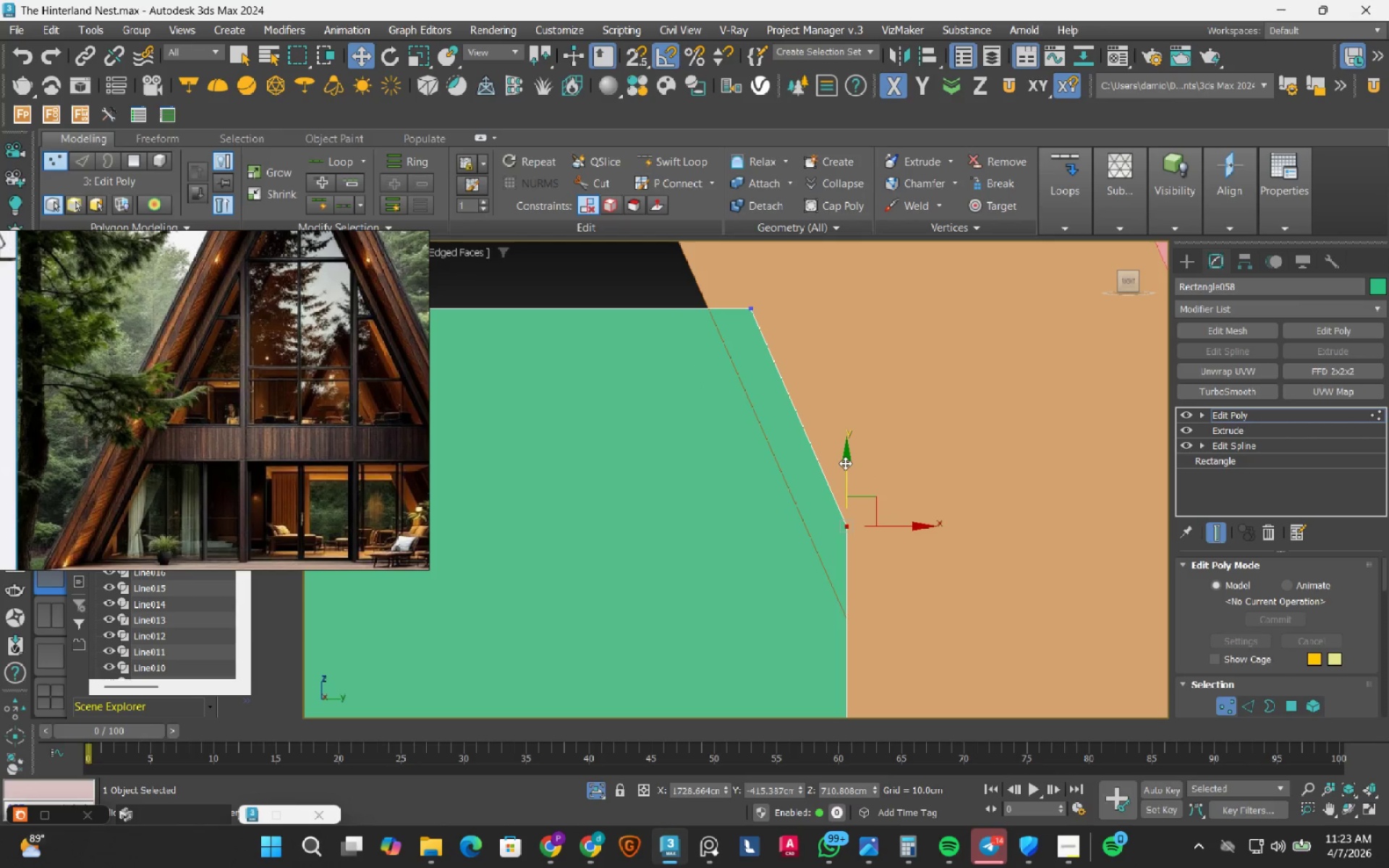 
scroll: coordinate [861, 495], scroll_direction: up, amount: 4.0
 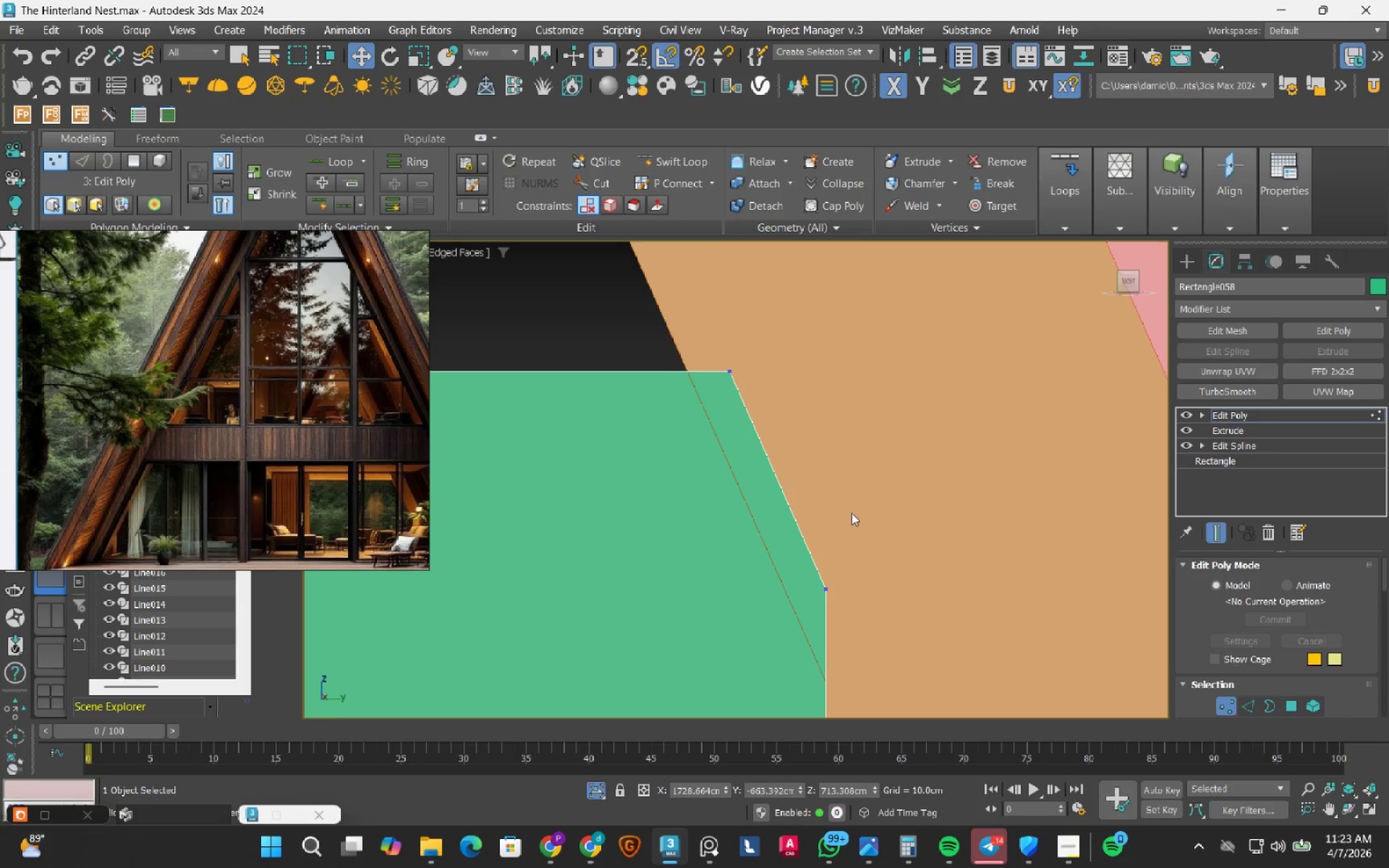 
key(S)
 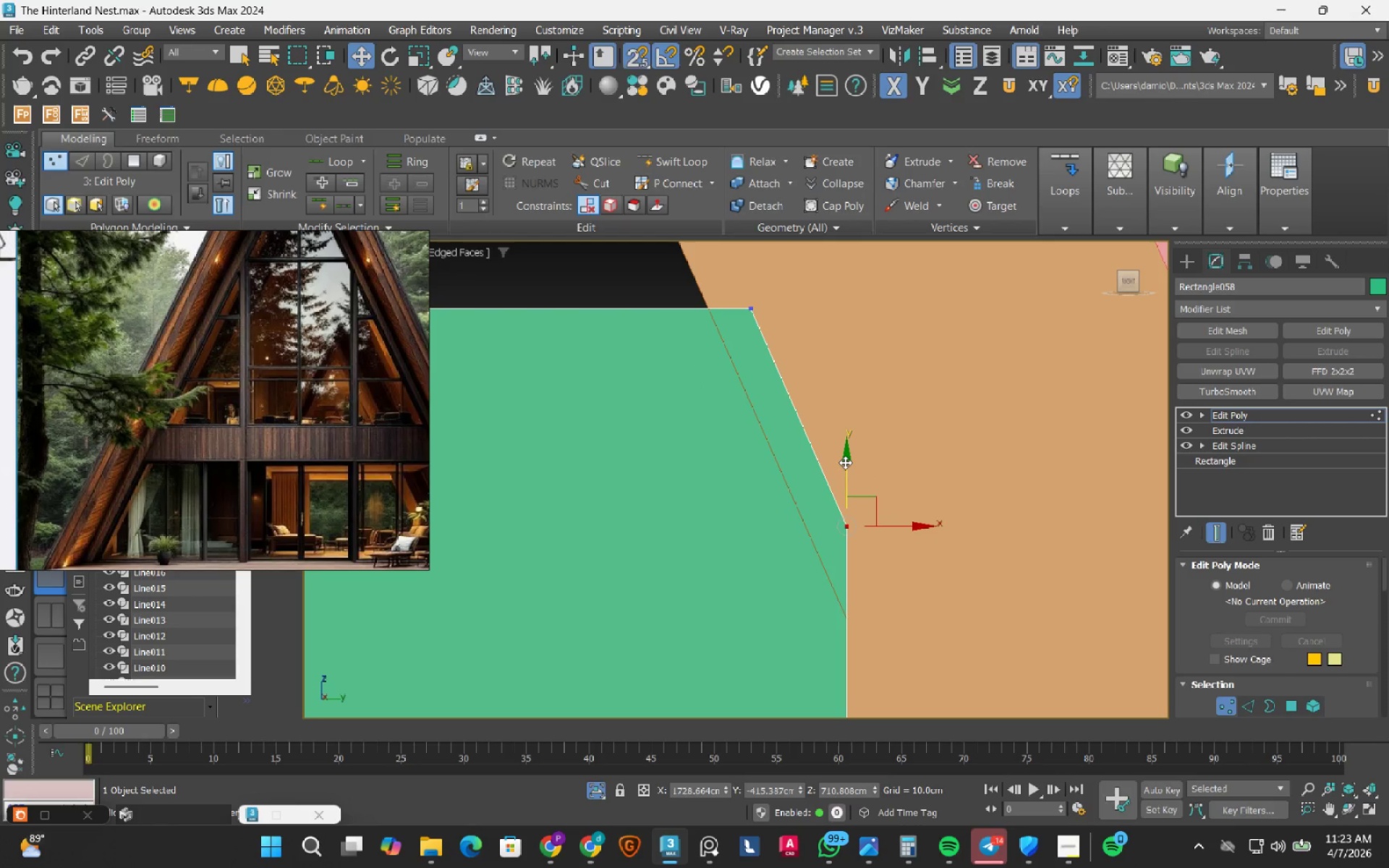 
left_click_drag(start_coordinate=[845, 462], to_coordinate=[844, 609])
 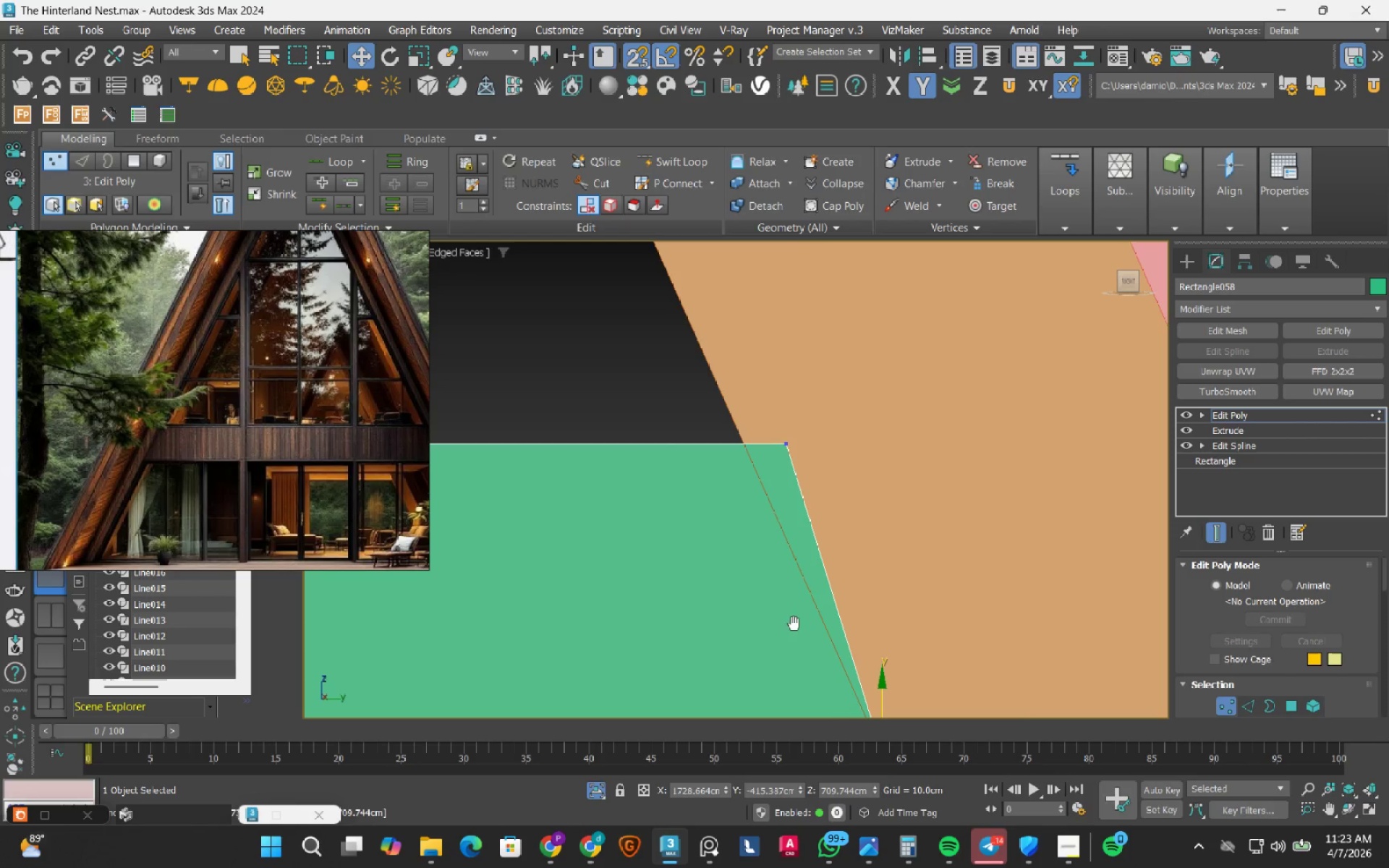 
key(S)
 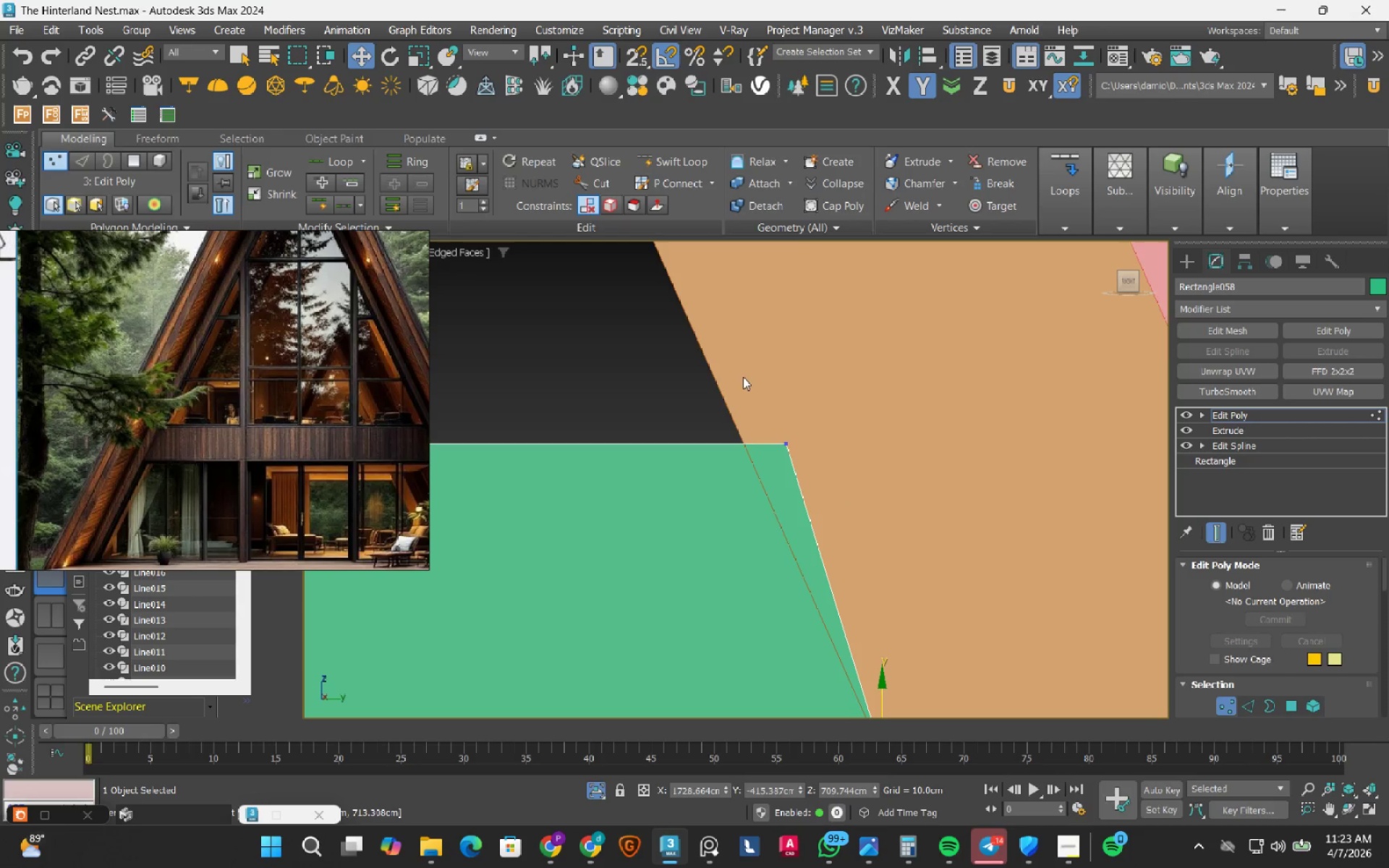 
left_click_drag(start_coordinate=[744, 378], to_coordinate=[835, 479])
 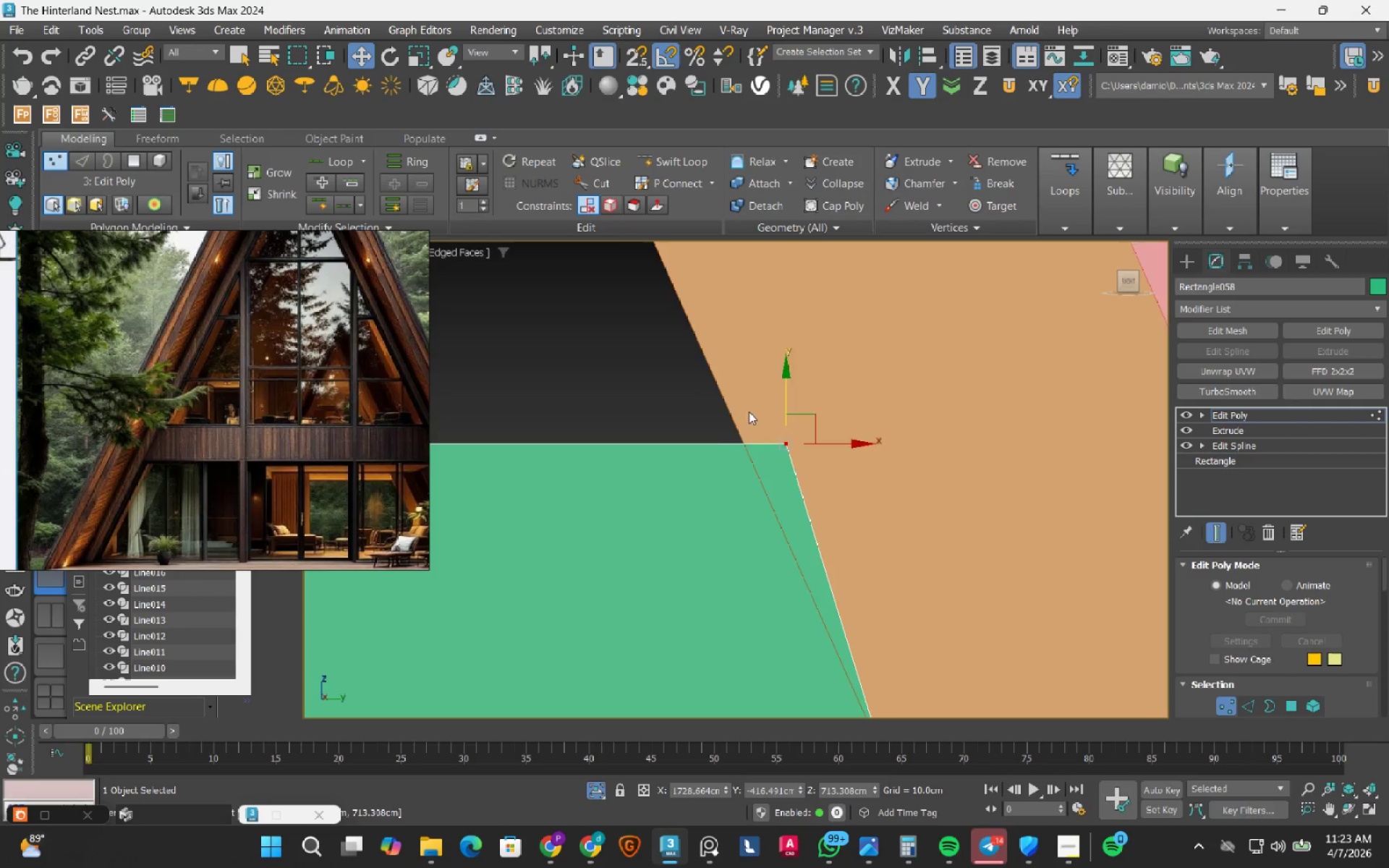 
scroll: coordinate [747, 412], scroll_direction: up, amount: 2.0
 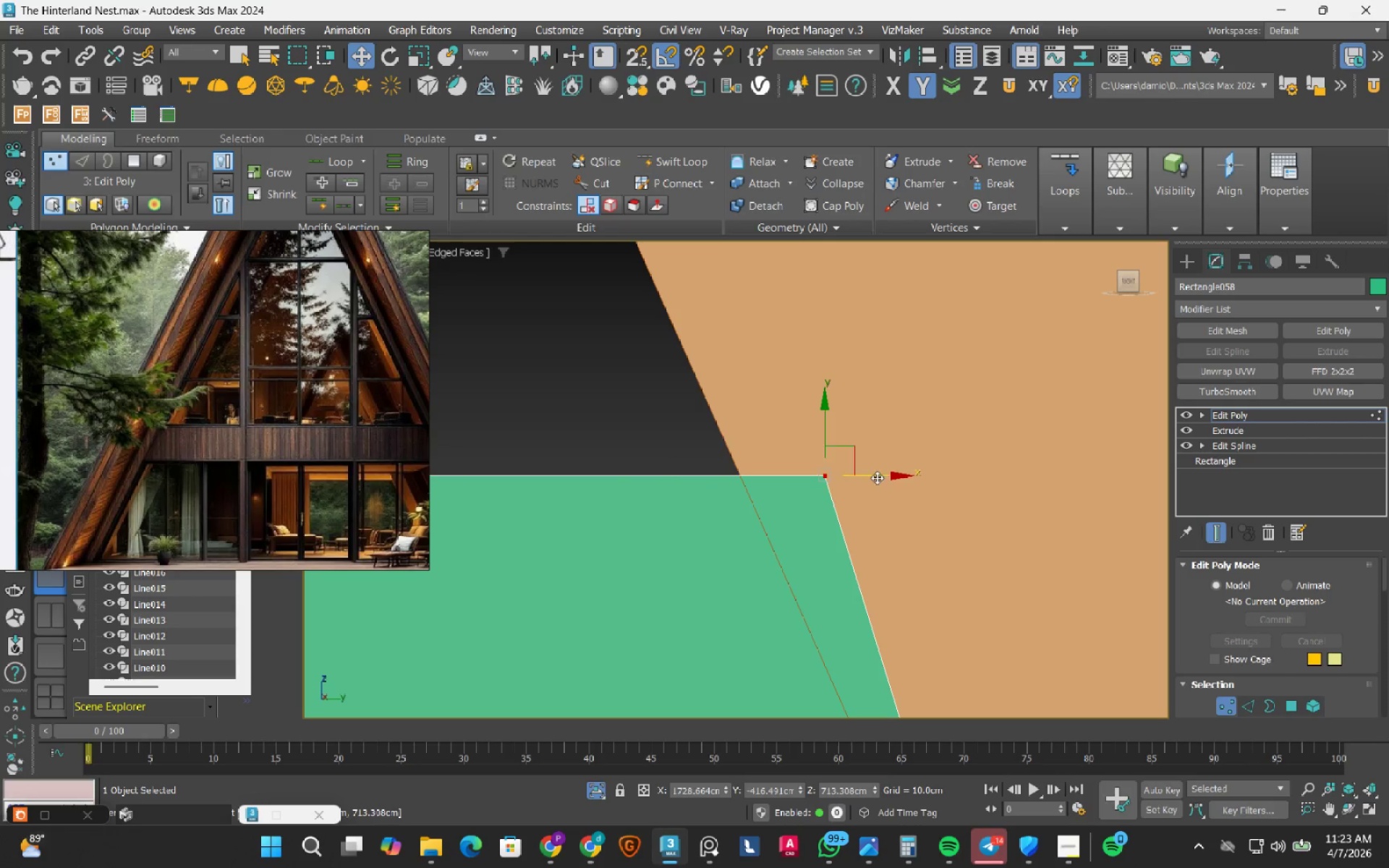 
left_click_drag(start_coordinate=[877, 477], to_coordinate=[791, 497])
 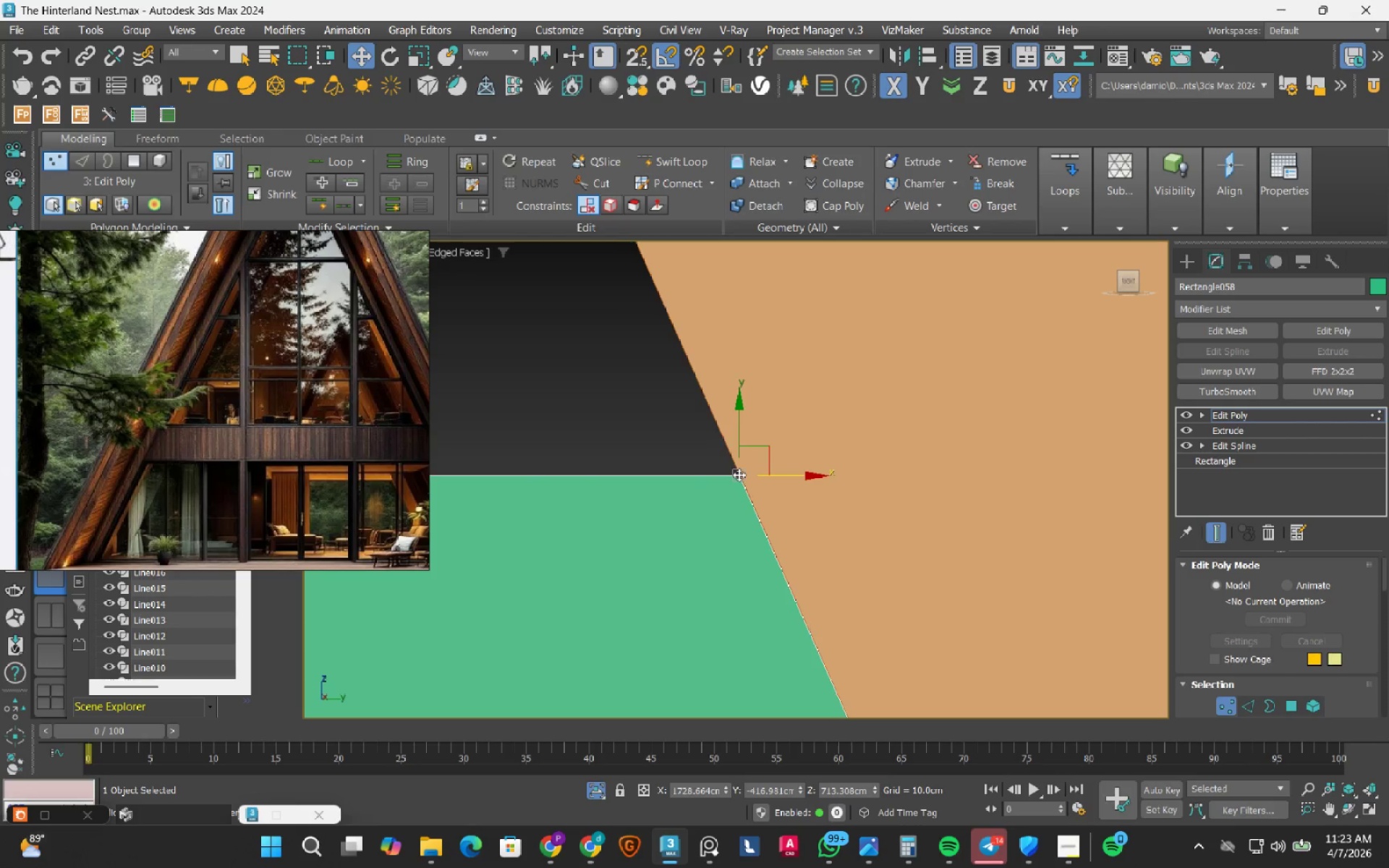 
scroll: coordinate [736, 484], scroll_direction: up, amount: 7.0
 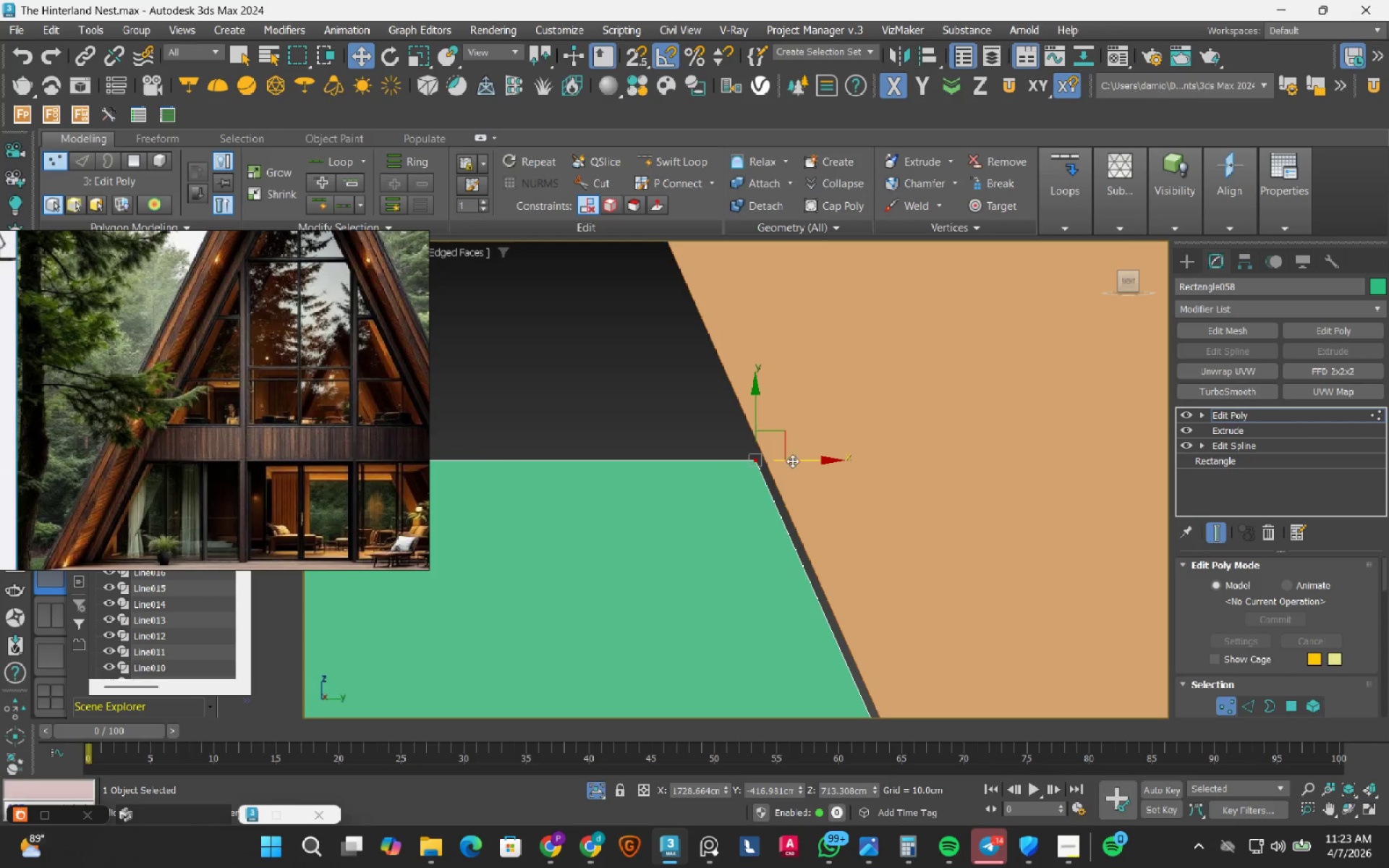 
left_click_drag(start_coordinate=[805, 461], to_coordinate=[815, 477])
 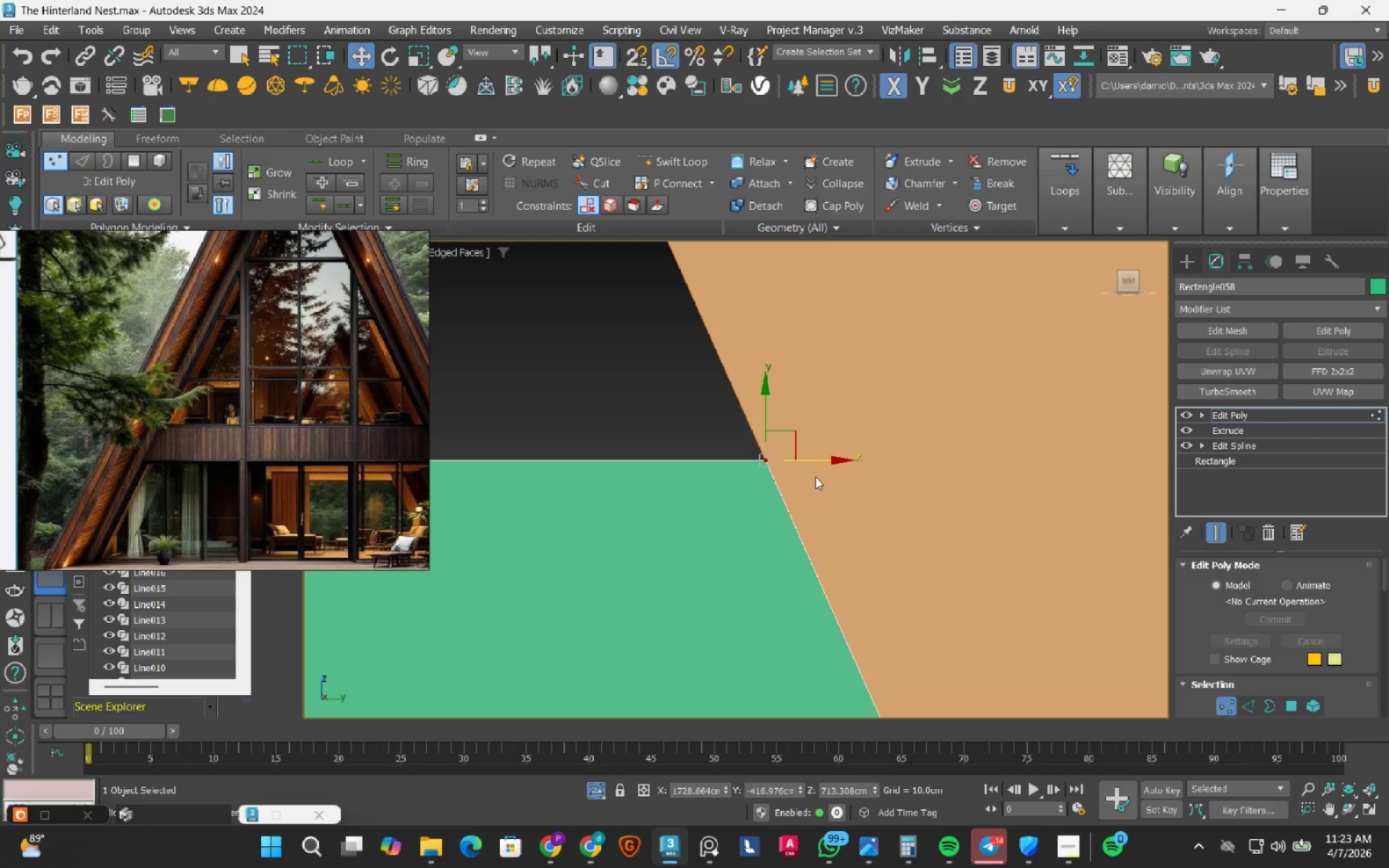 
key(1)
 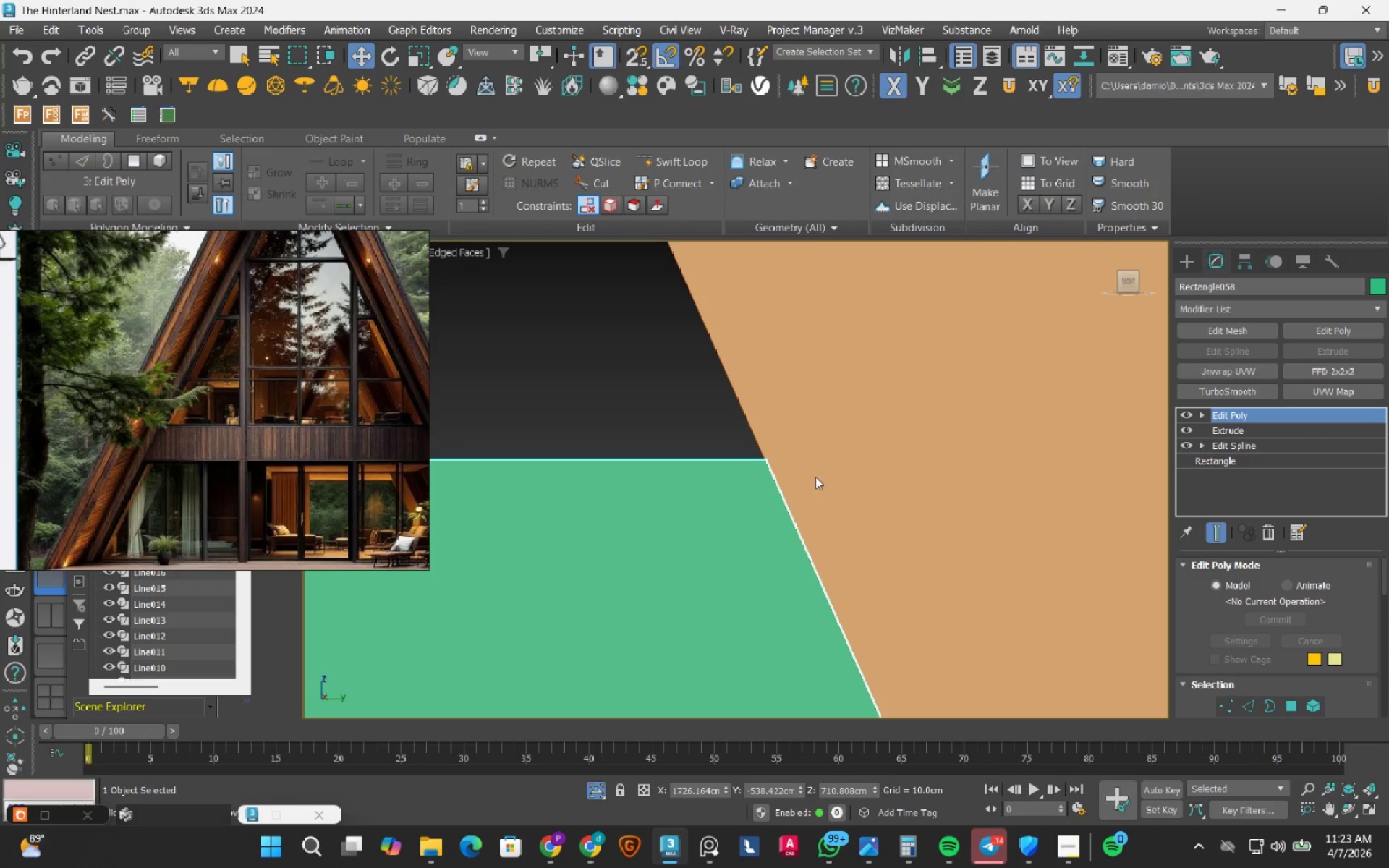 
left_click([764, 542])
 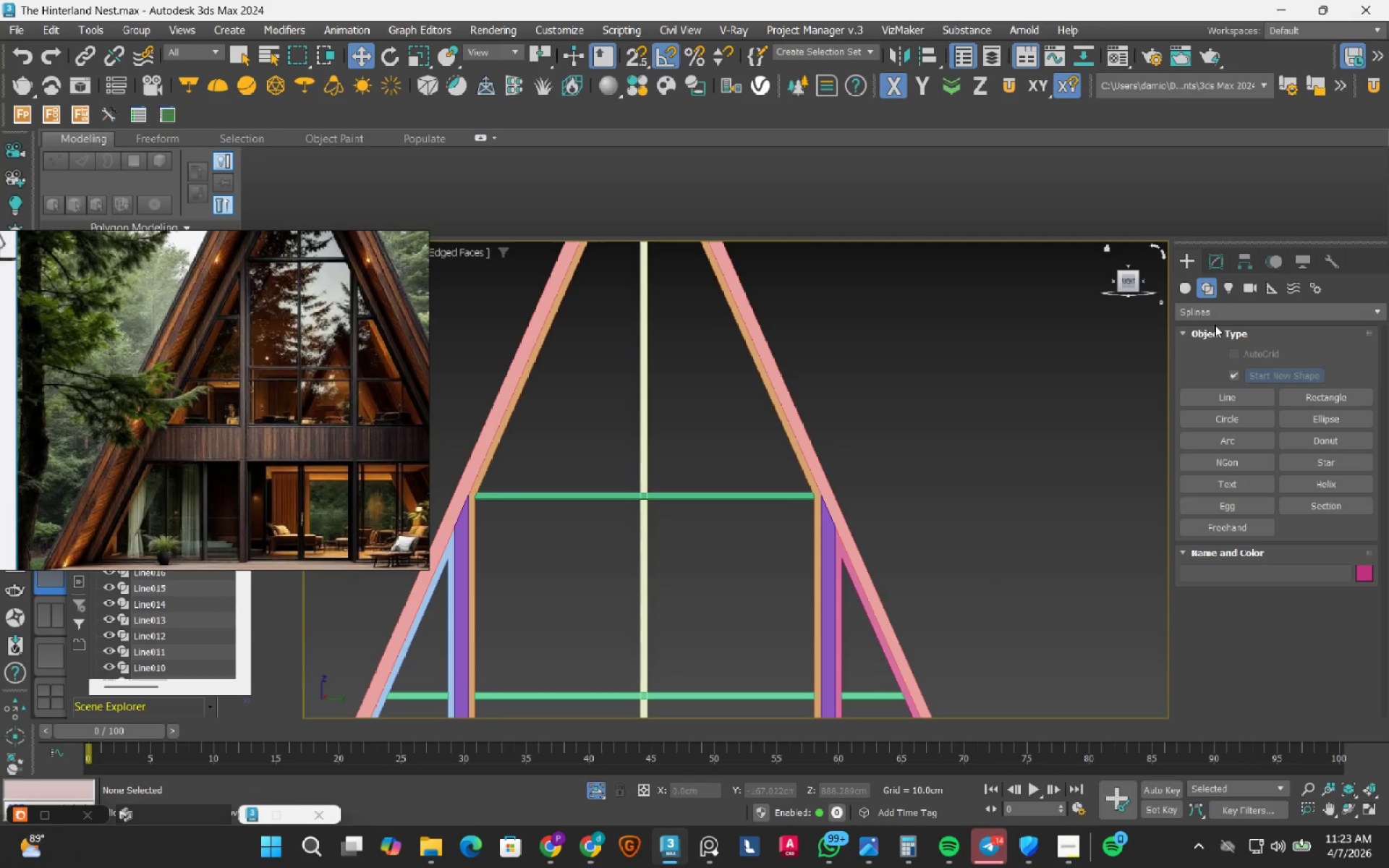 
scroll: coordinate [810, 494], scroll_direction: down, amount: 21.0
 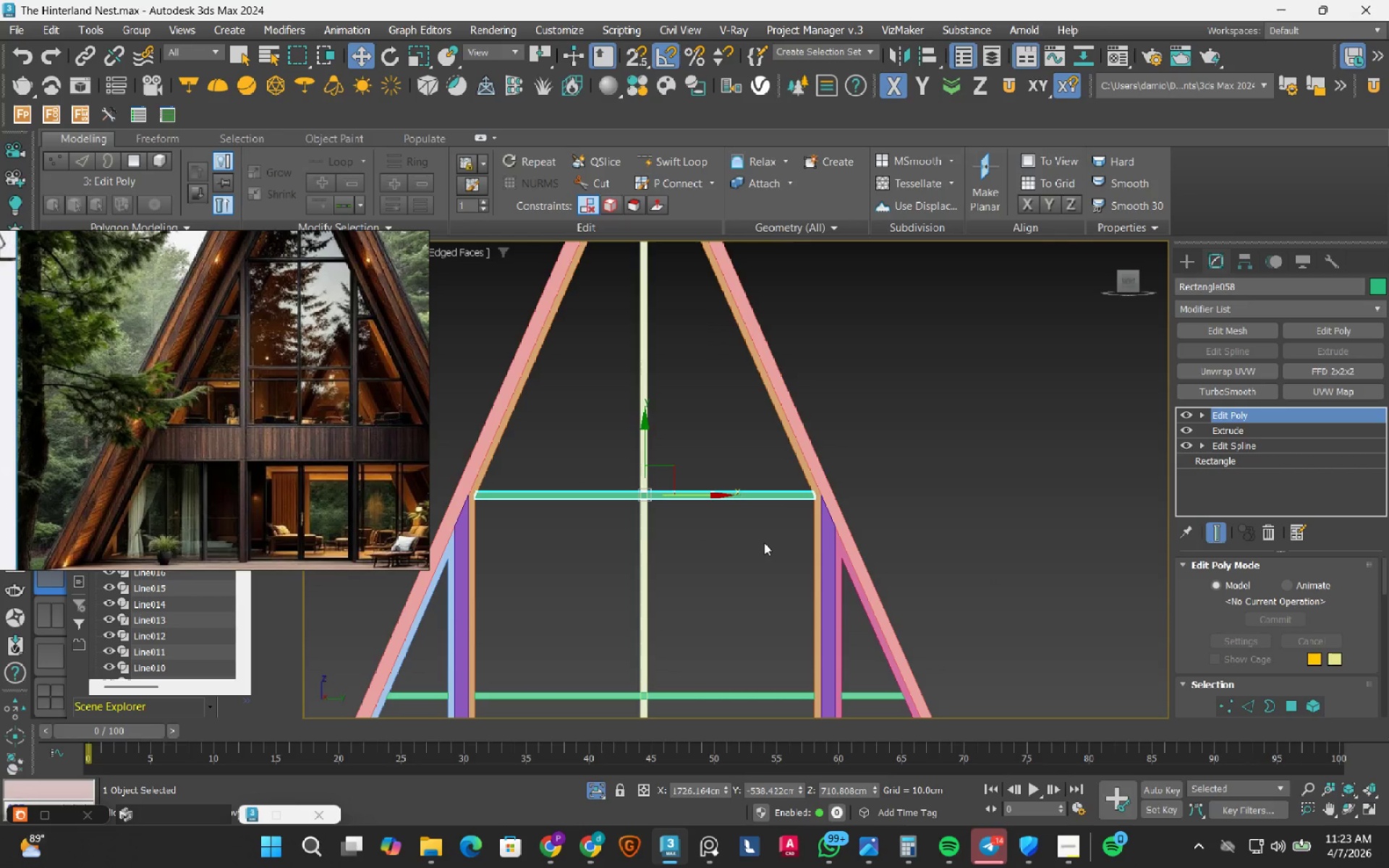 
left_click([1233, 392])
 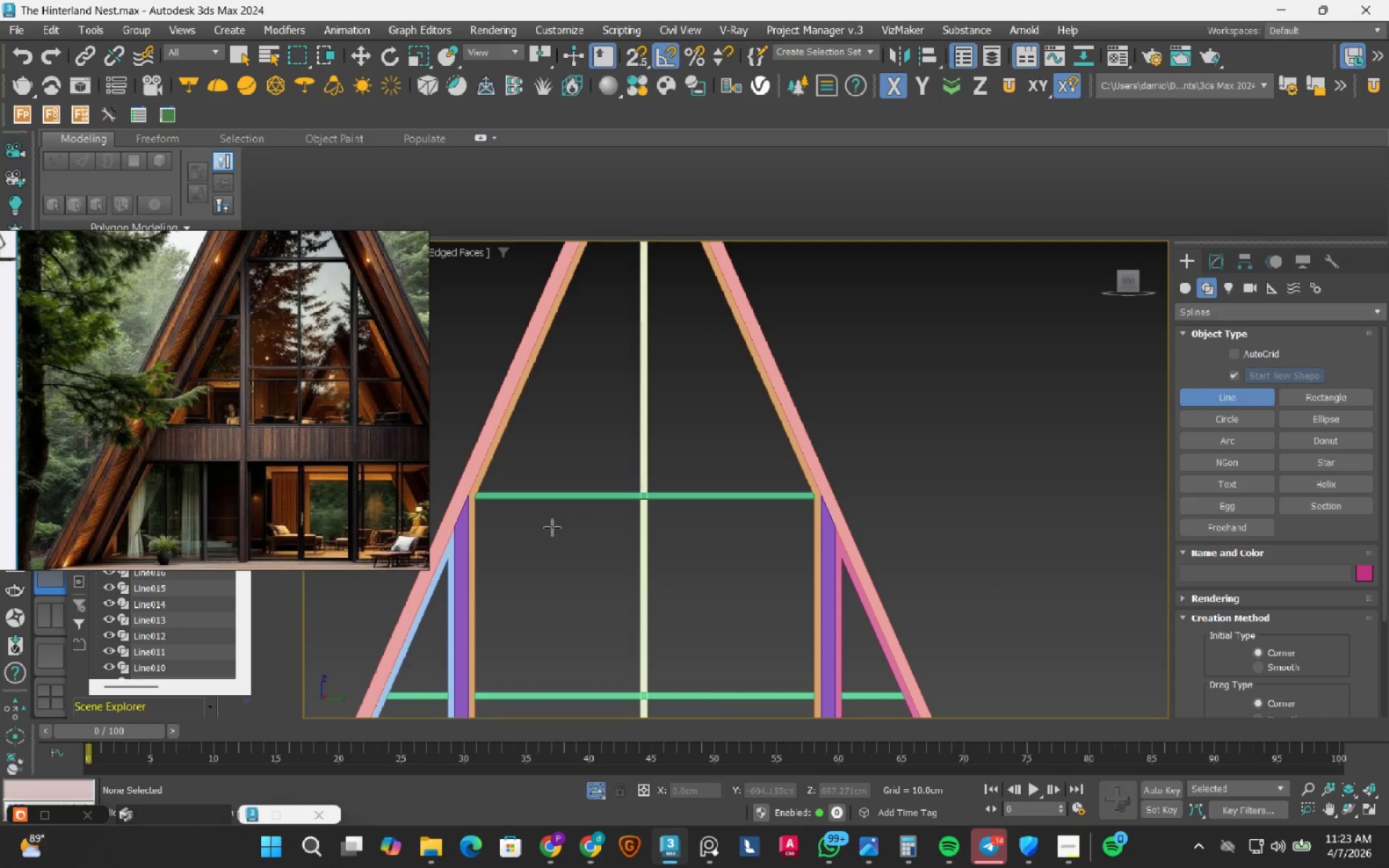 
scroll: coordinate [585, 459], scroll_direction: up, amount: 18.0
 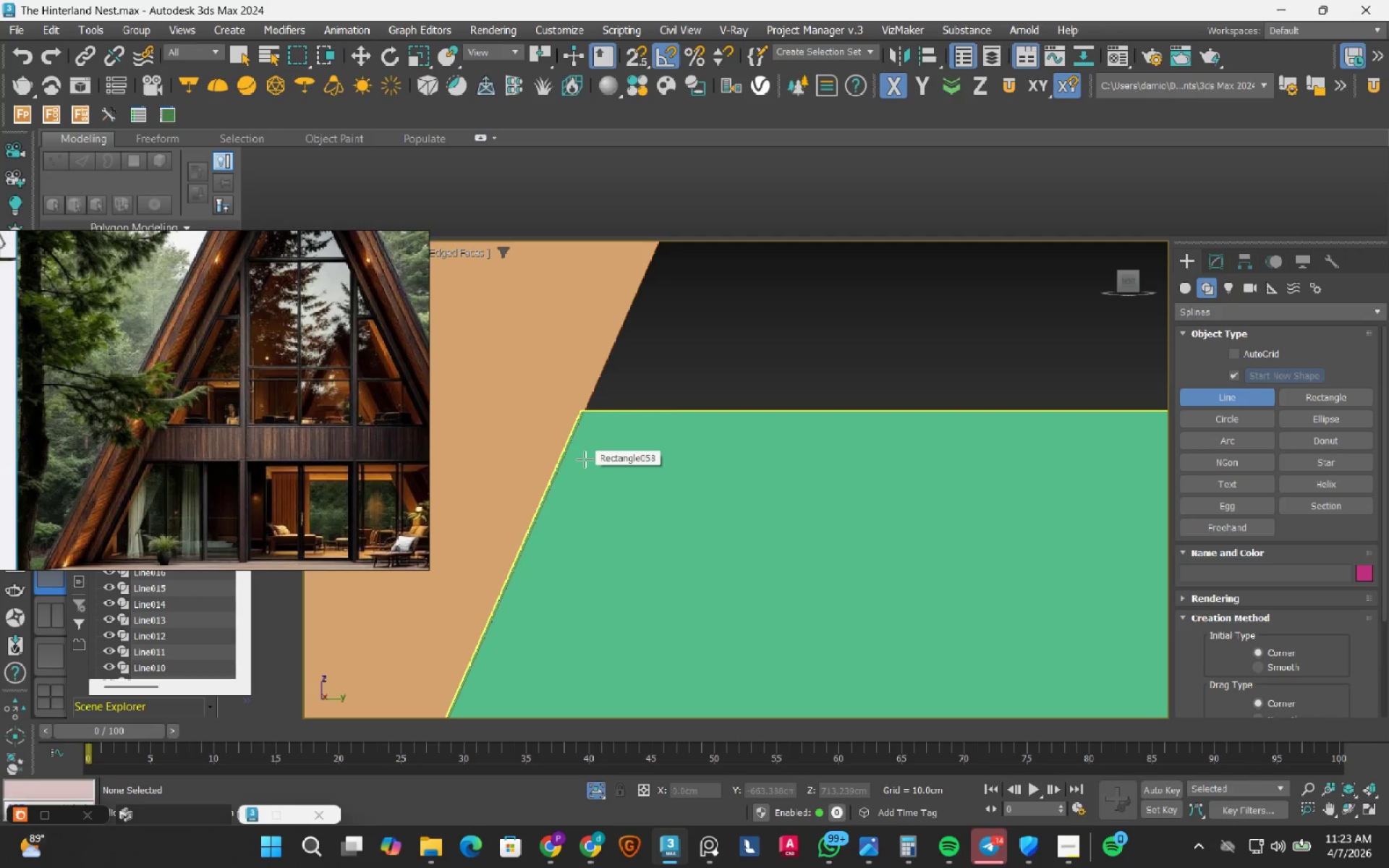 
key(S)
 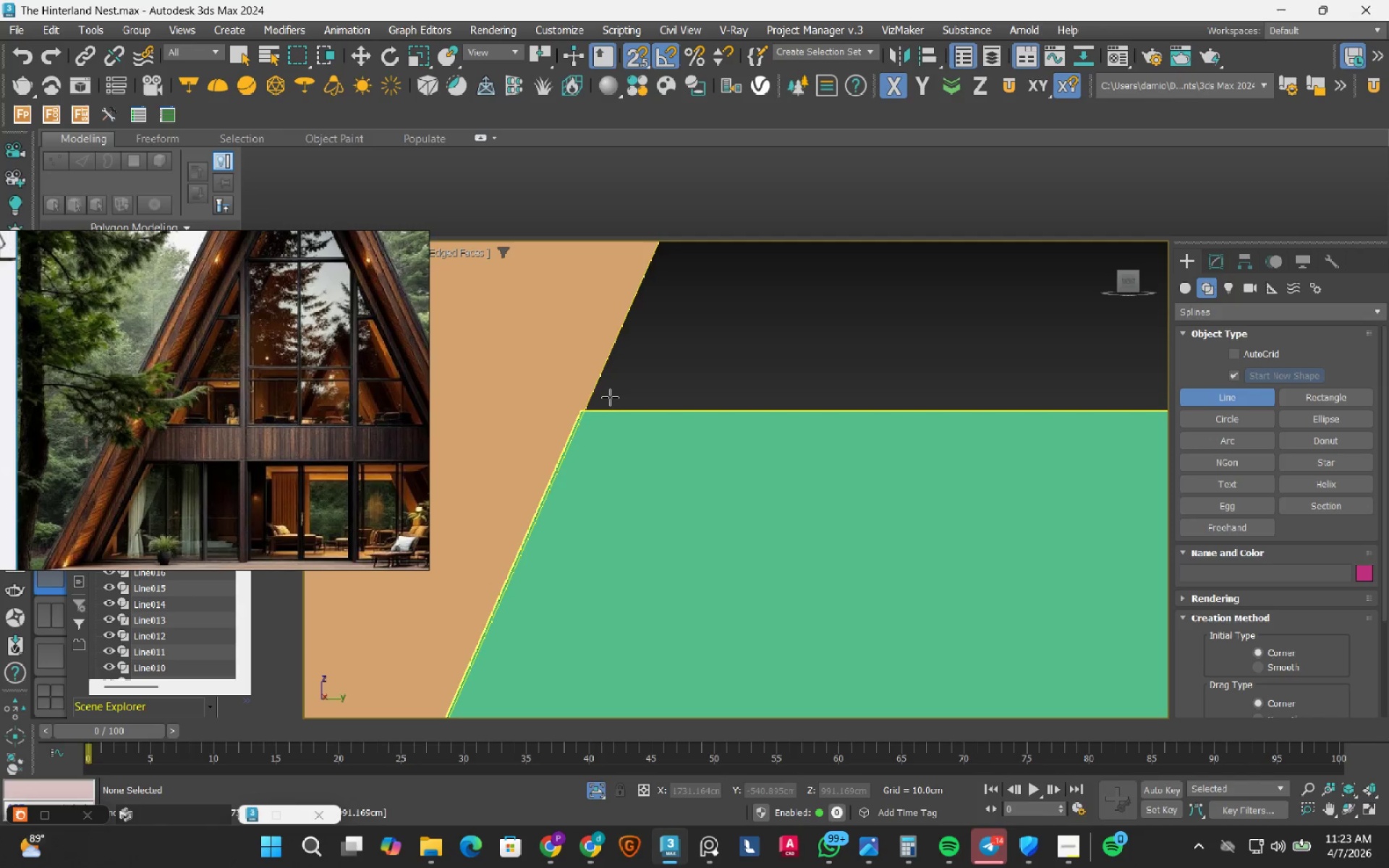 
scroll: coordinate [573, 405], scroll_direction: up, amount: 5.0
 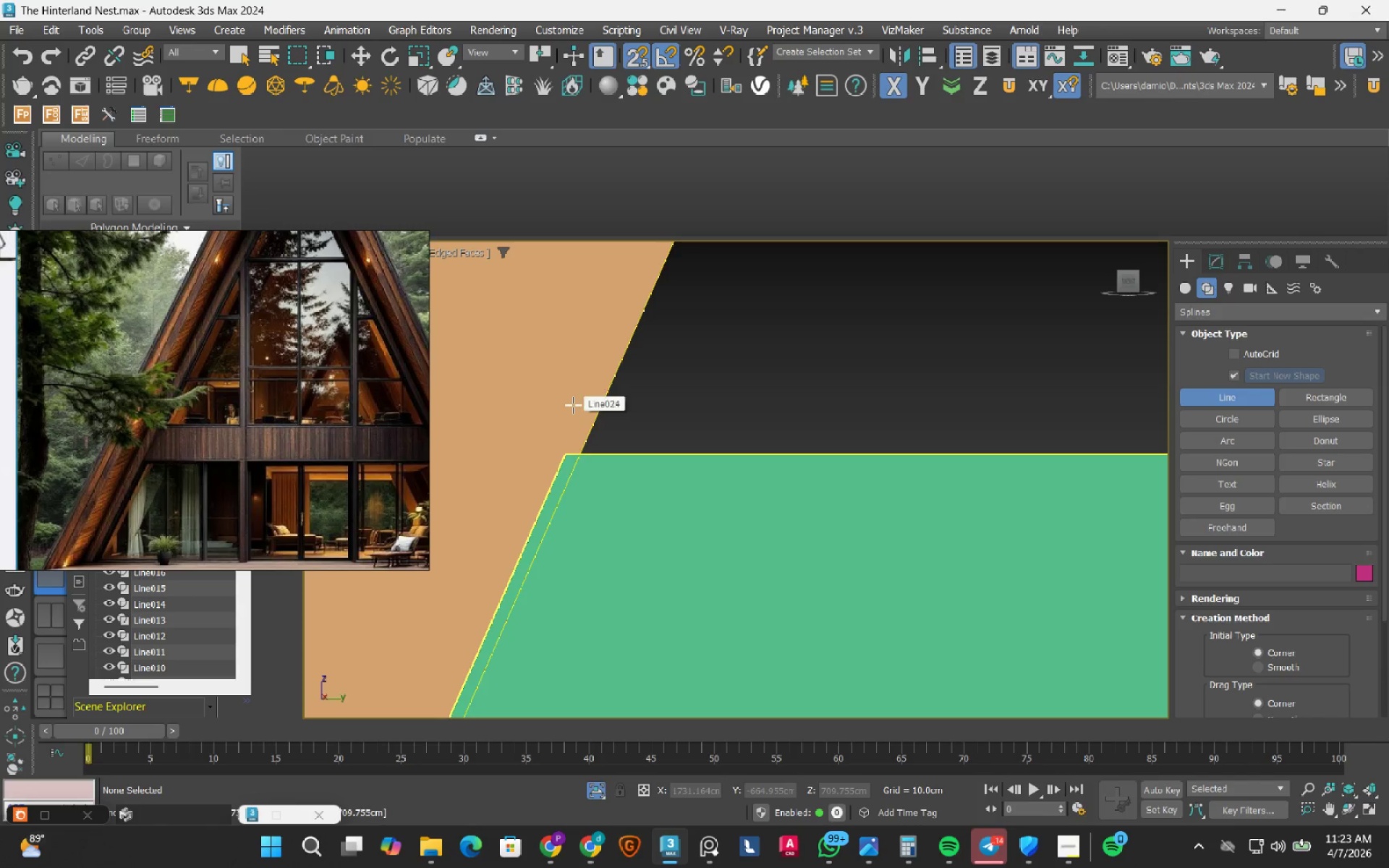 
key(F3)
 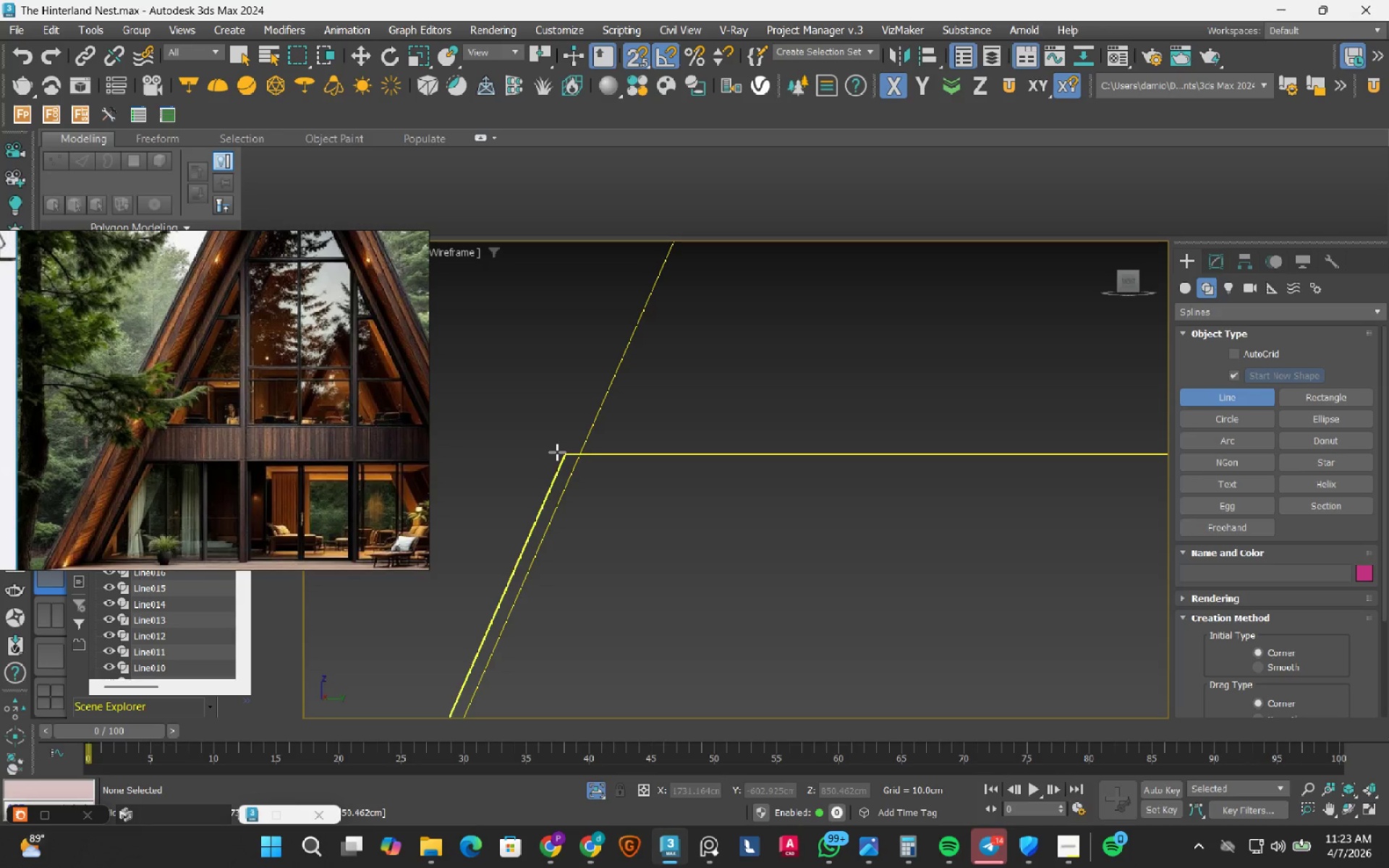 
scroll: coordinate [628, 563], scroll_direction: down, amount: 17.0
 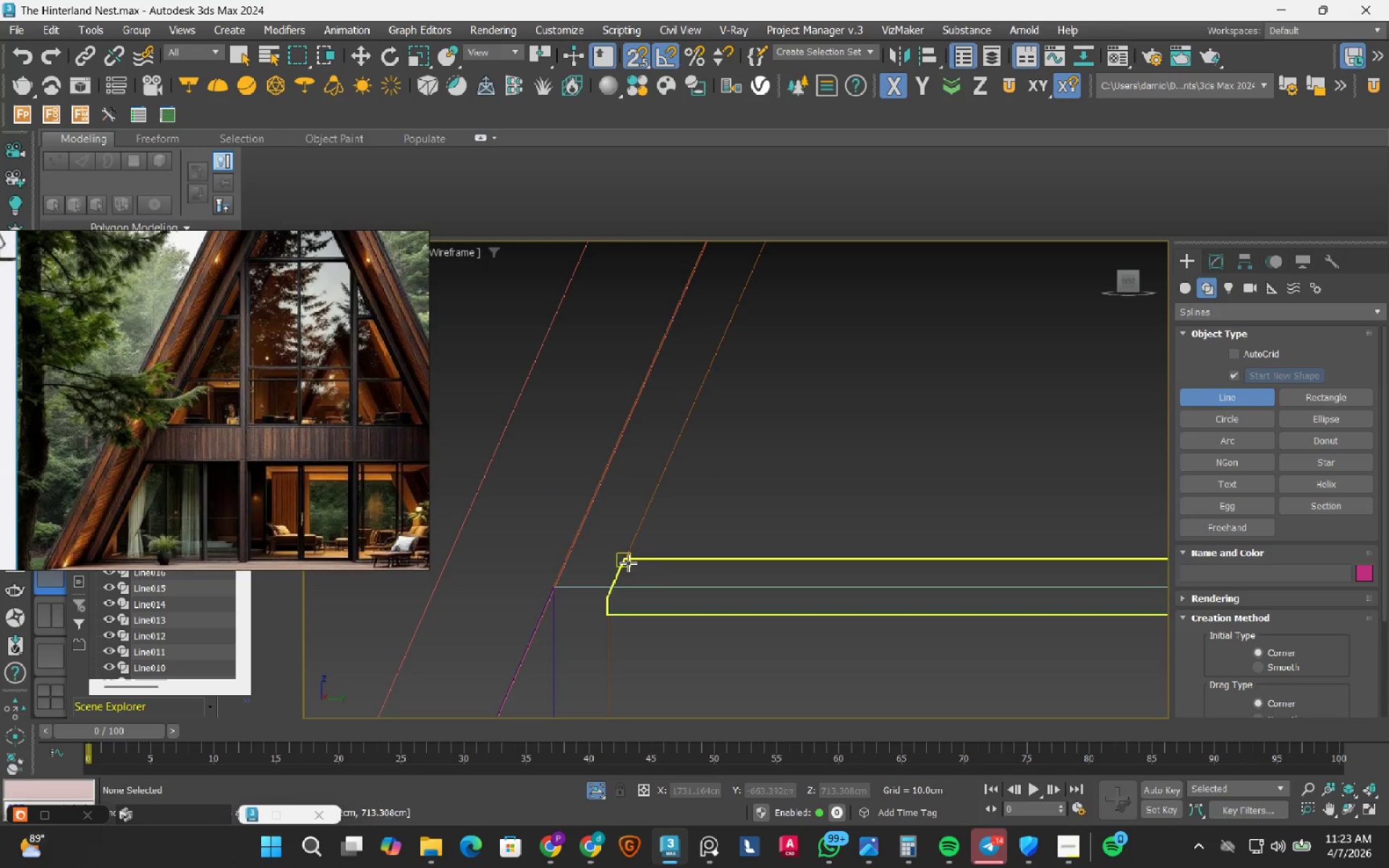 
left_click([628, 563])
 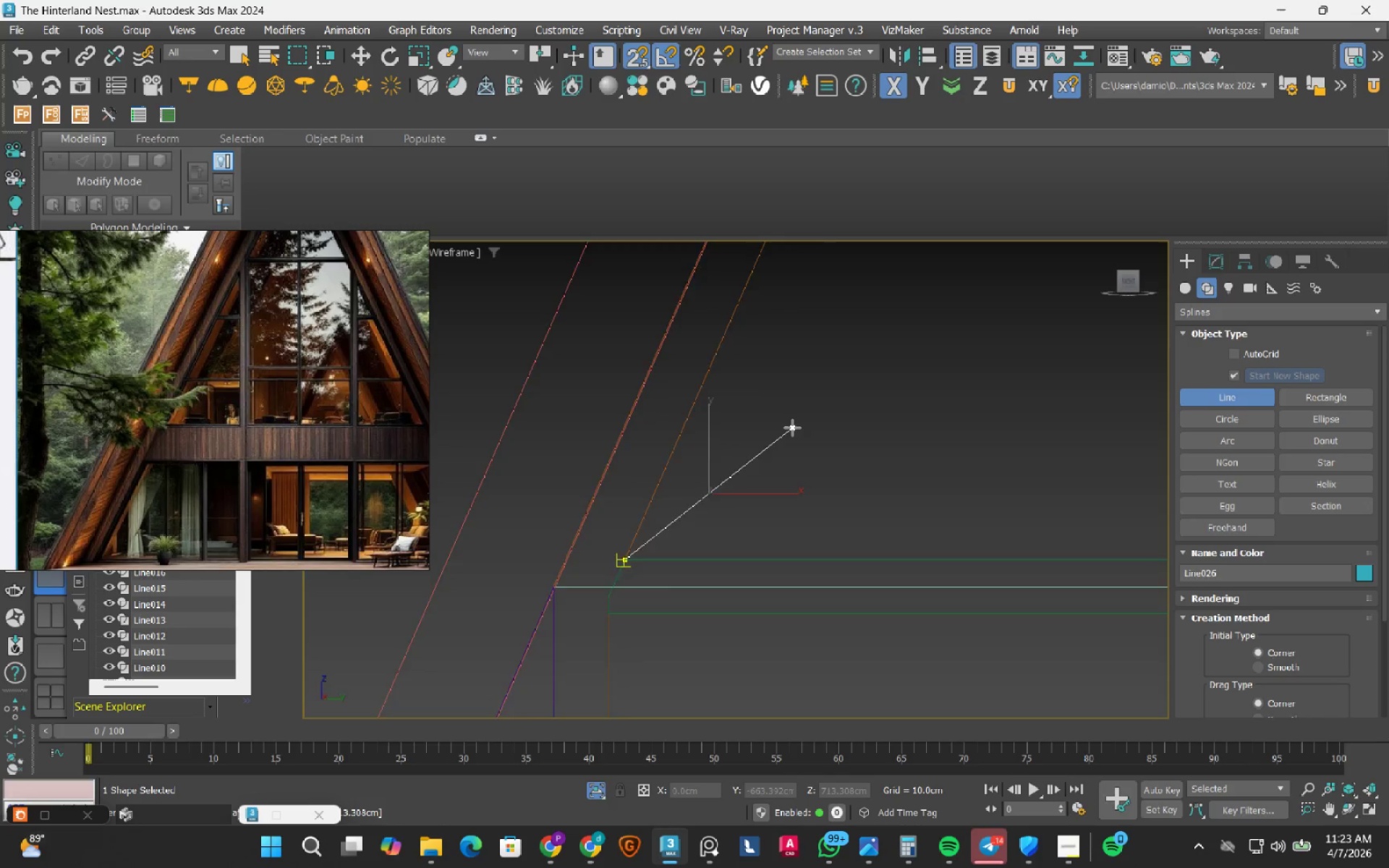 
scroll: coordinate [603, 556], scroll_direction: down, amount: 5.0
 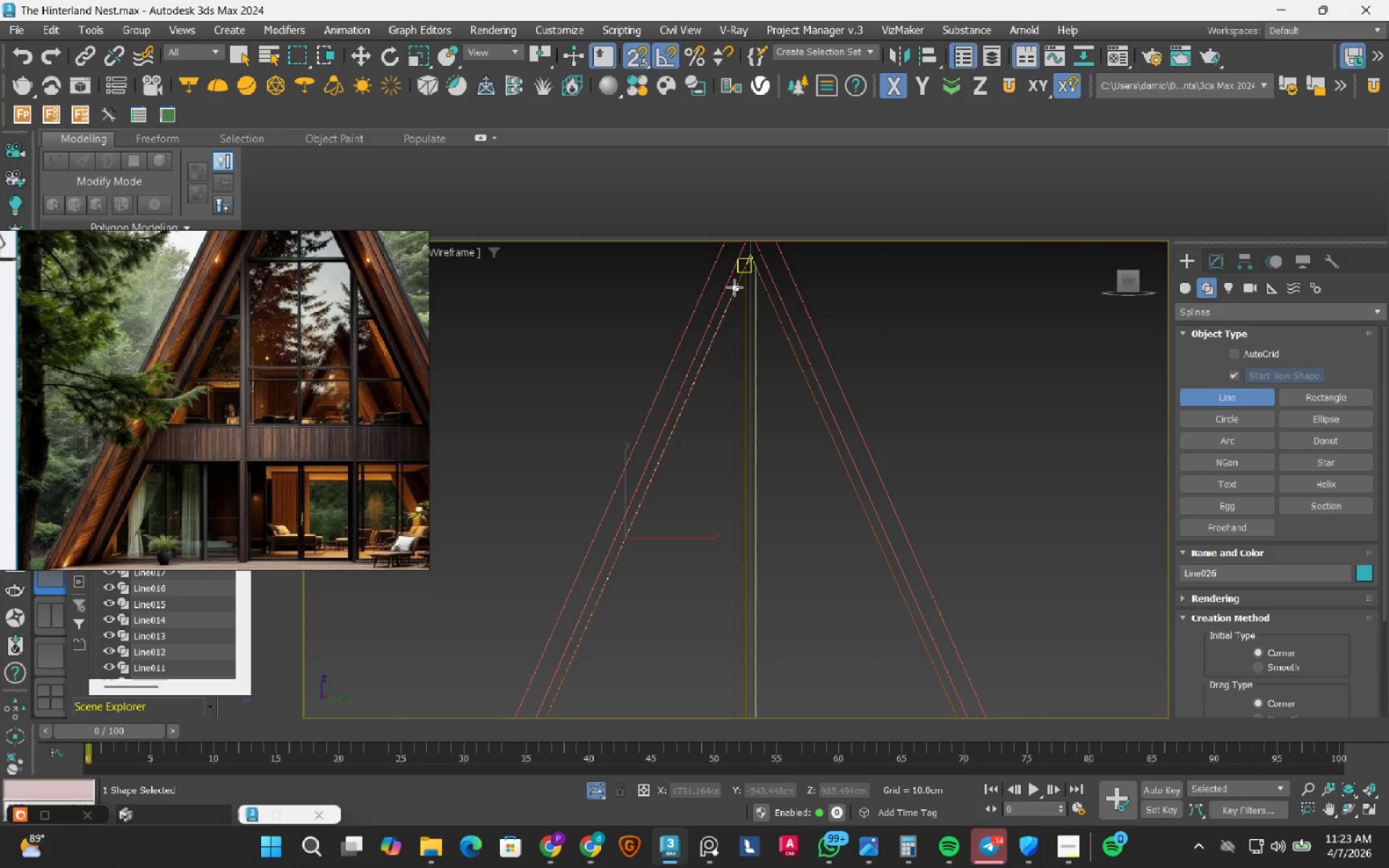 
scroll: coordinate [735, 294], scroll_direction: up, amount: 8.0
 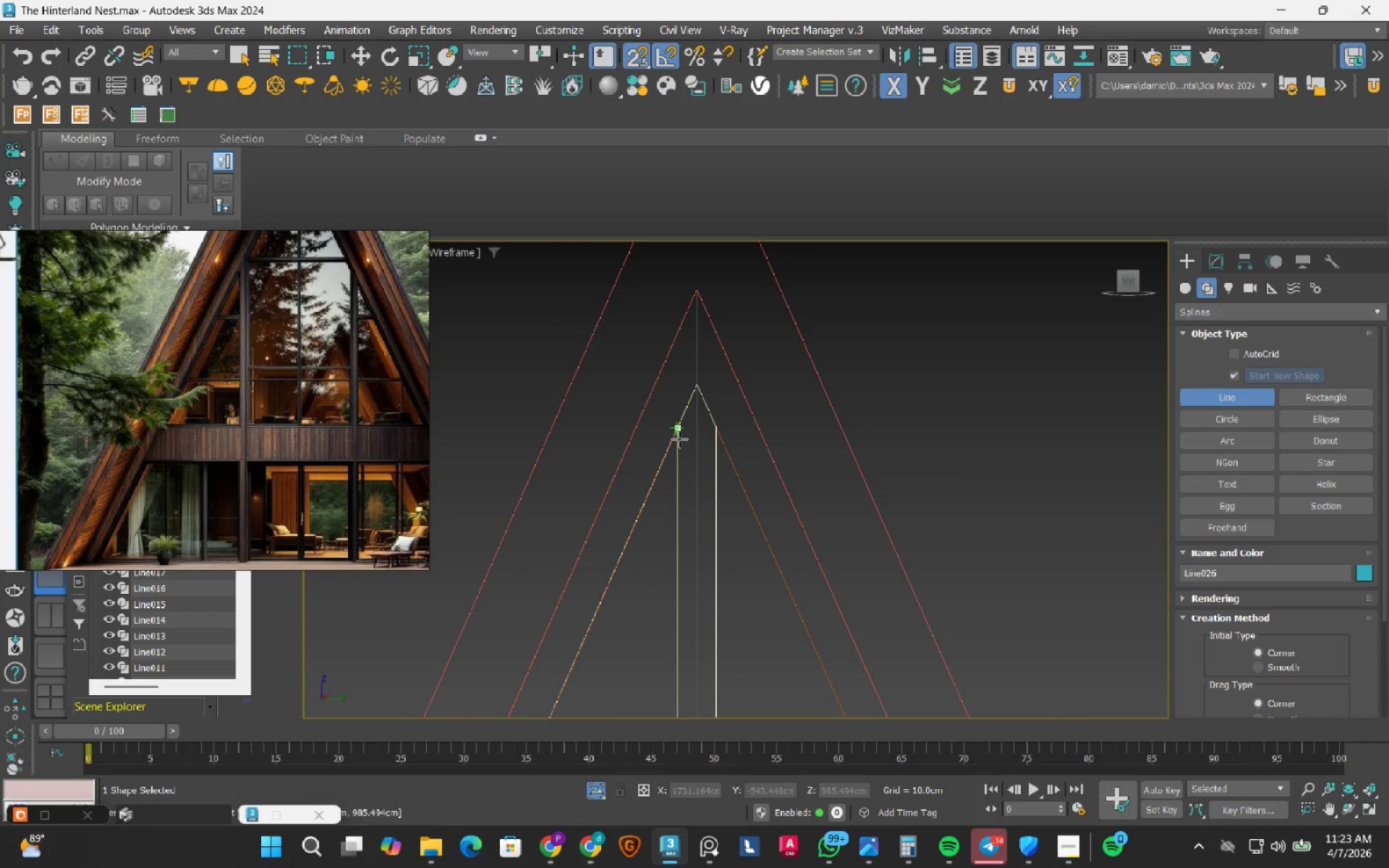 
left_click([679, 439])
 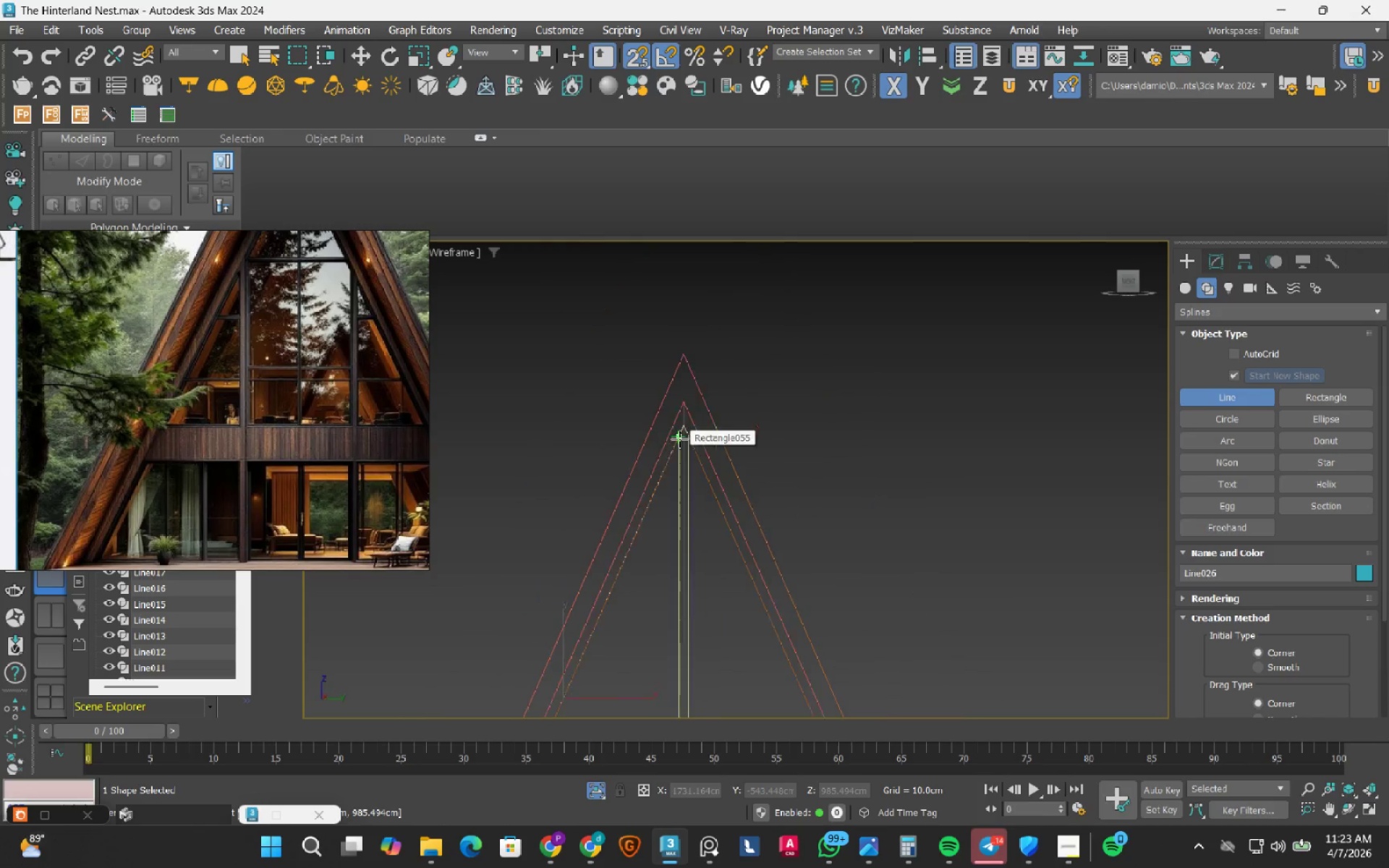 
scroll: coordinate [679, 439], scroll_direction: down, amount: 6.0
 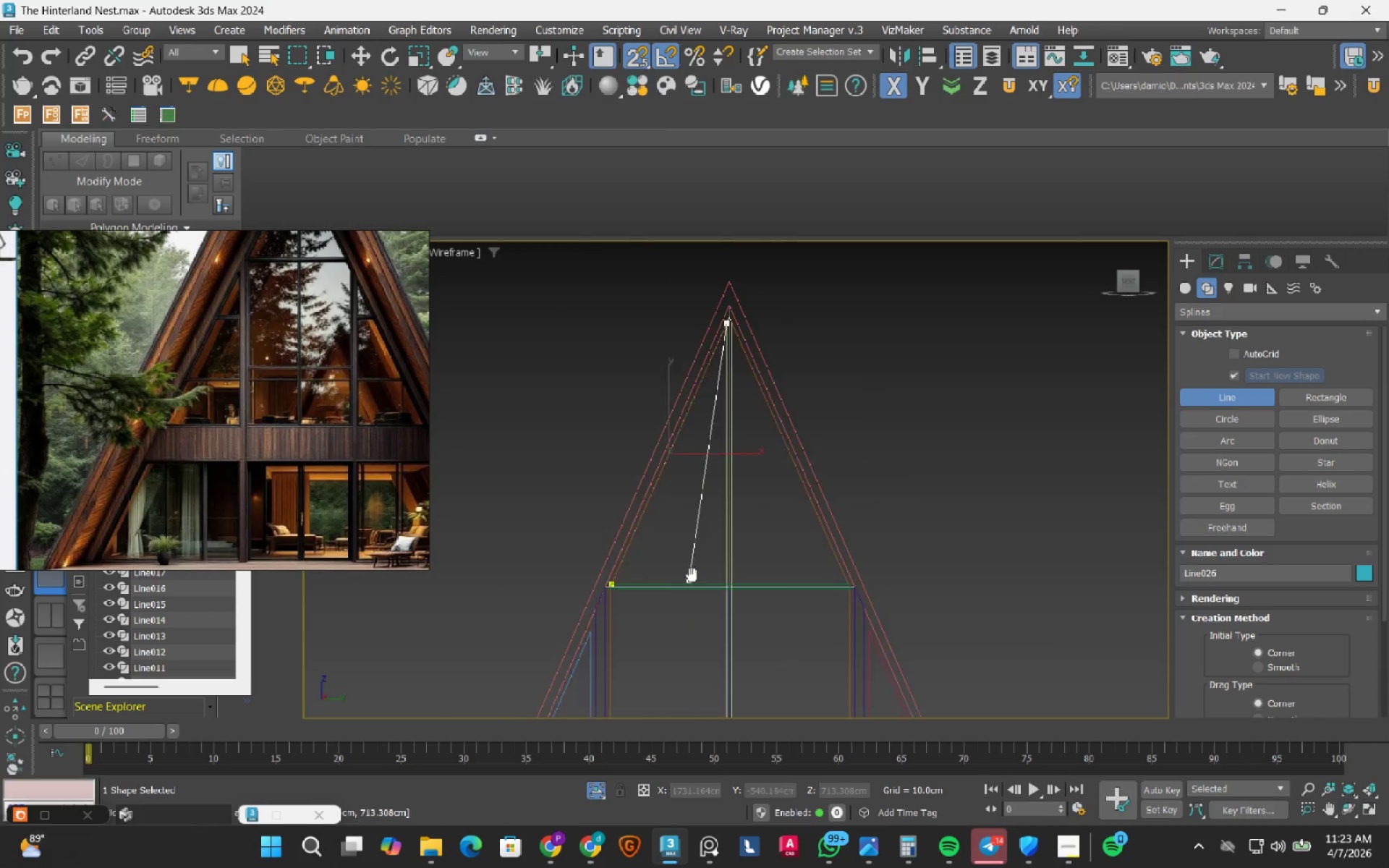 
scroll: coordinate [810, 546], scroll_direction: up, amount: 9.0
 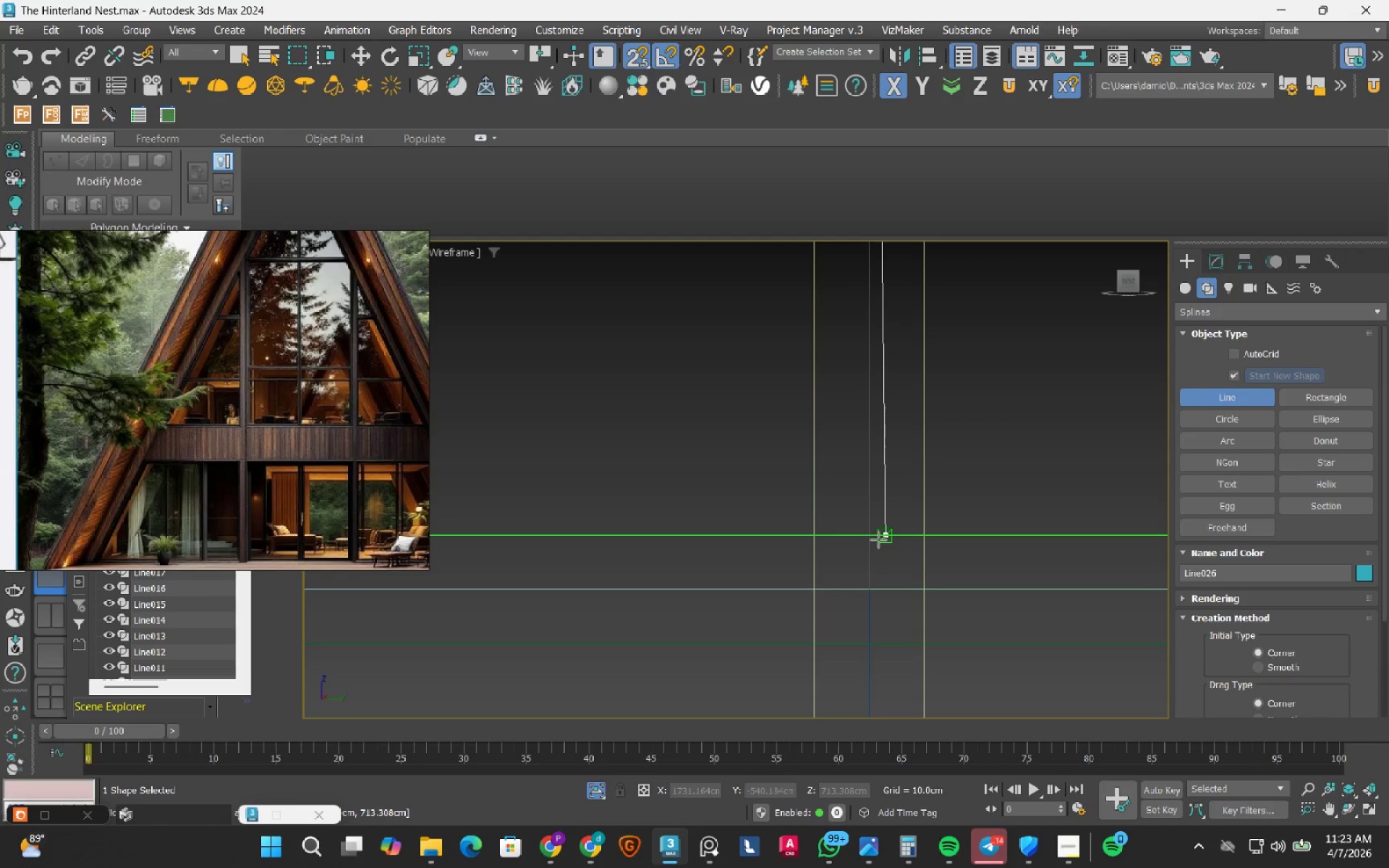 
left_click([880, 540])
 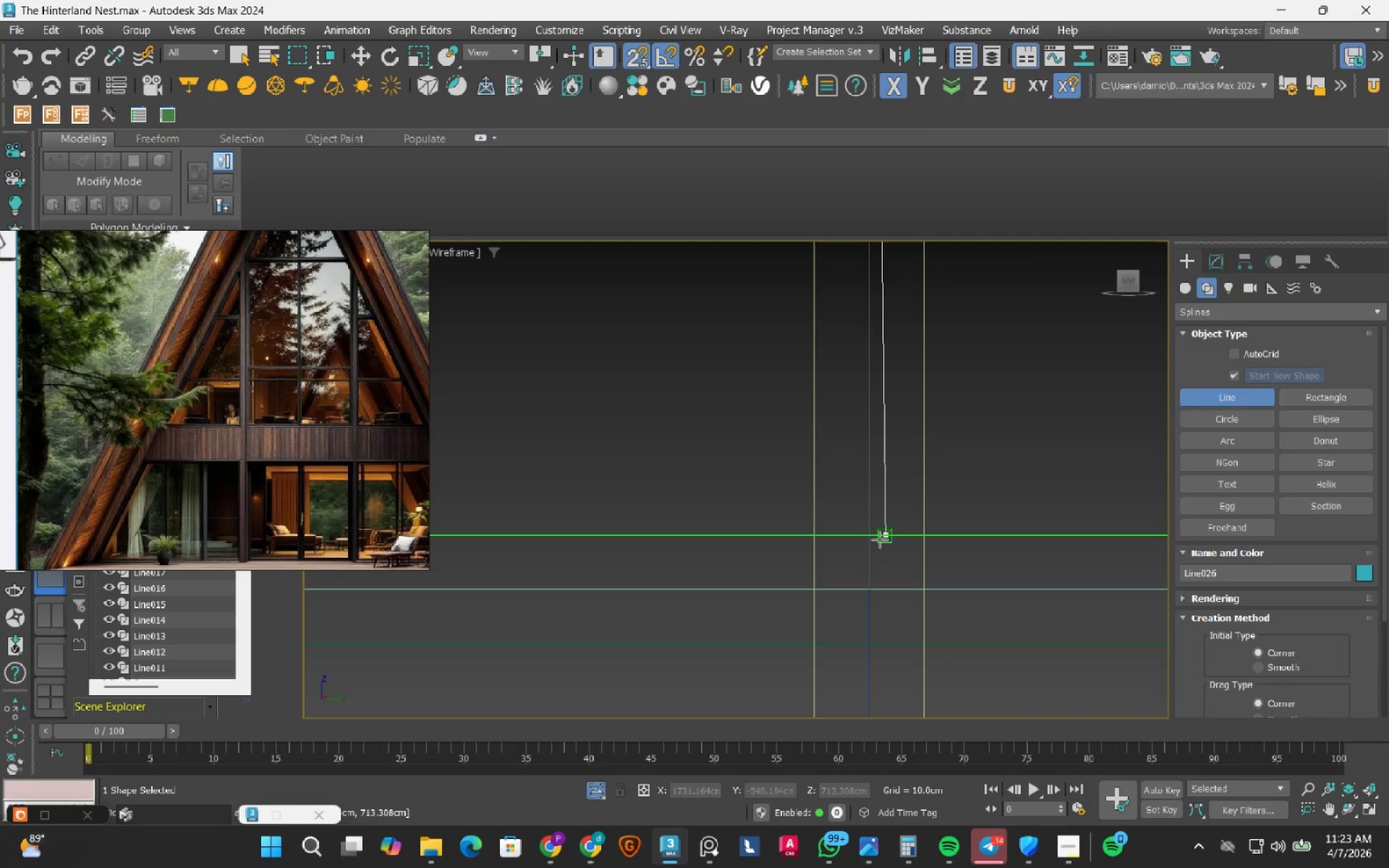 
scroll: coordinate [878, 540], scroll_direction: down, amount: 7.0
 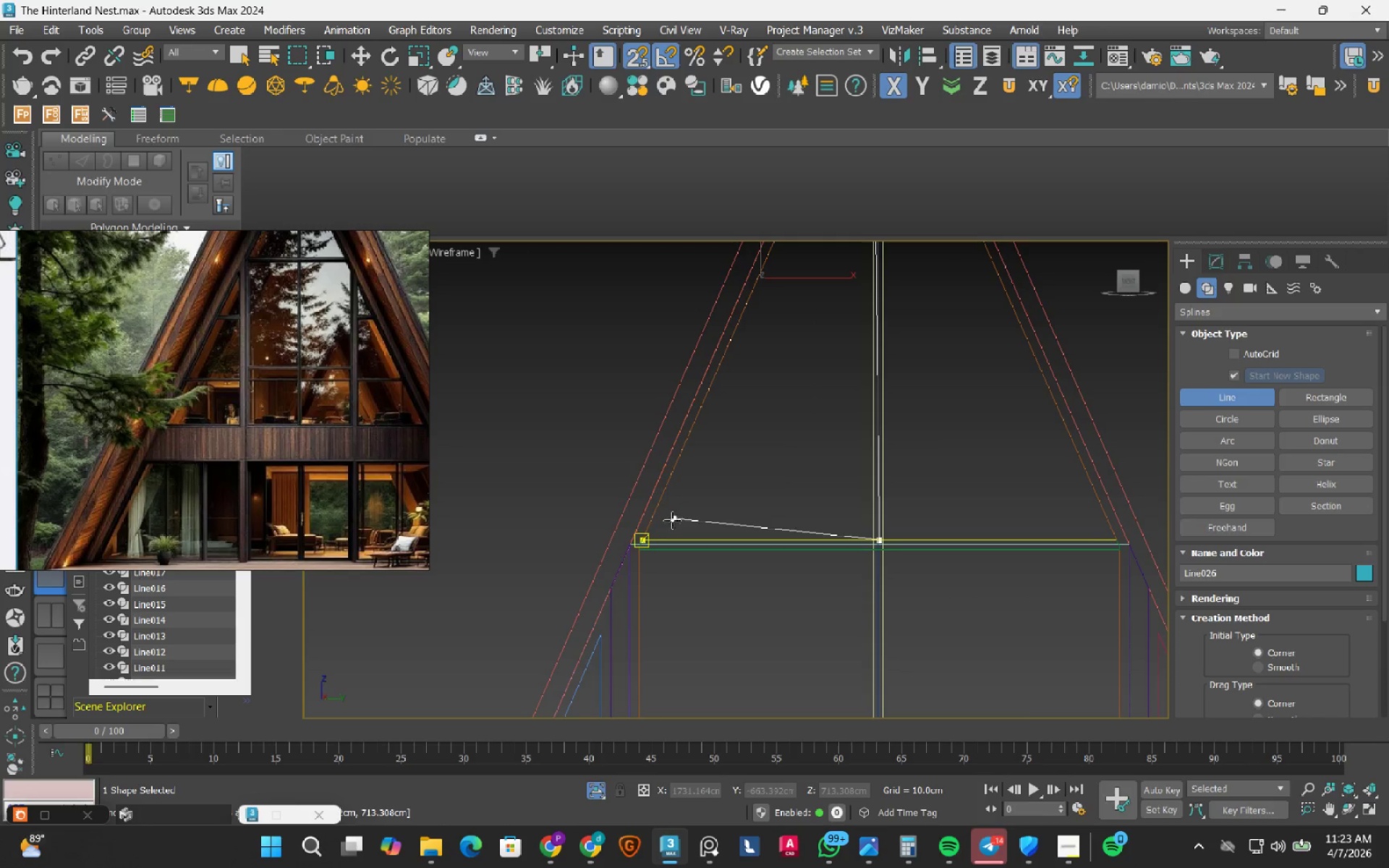 
scroll: coordinate [639, 544], scroll_direction: up, amount: 2.0
 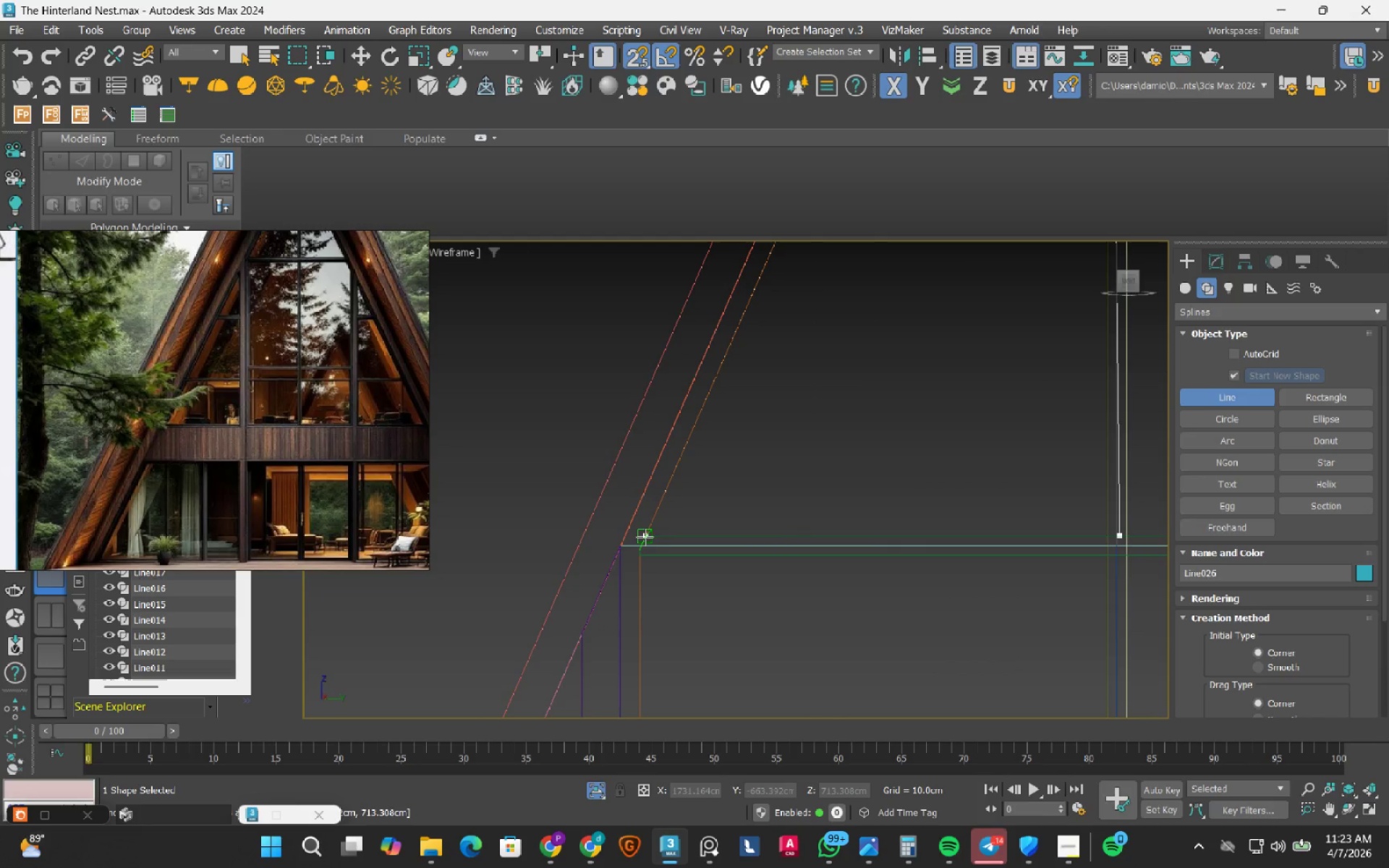 
left_click([645, 537])
 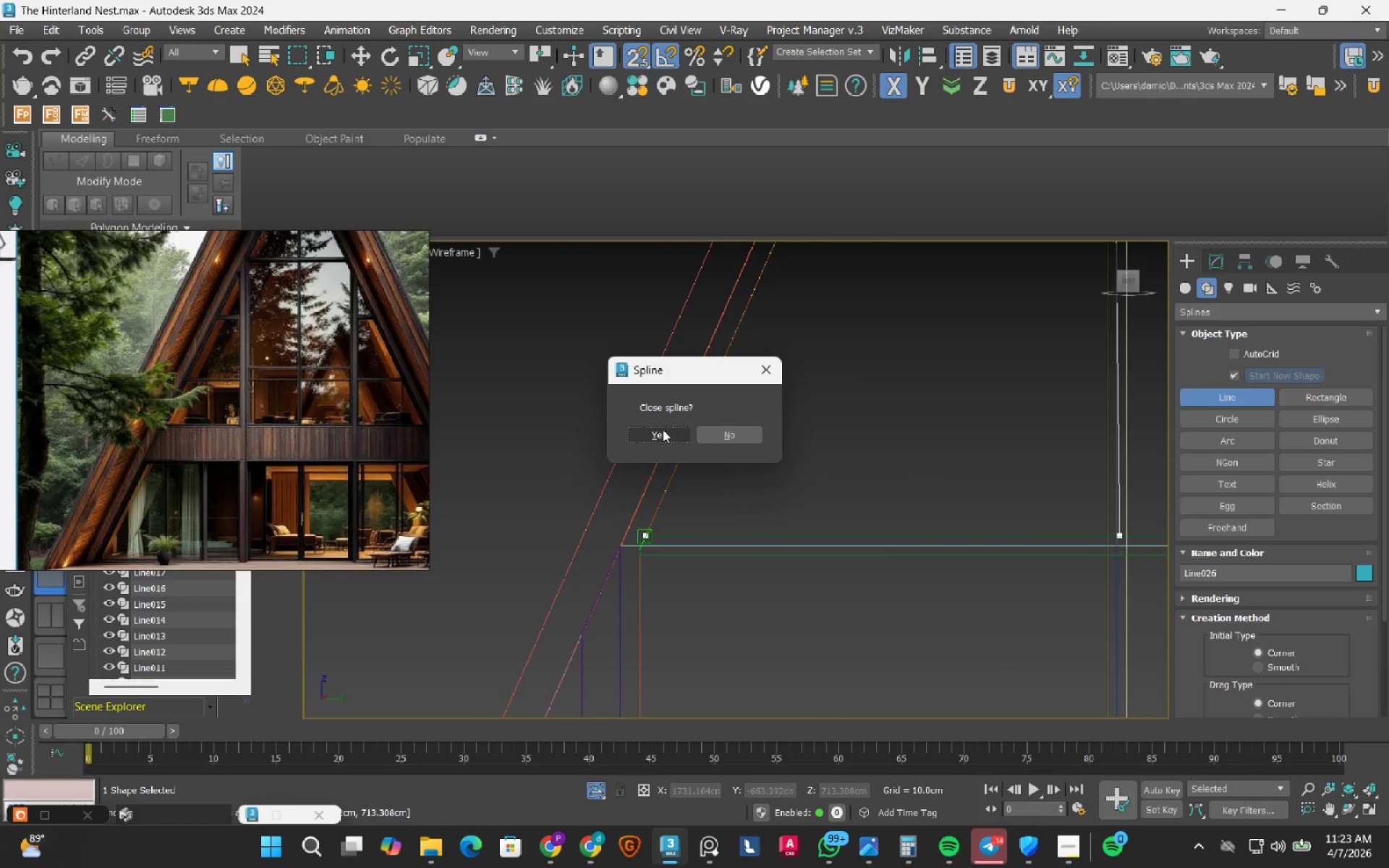 
left_click([663, 430])
 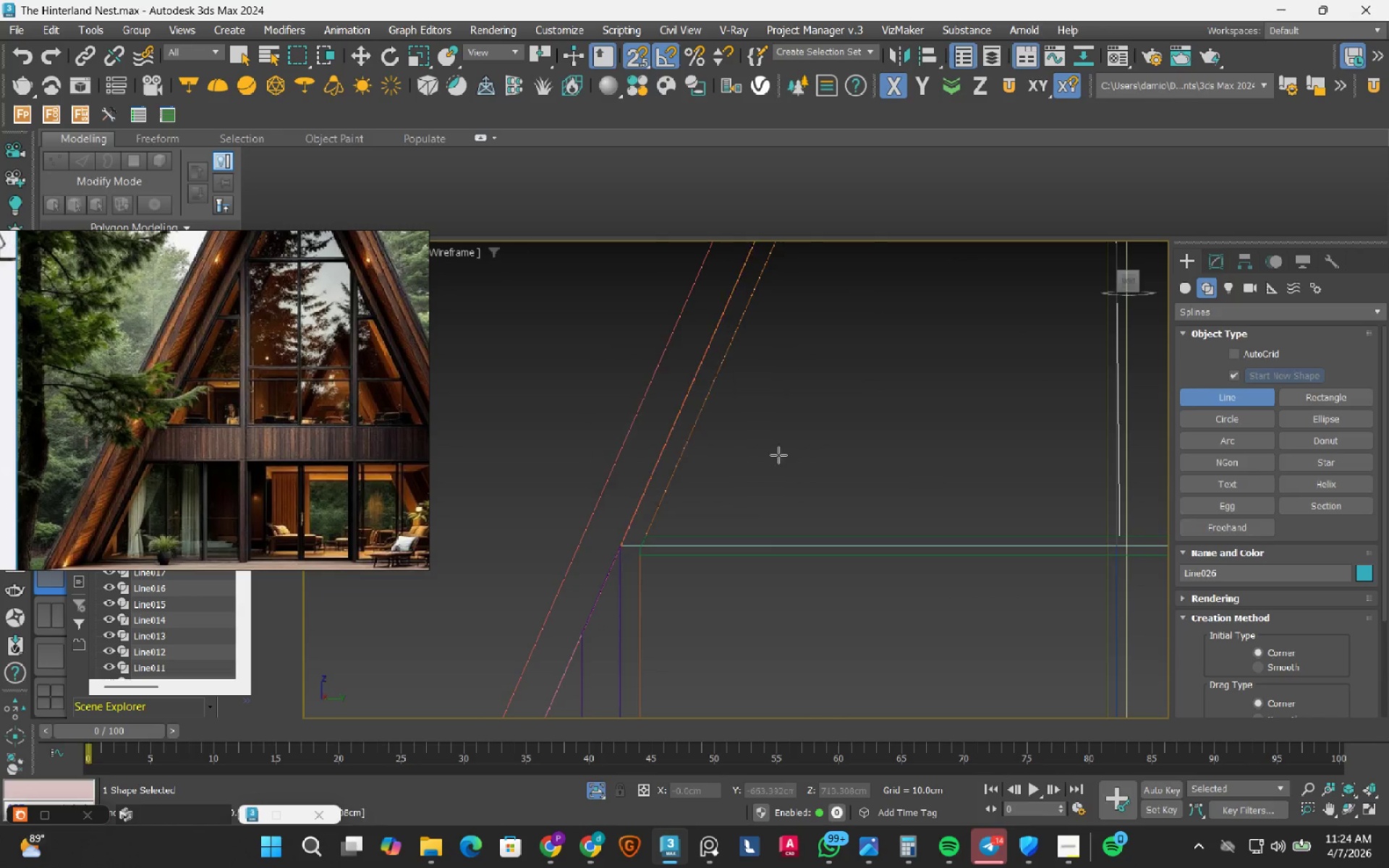 
key(1)
 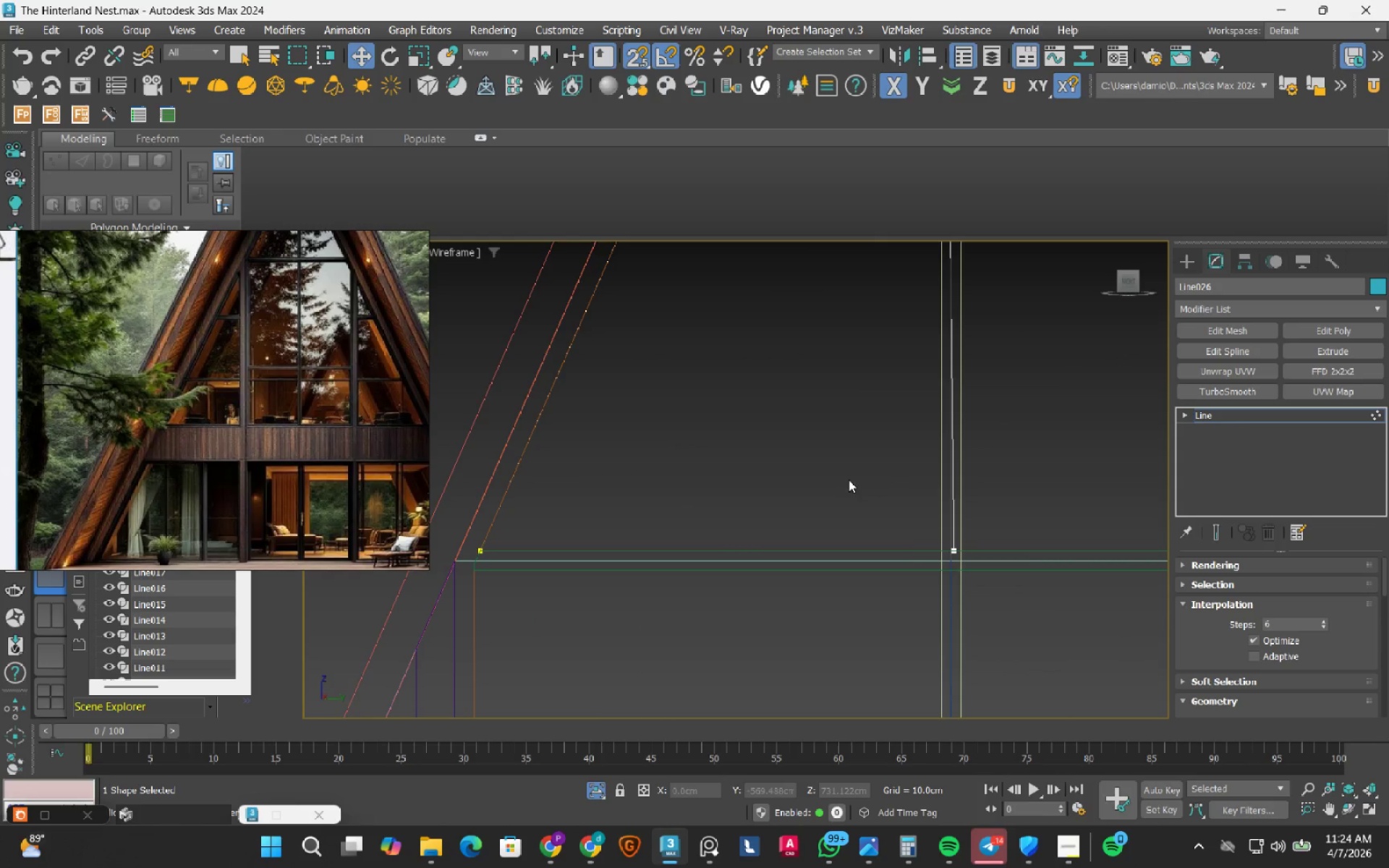 
left_click_drag(start_coordinate=[867, 477], to_coordinate=[947, 610])
 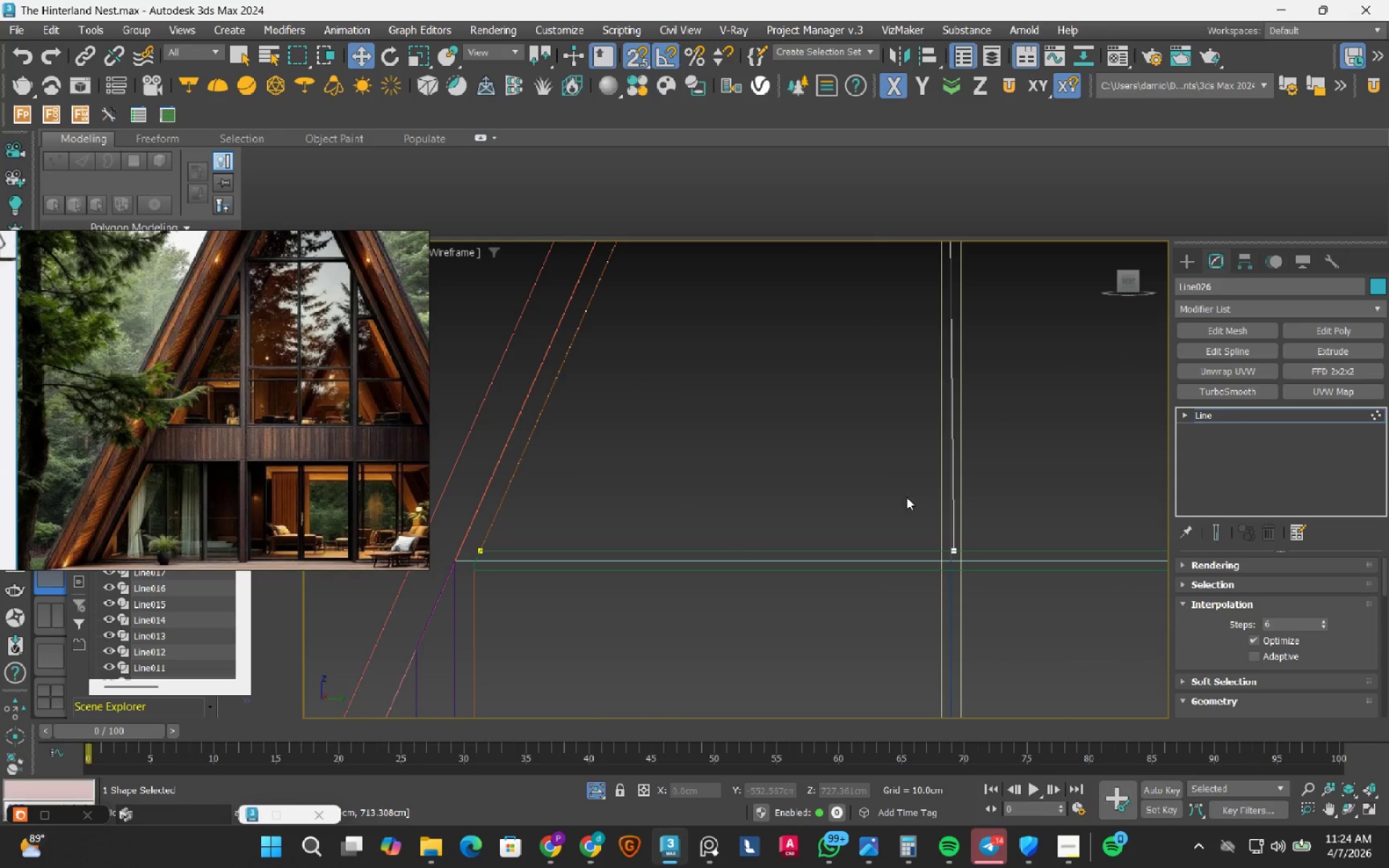 
left_click_drag(start_coordinate=[914, 505], to_coordinate=[990, 617])
 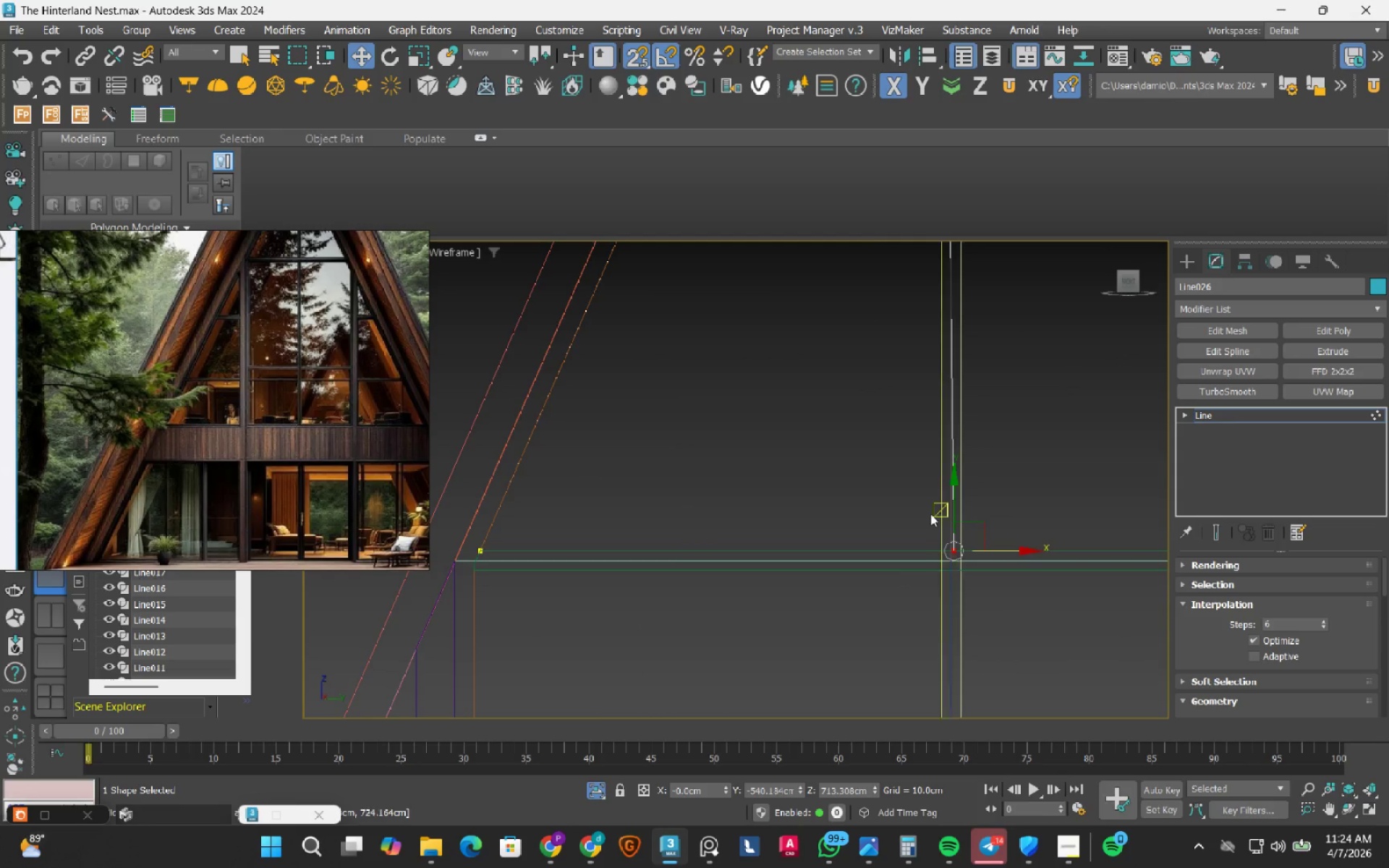 
scroll: coordinate [930, 517], scroll_direction: up, amount: 4.0
 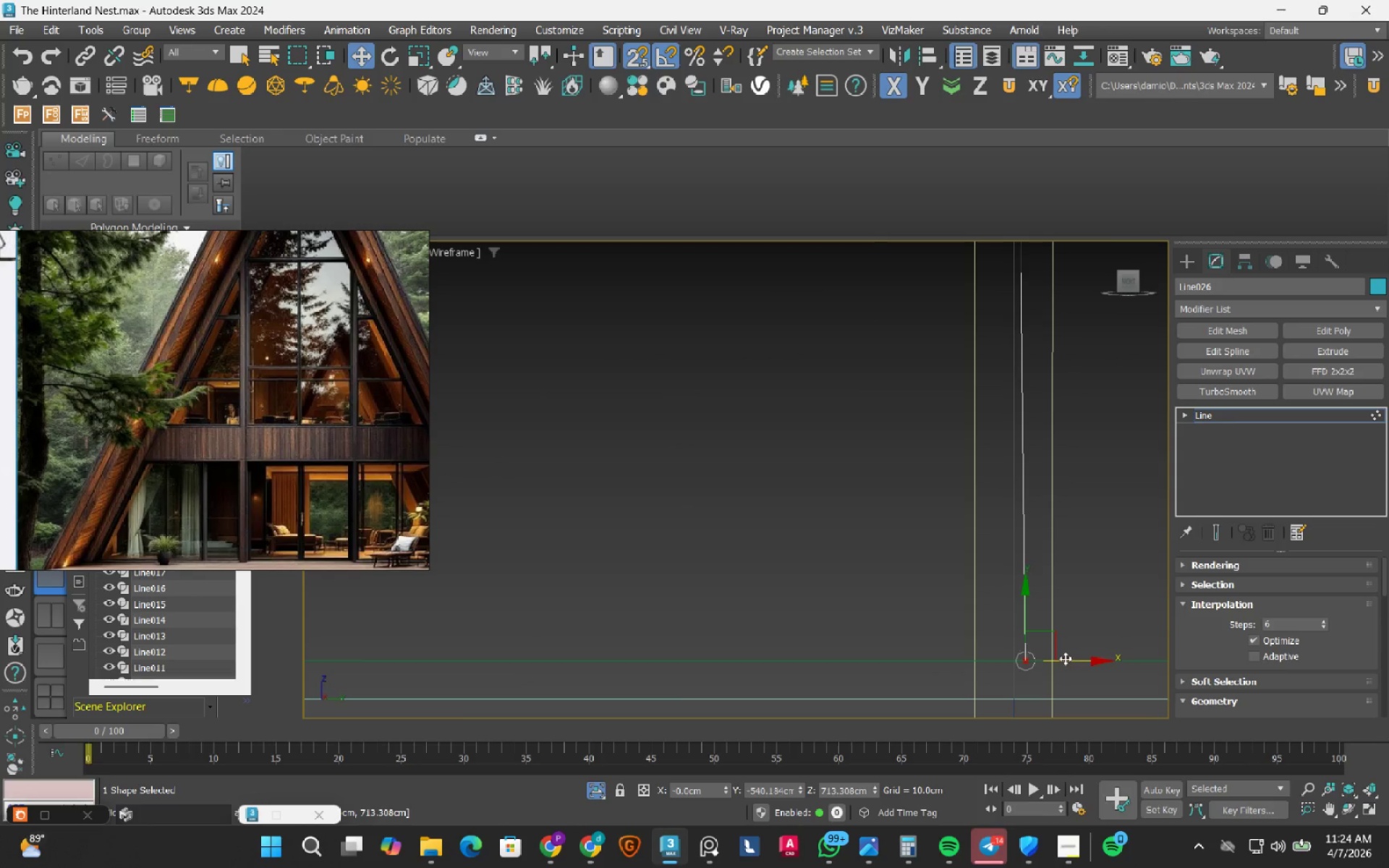 
left_click_drag(start_coordinate=[1065, 658], to_coordinate=[974, 624])
 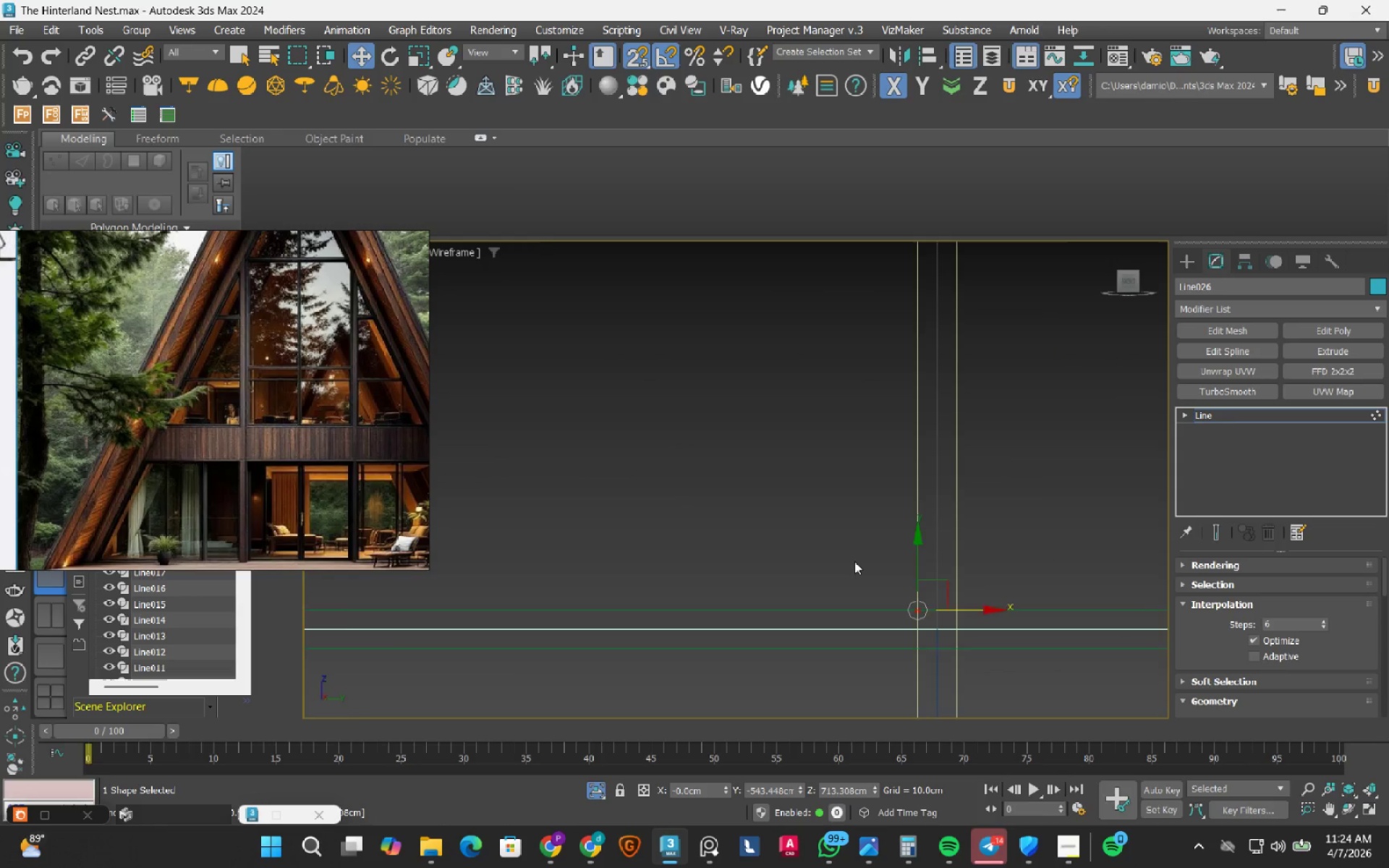 
scroll: coordinate [849, 563], scroll_direction: down, amount: 7.0
 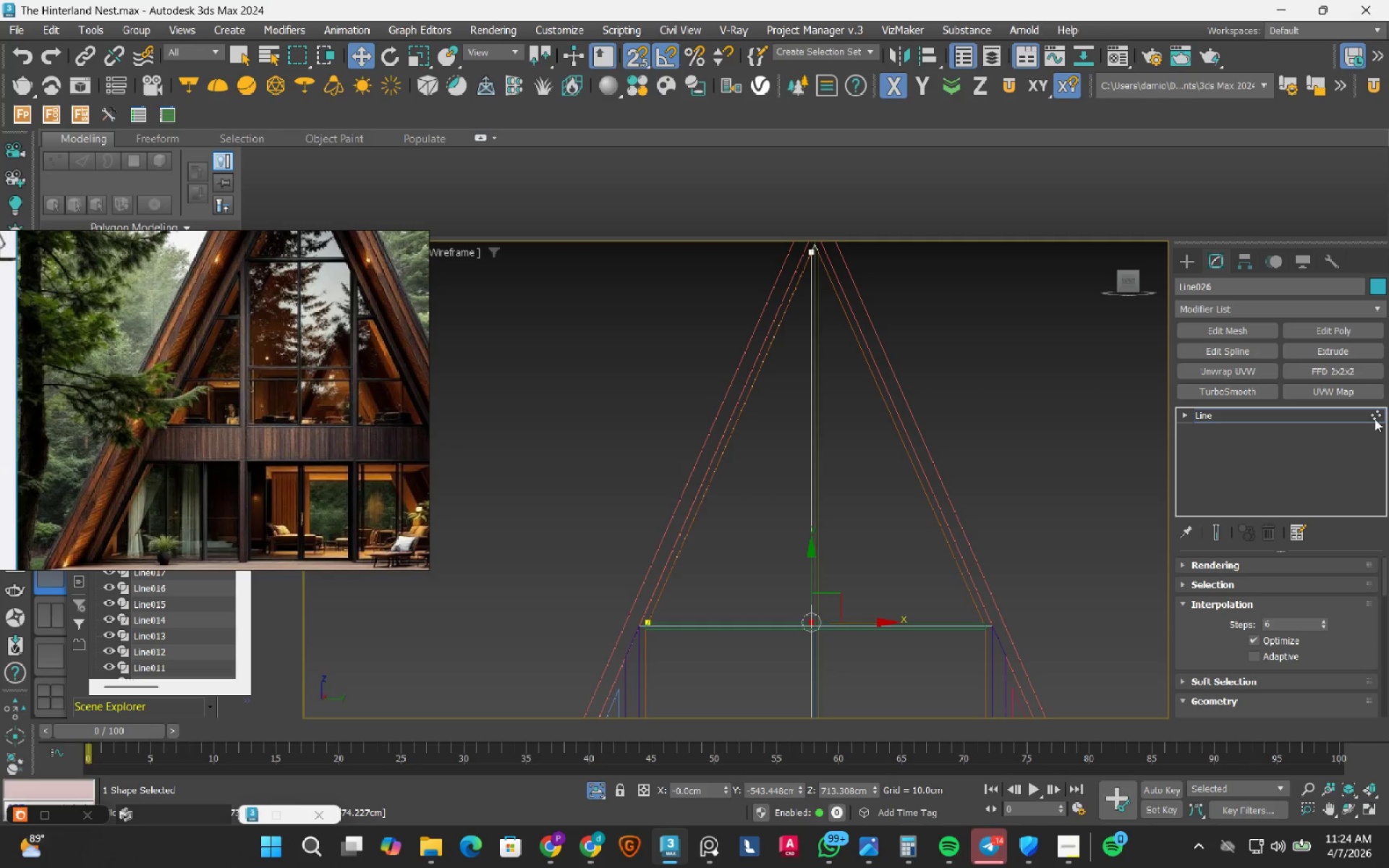 
left_click([1375, 417])
 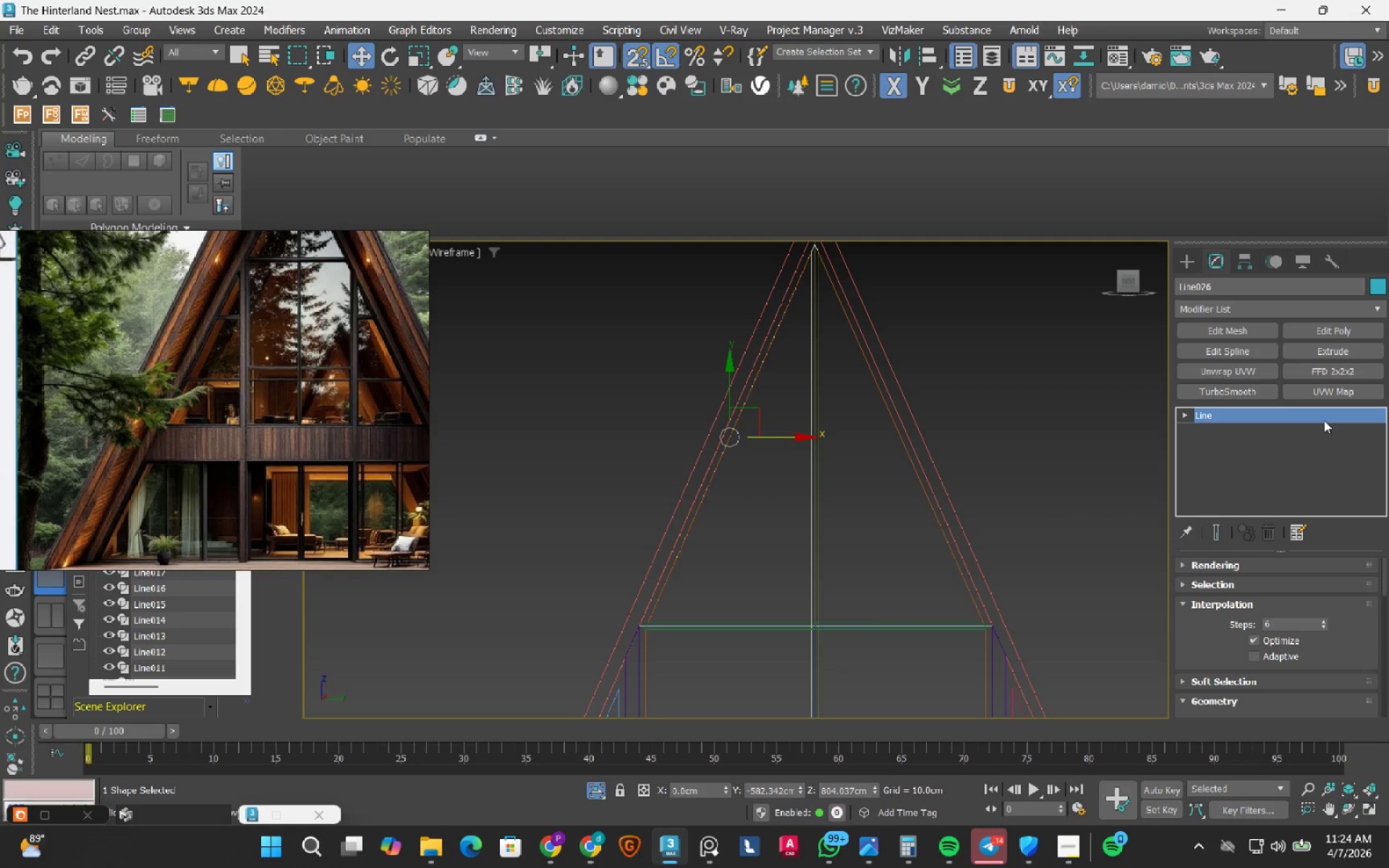 
wait(10.06)
 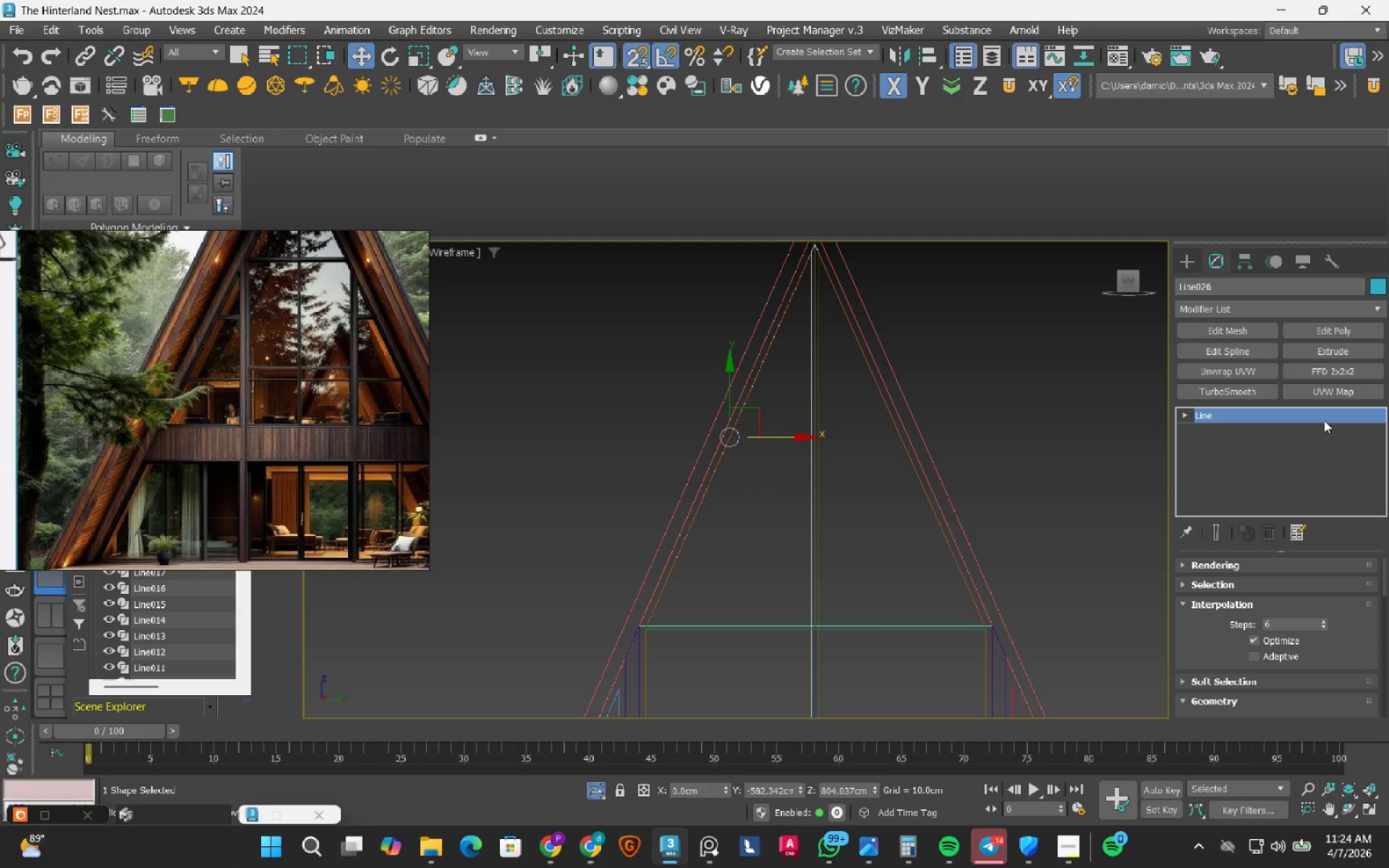 
left_click([1184, 264])
 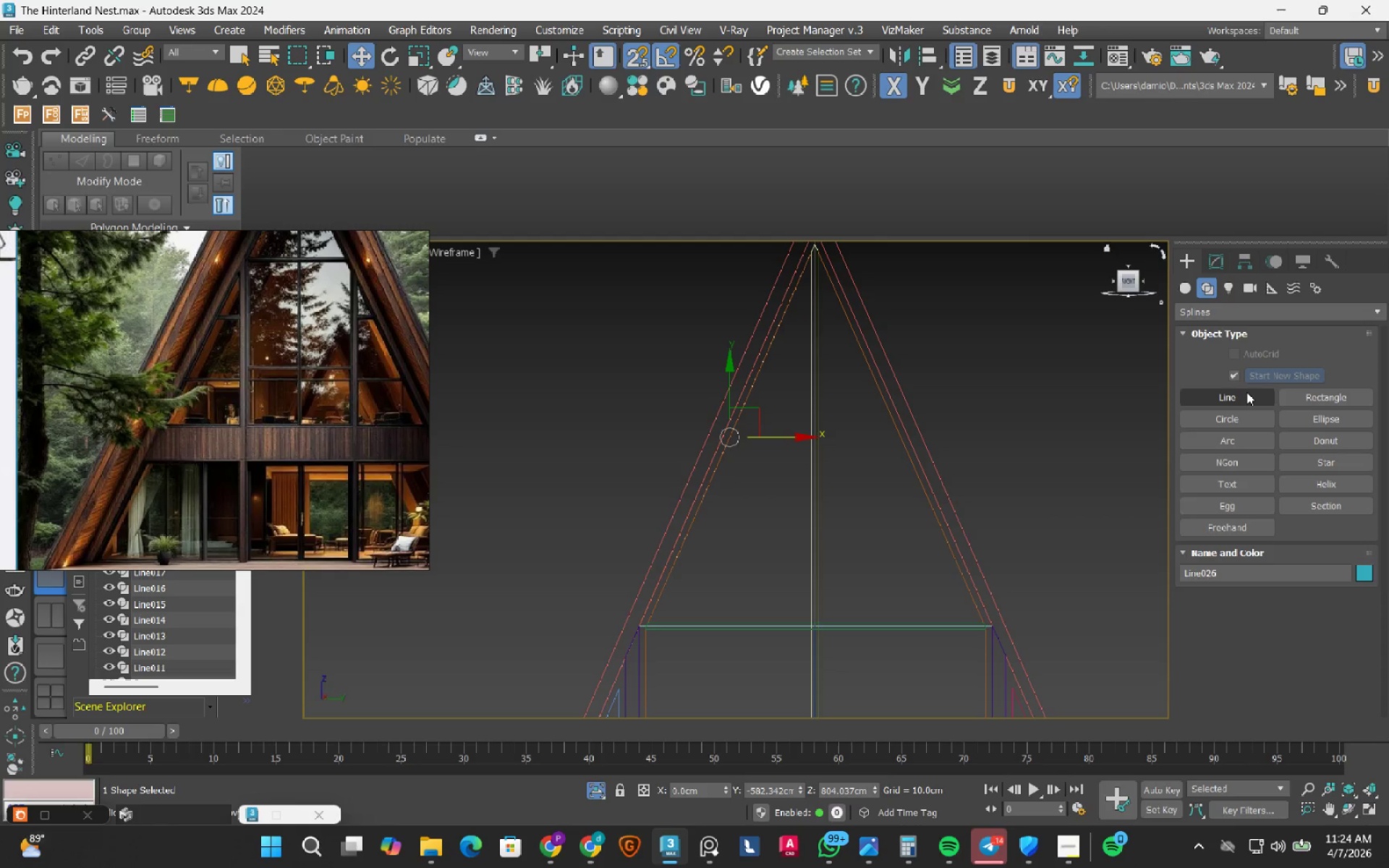 
left_click([1246, 392])
 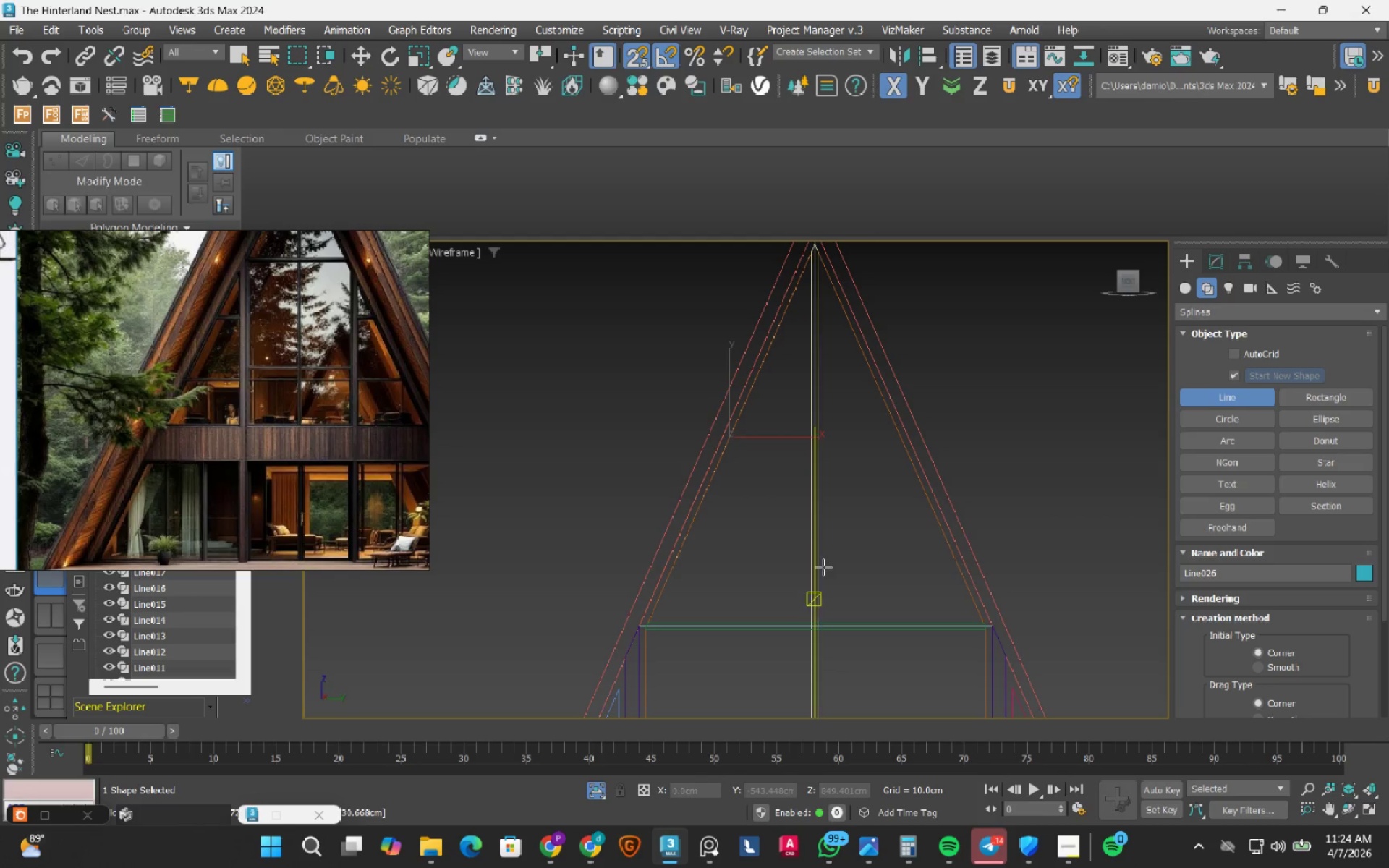 
scroll: coordinate [822, 630], scroll_direction: up, amount: 4.0
 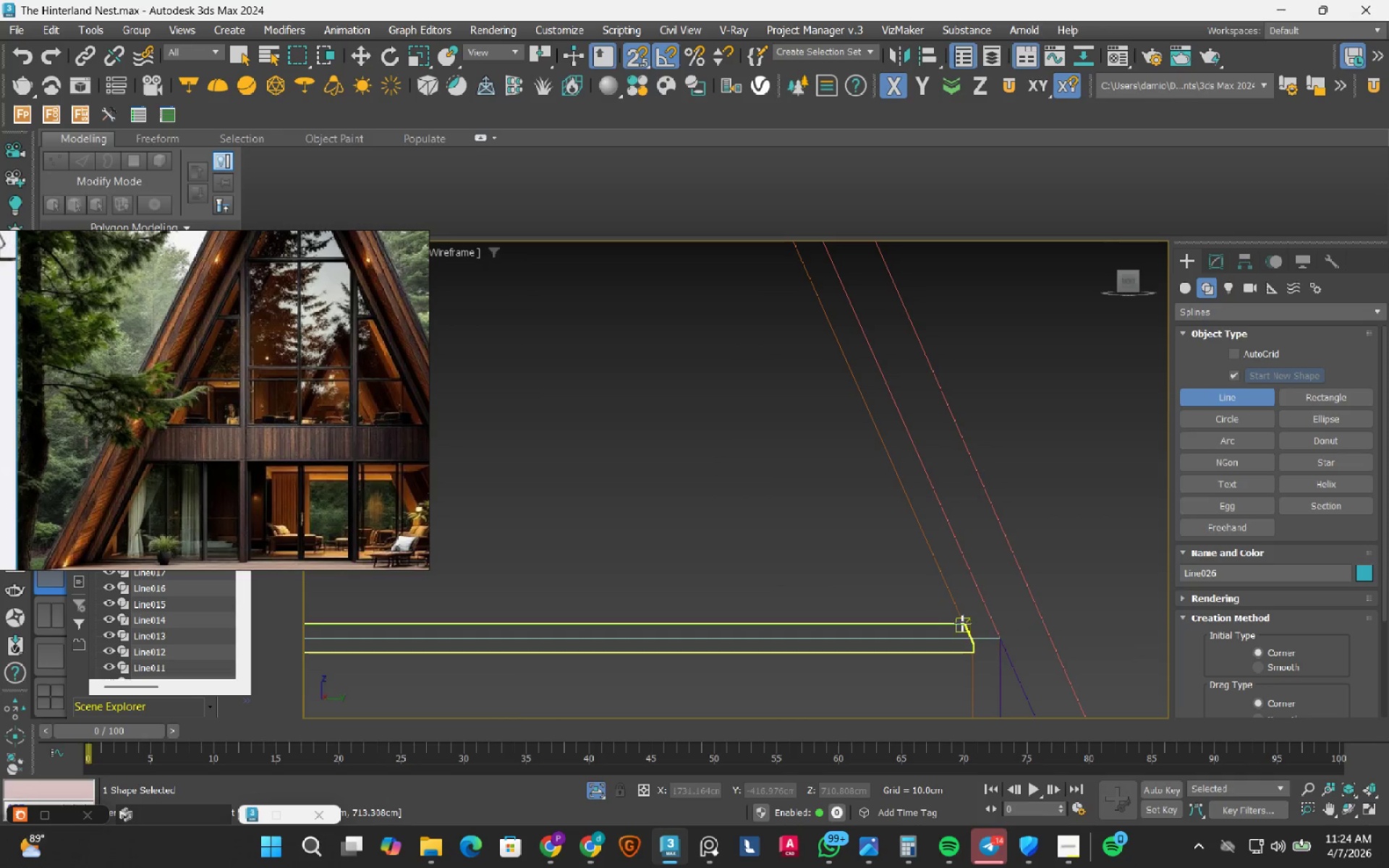 
left_click_drag(start_coordinate=[961, 621], to_coordinate=[950, 616])
 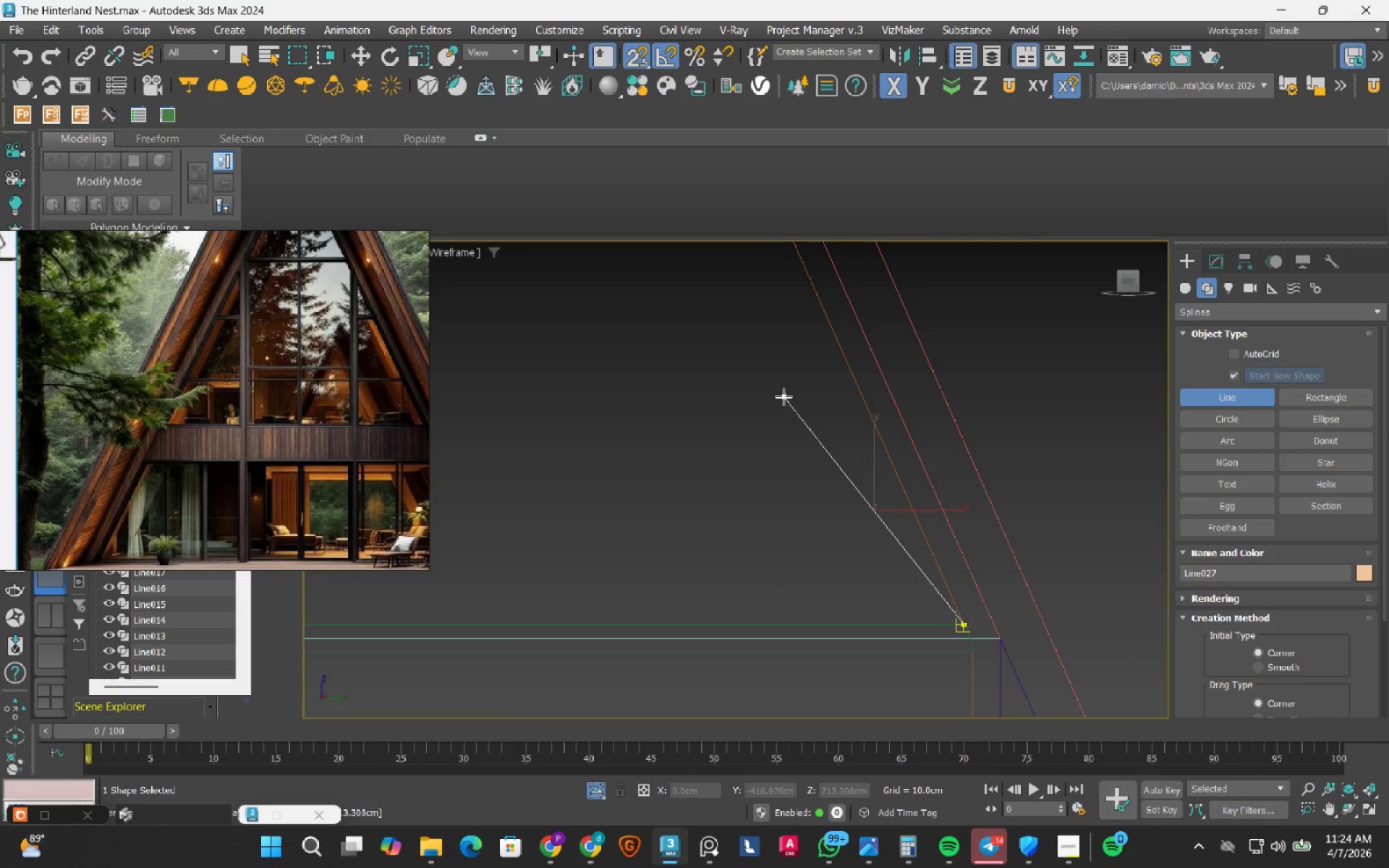 
scroll: coordinate [782, 396], scroll_direction: down, amount: 3.0
 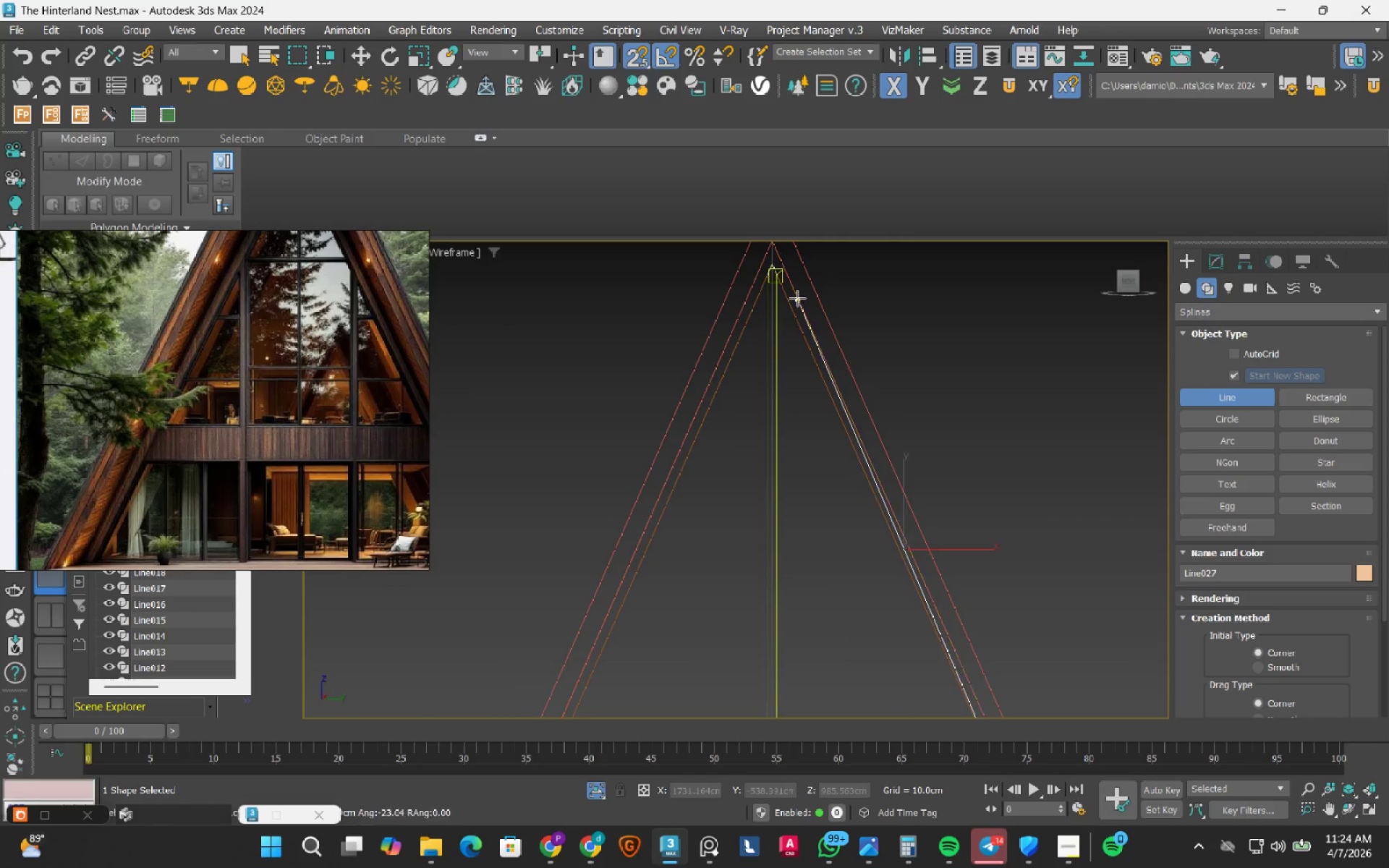 
scroll: coordinate [797, 298], scroll_direction: up, amount: 3.0
 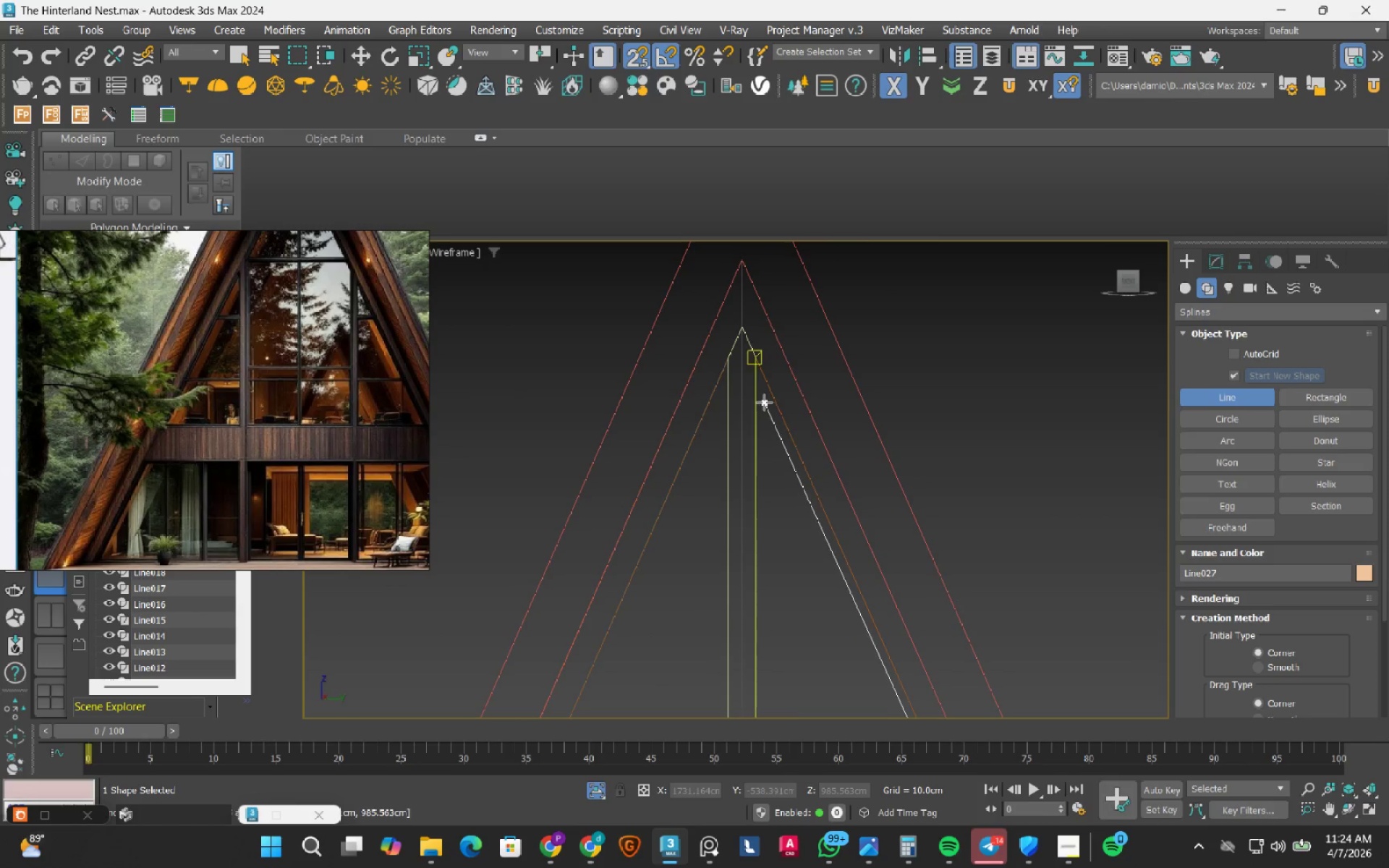 
left_click([764, 402])
 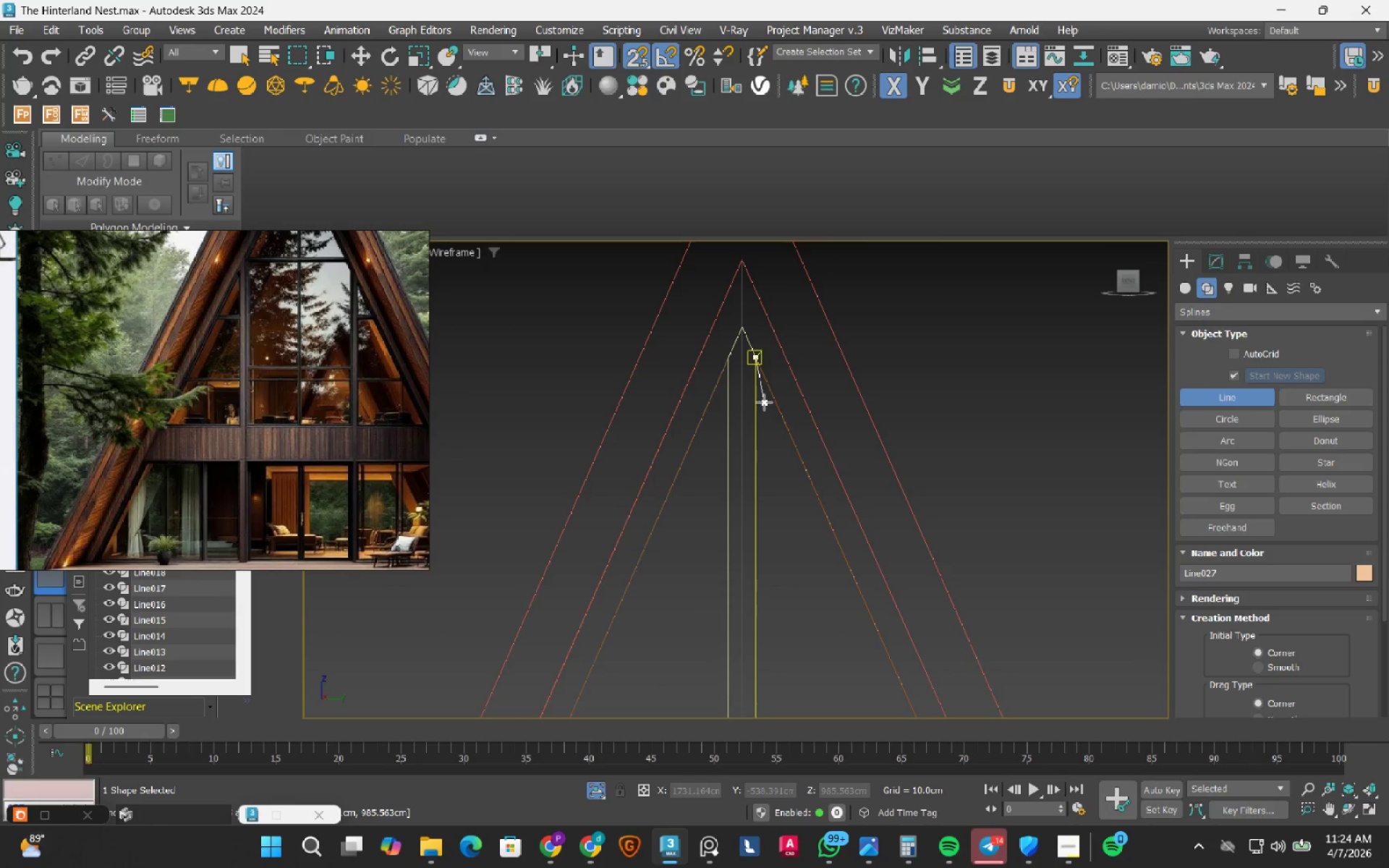 
scroll: coordinate [764, 402], scroll_direction: down, amount: 4.0
 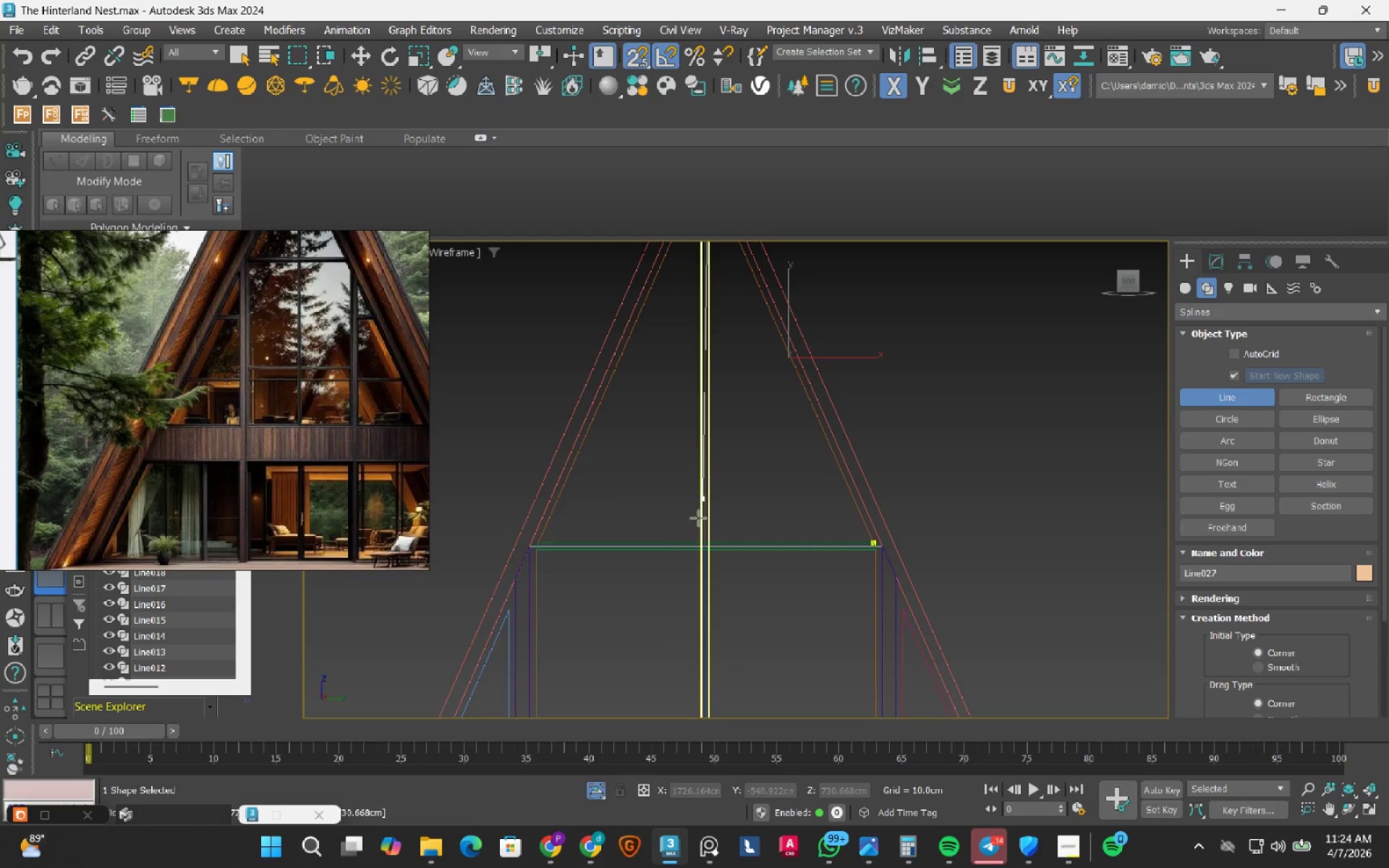 
scroll: coordinate [729, 525], scroll_direction: up, amount: 5.0
 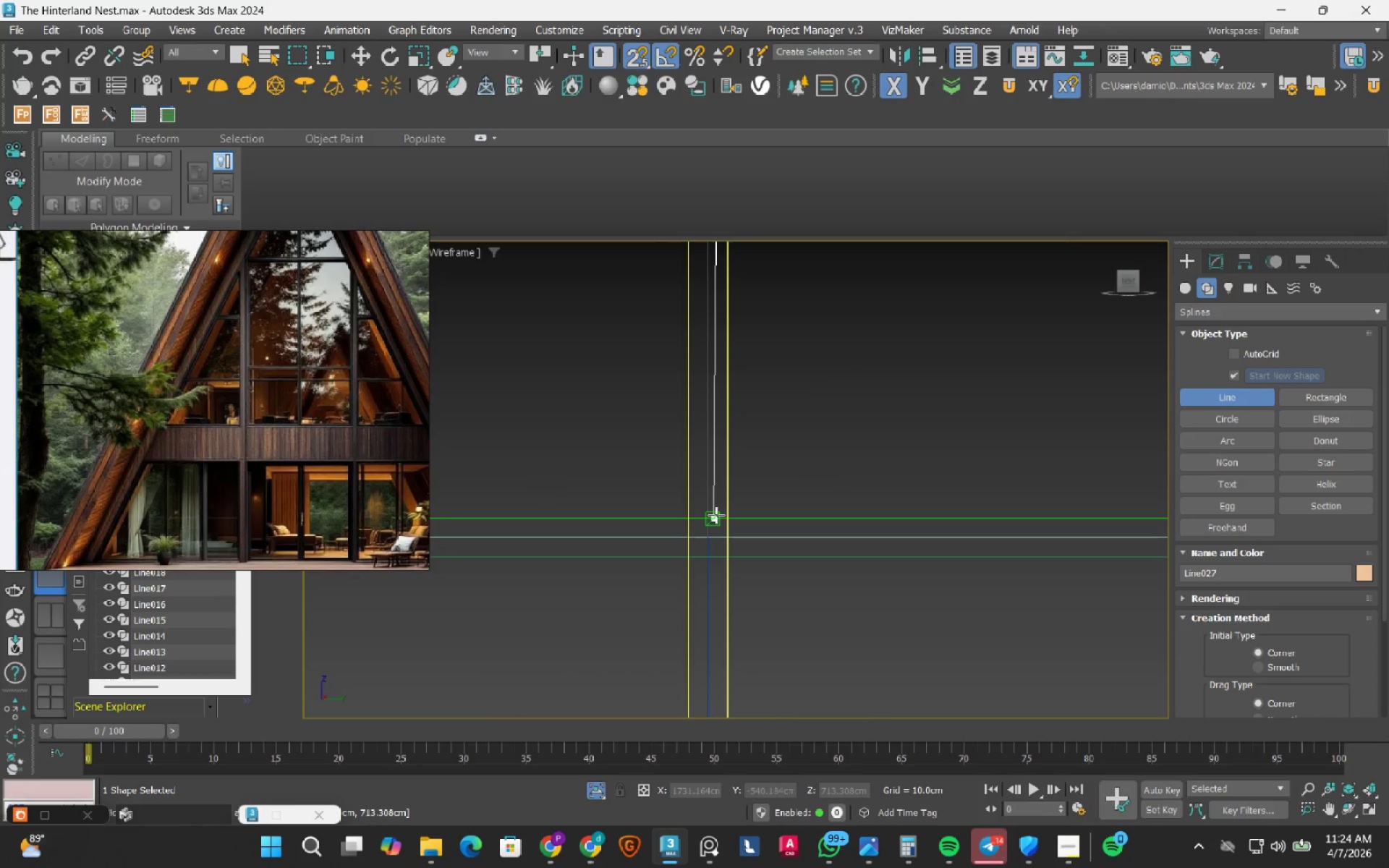 
left_click([716, 515])
 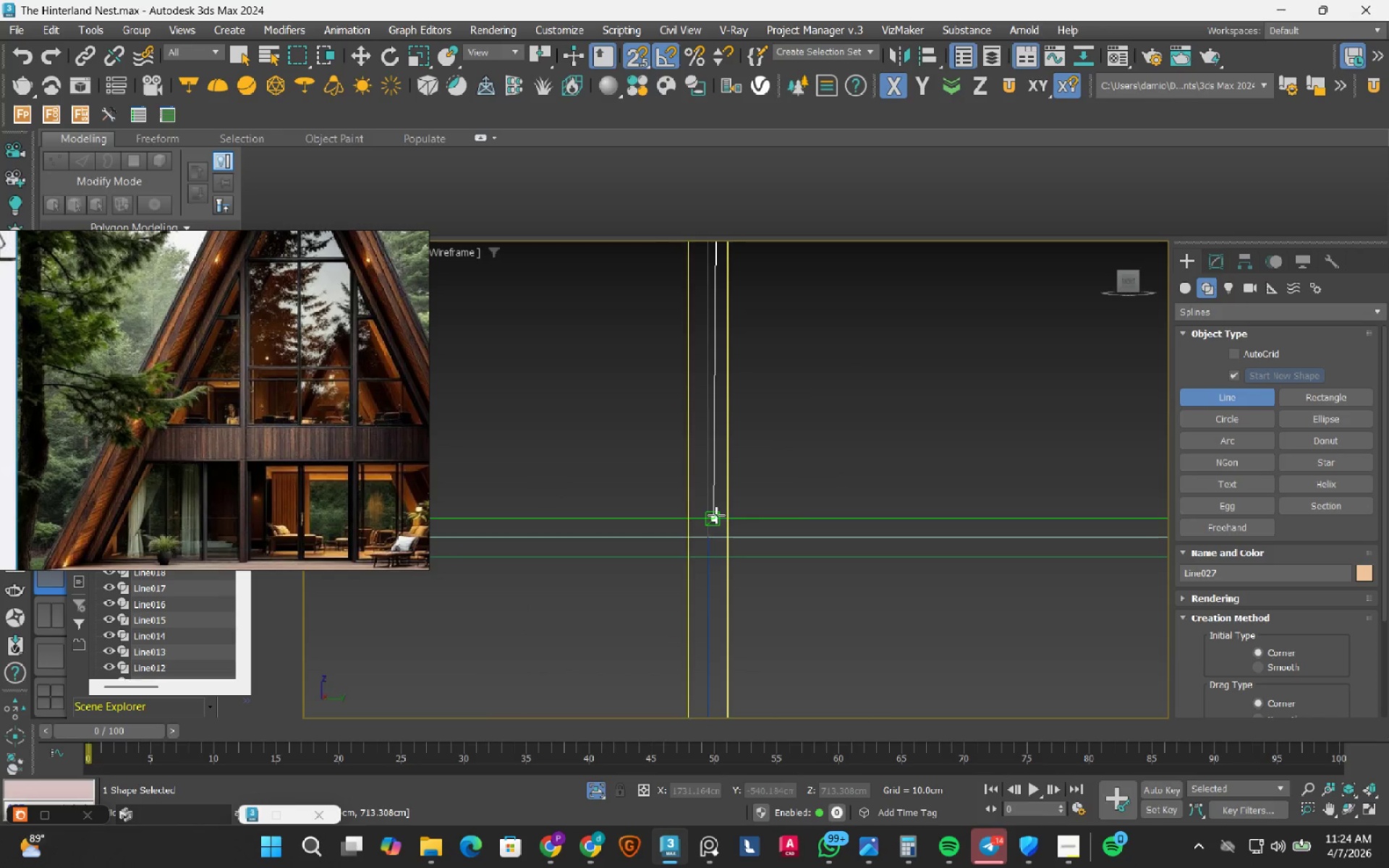 
scroll: coordinate [716, 515], scroll_direction: down, amount: 2.0
 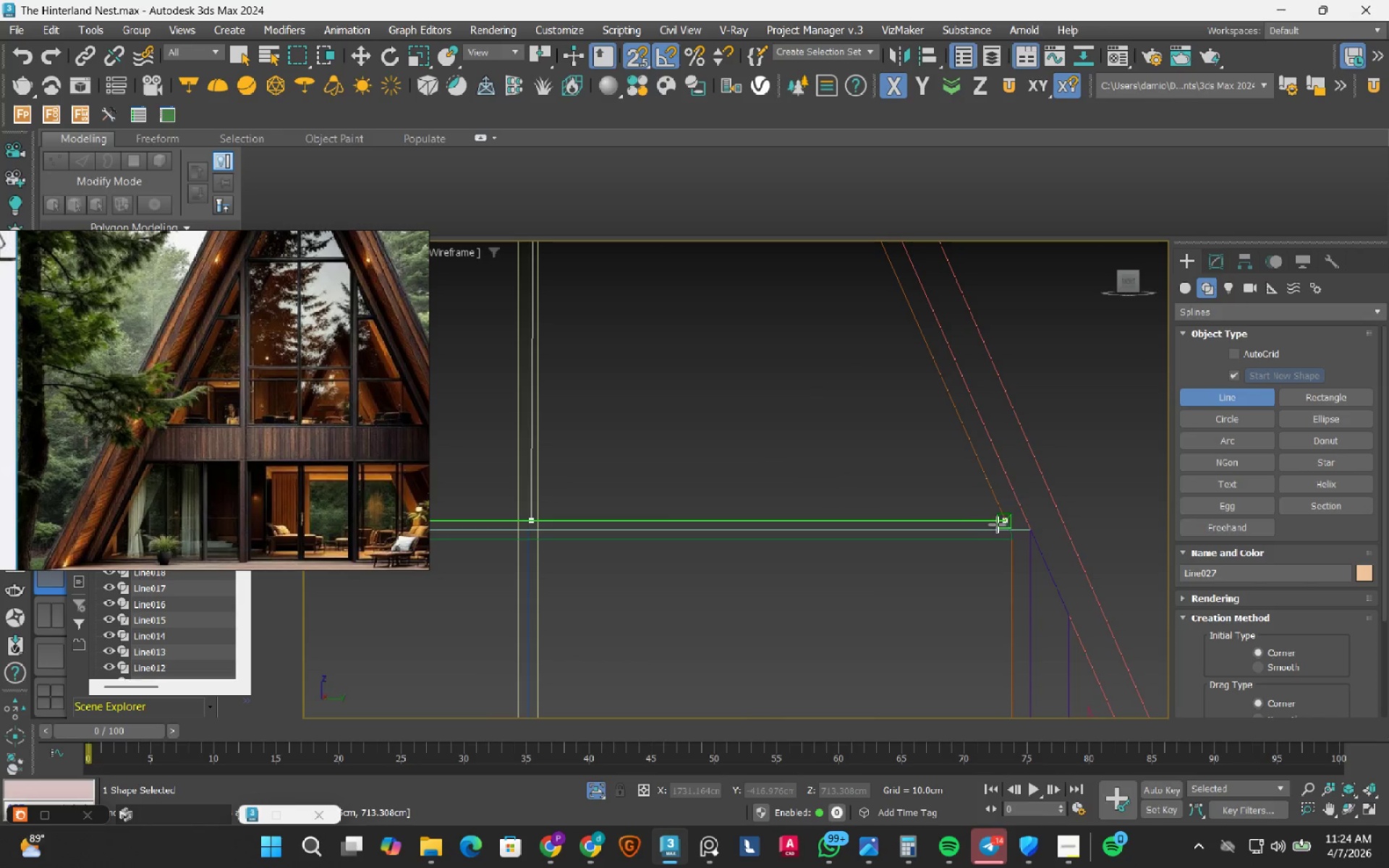 
left_click([1001, 521])
 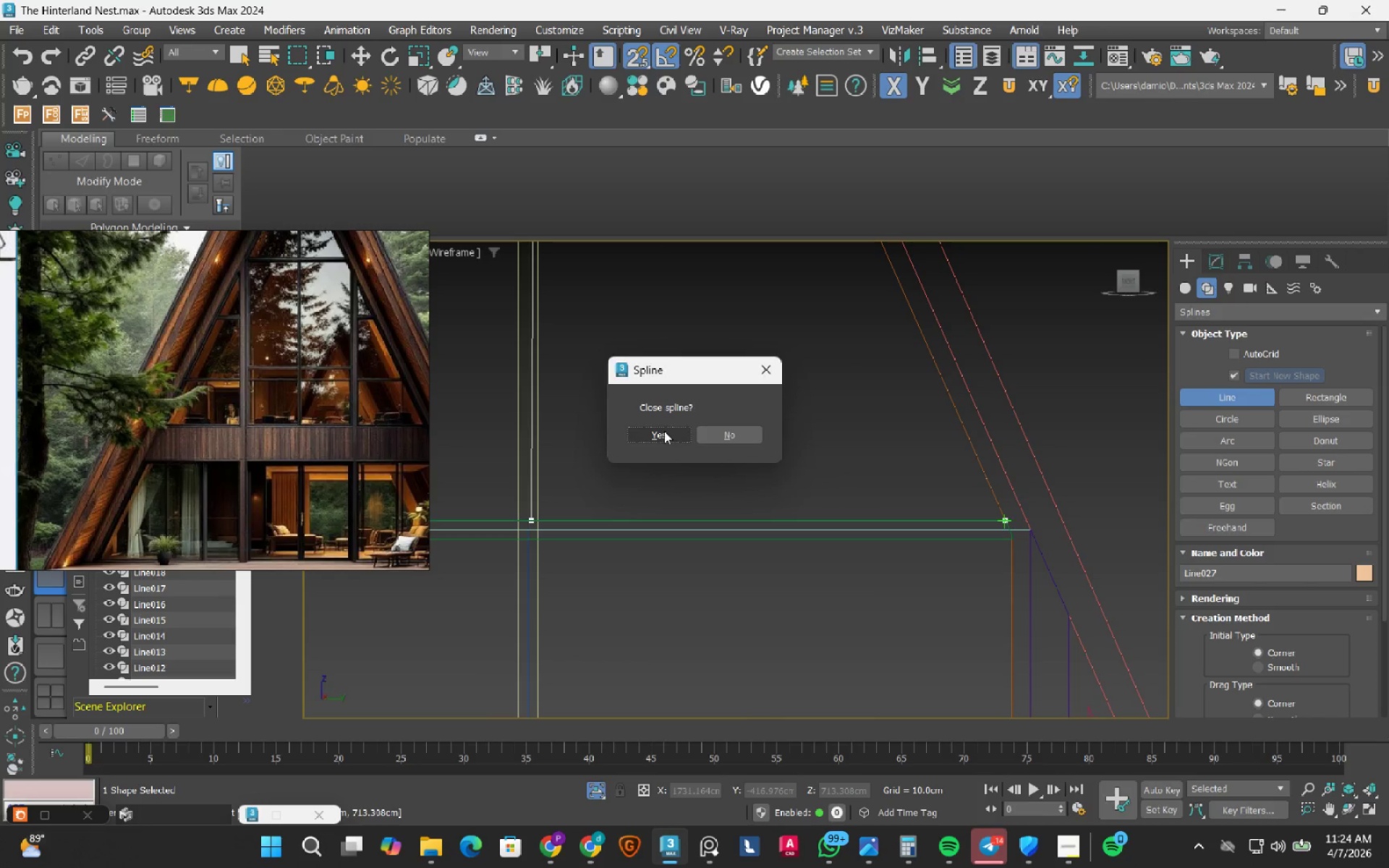 
left_click([664, 431])
 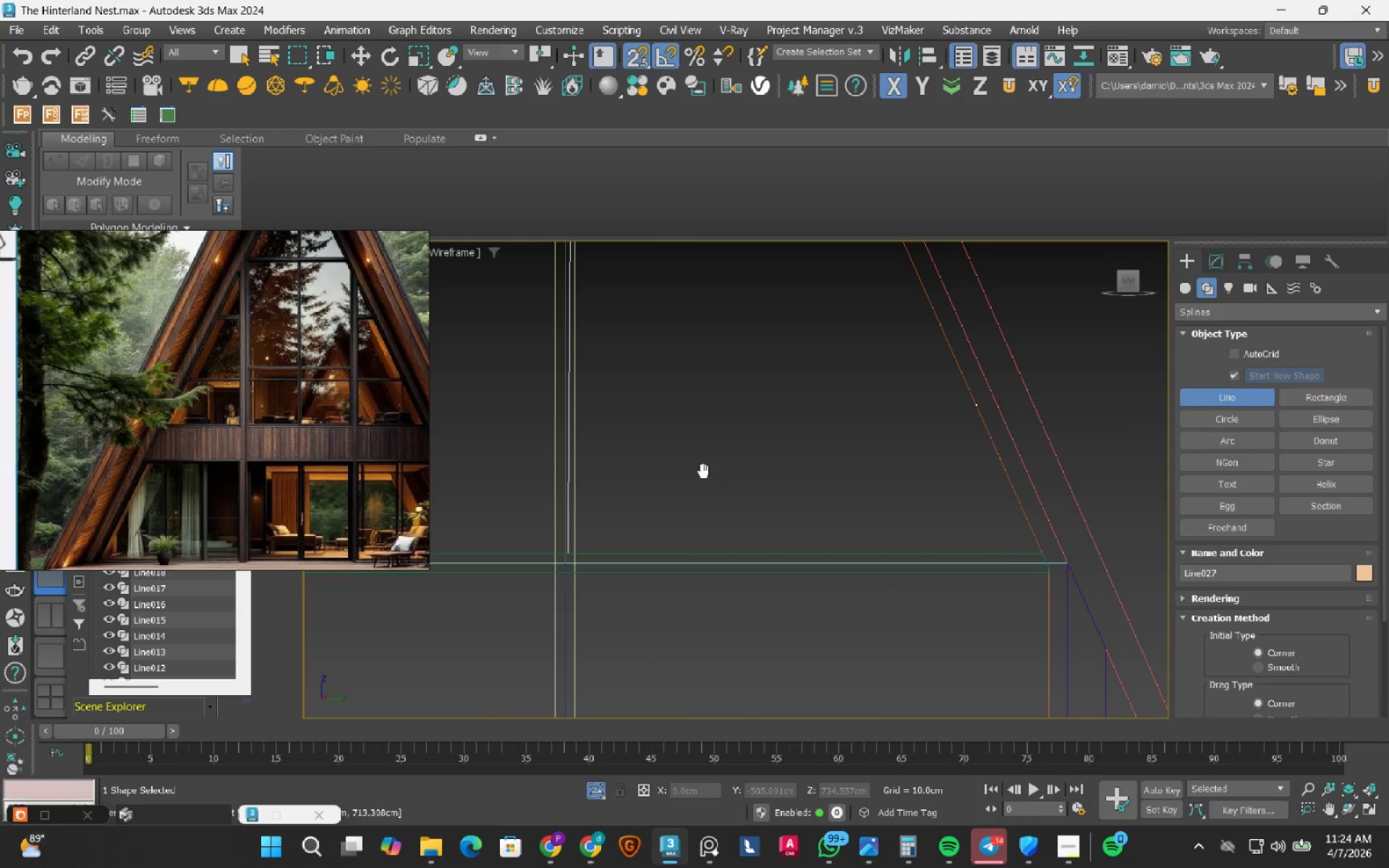 
key(1)
 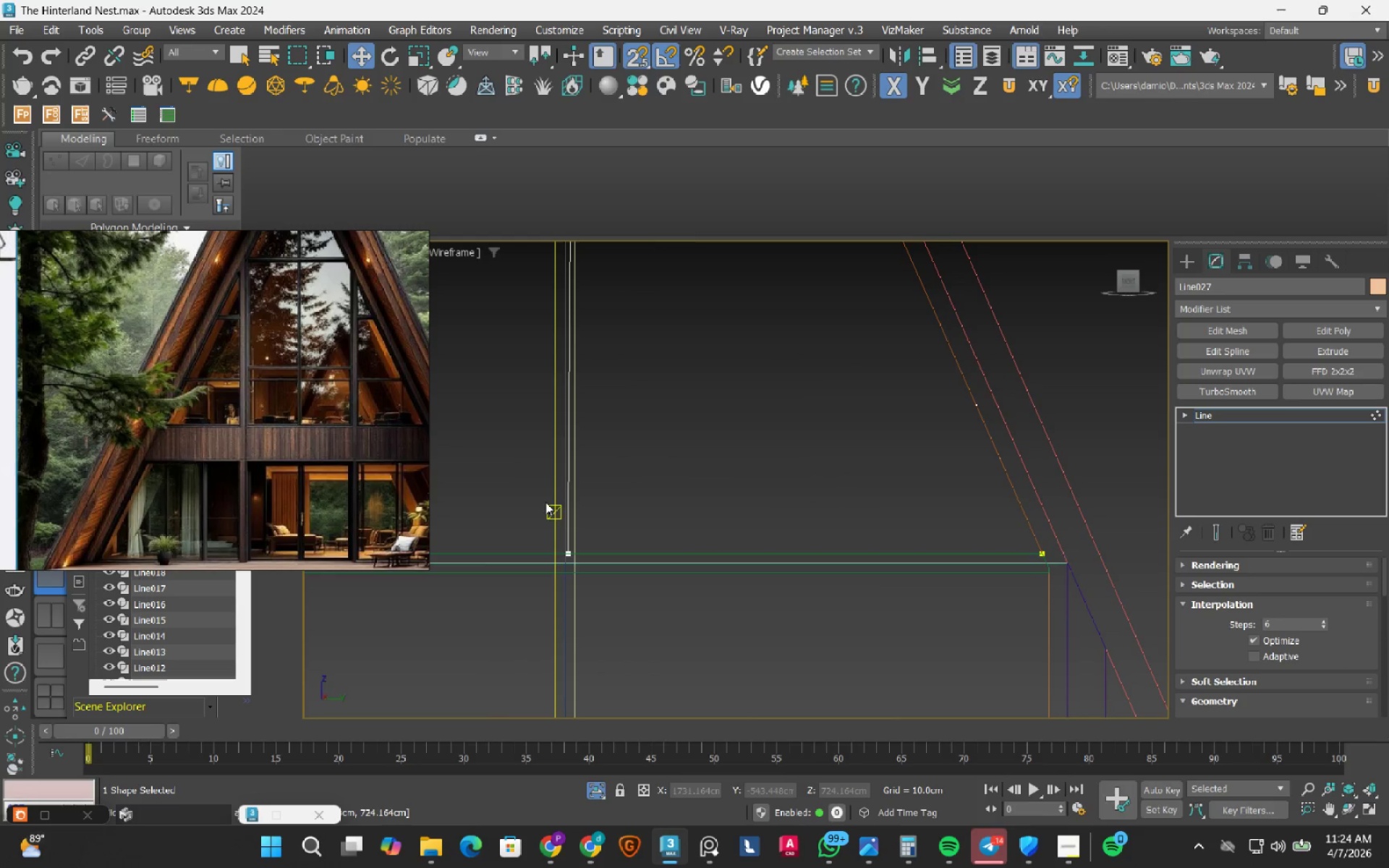 
left_click_drag(start_coordinate=[535, 498], to_coordinate=[613, 617])
 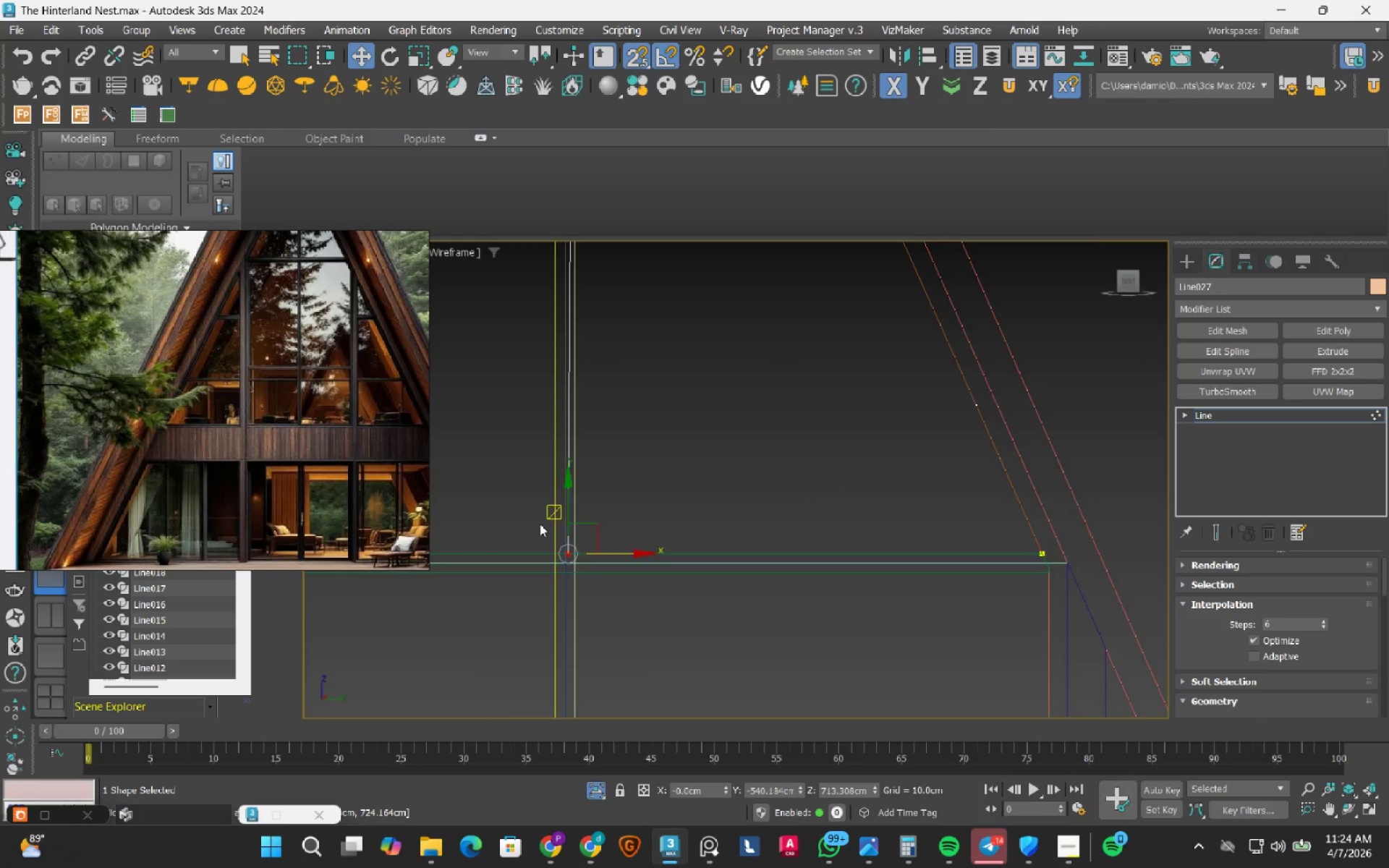 
scroll: coordinate [540, 524], scroll_direction: up, amount: 3.0
 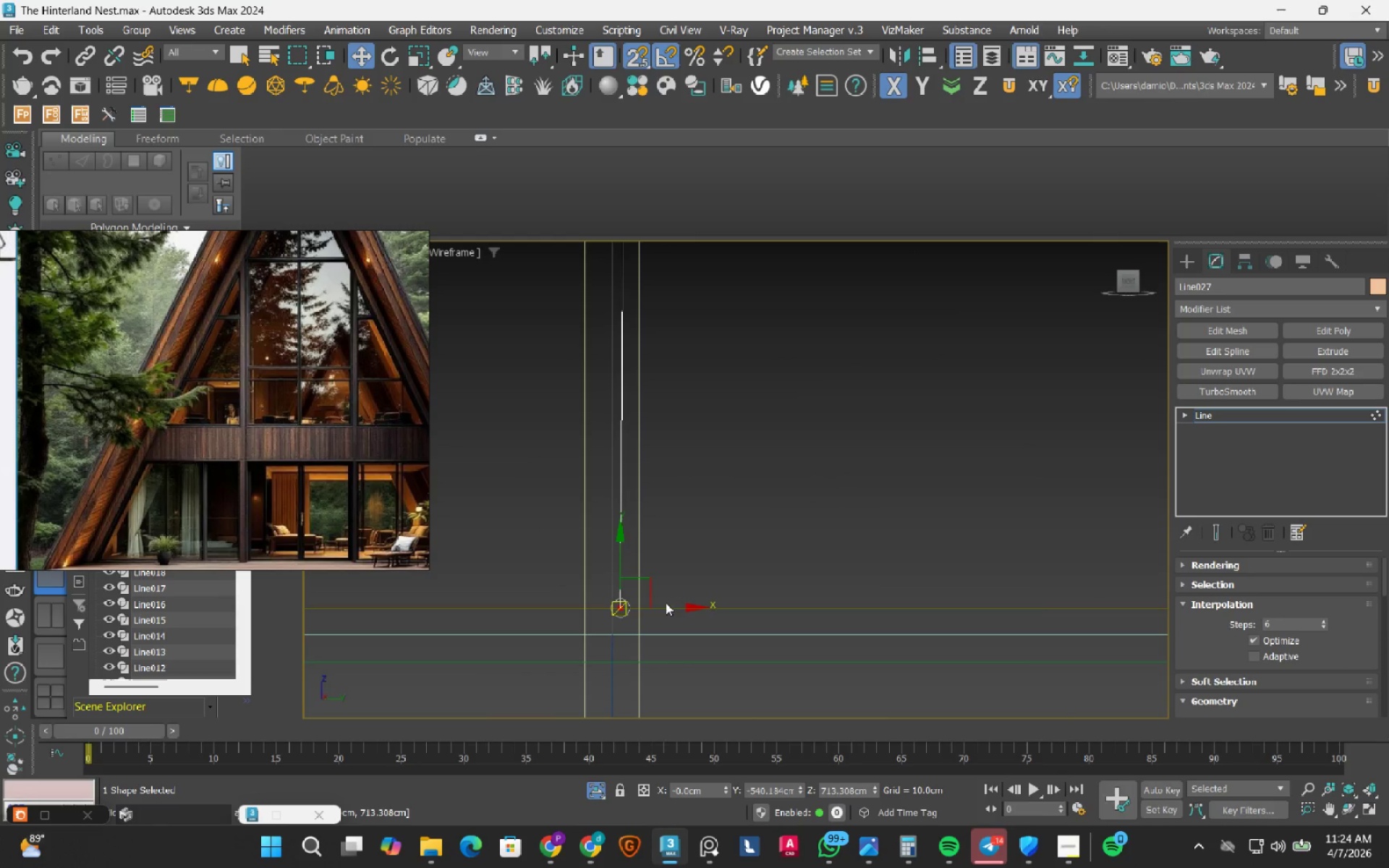 
left_click_drag(start_coordinate=[665, 603], to_coordinate=[649, 506])
 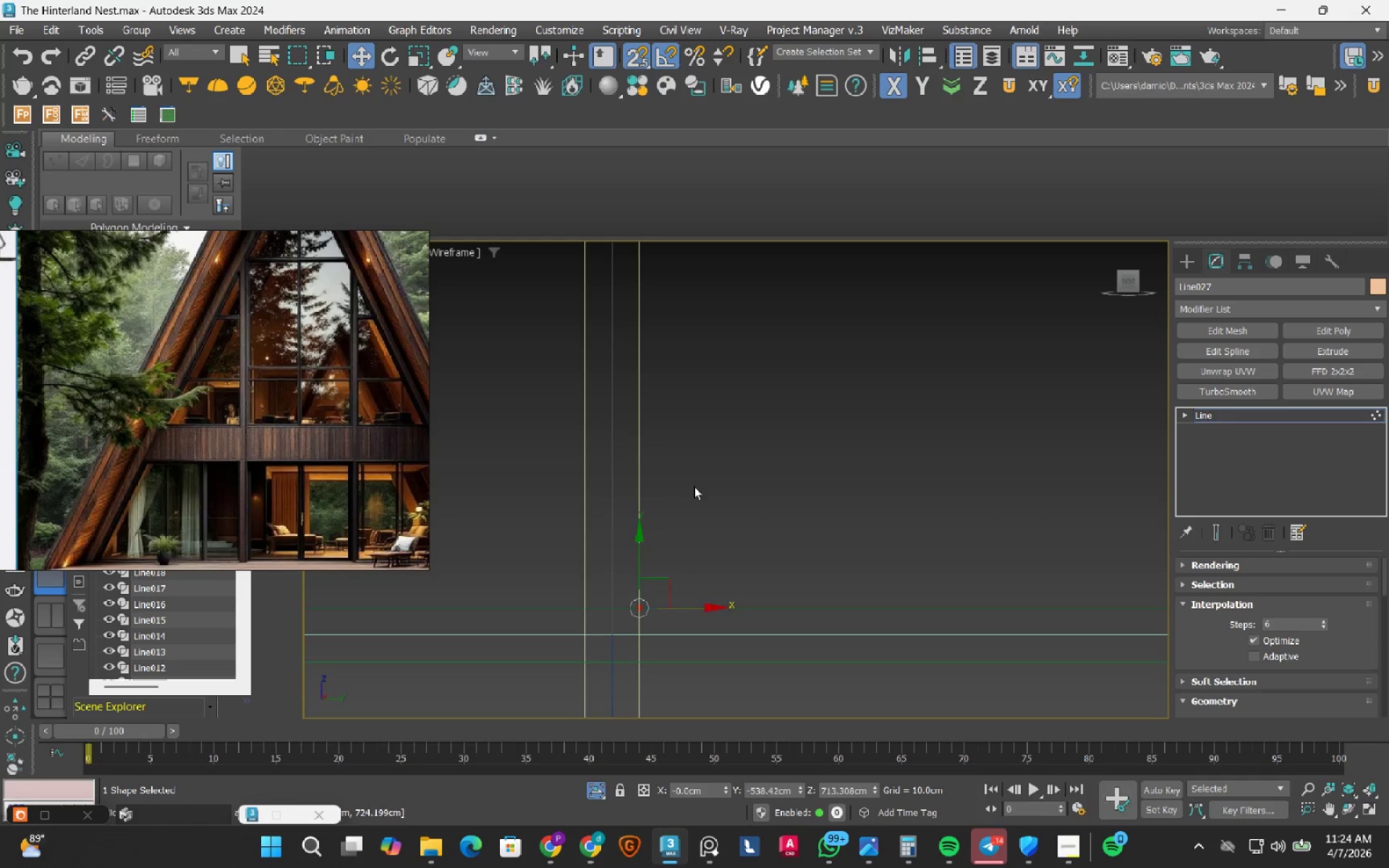 
key(1)
 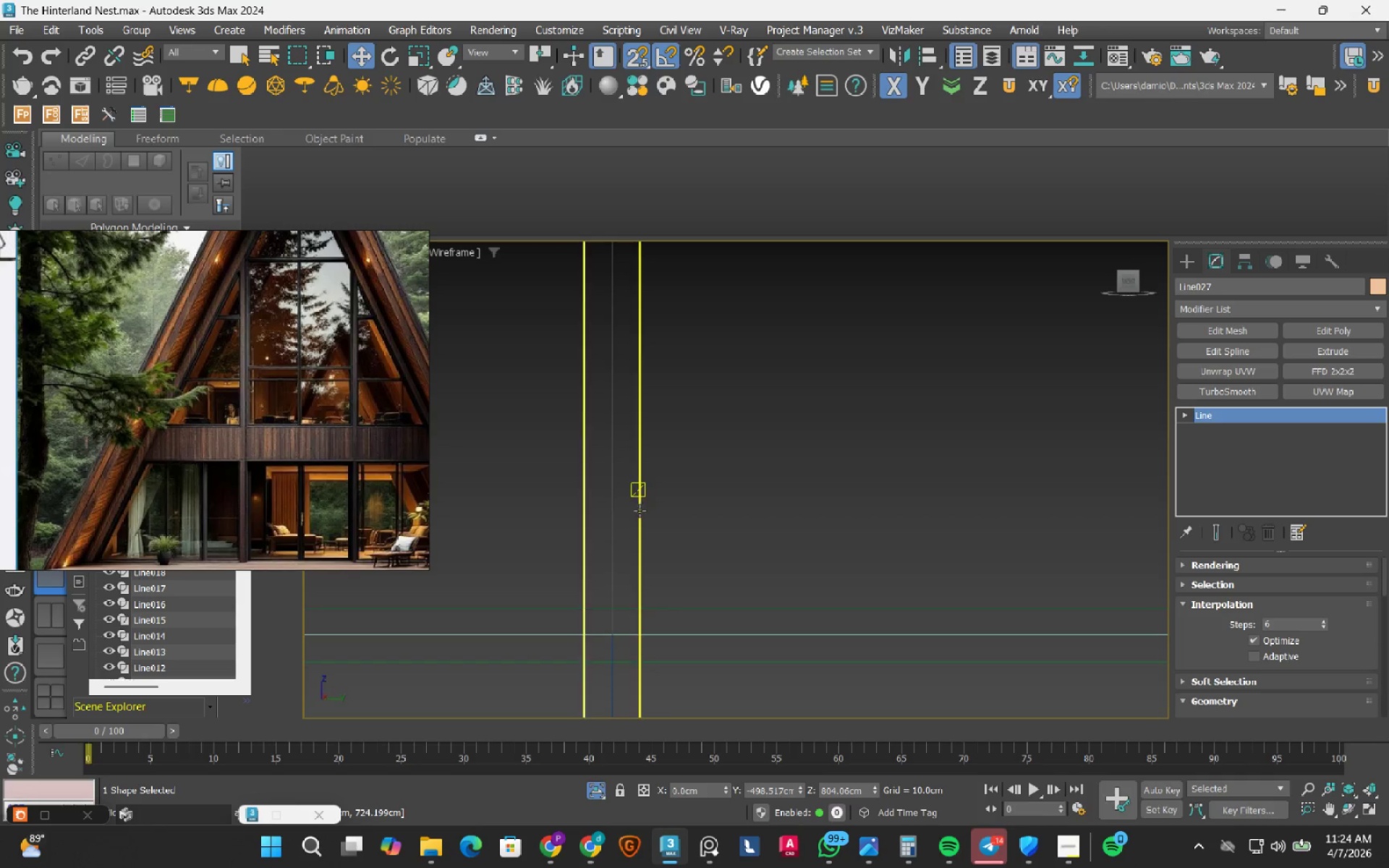 
scroll: coordinate [705, 516], scroll_direction: down, amount: 8.0
 